 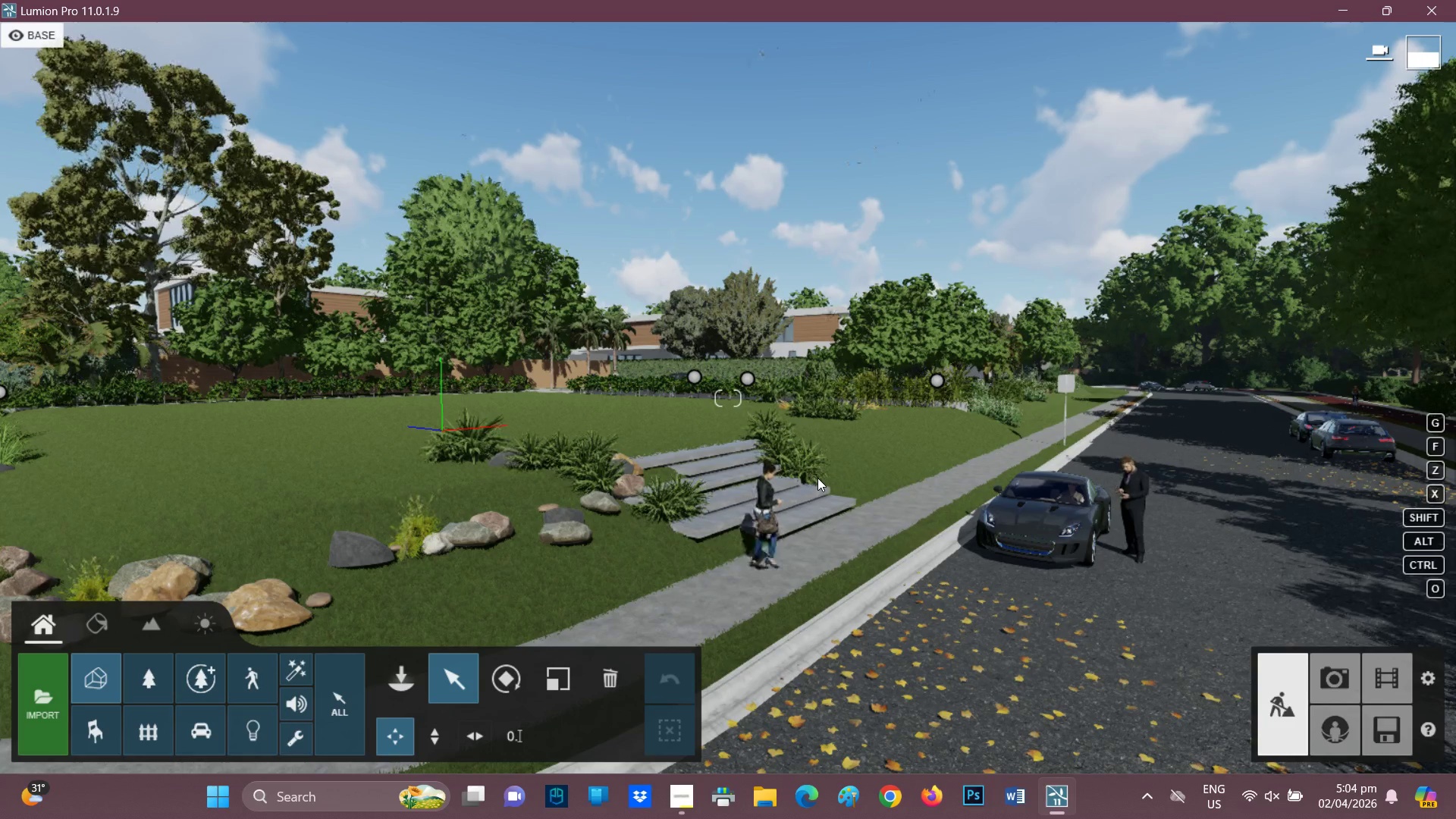 
key(Control+ArrowUp)
 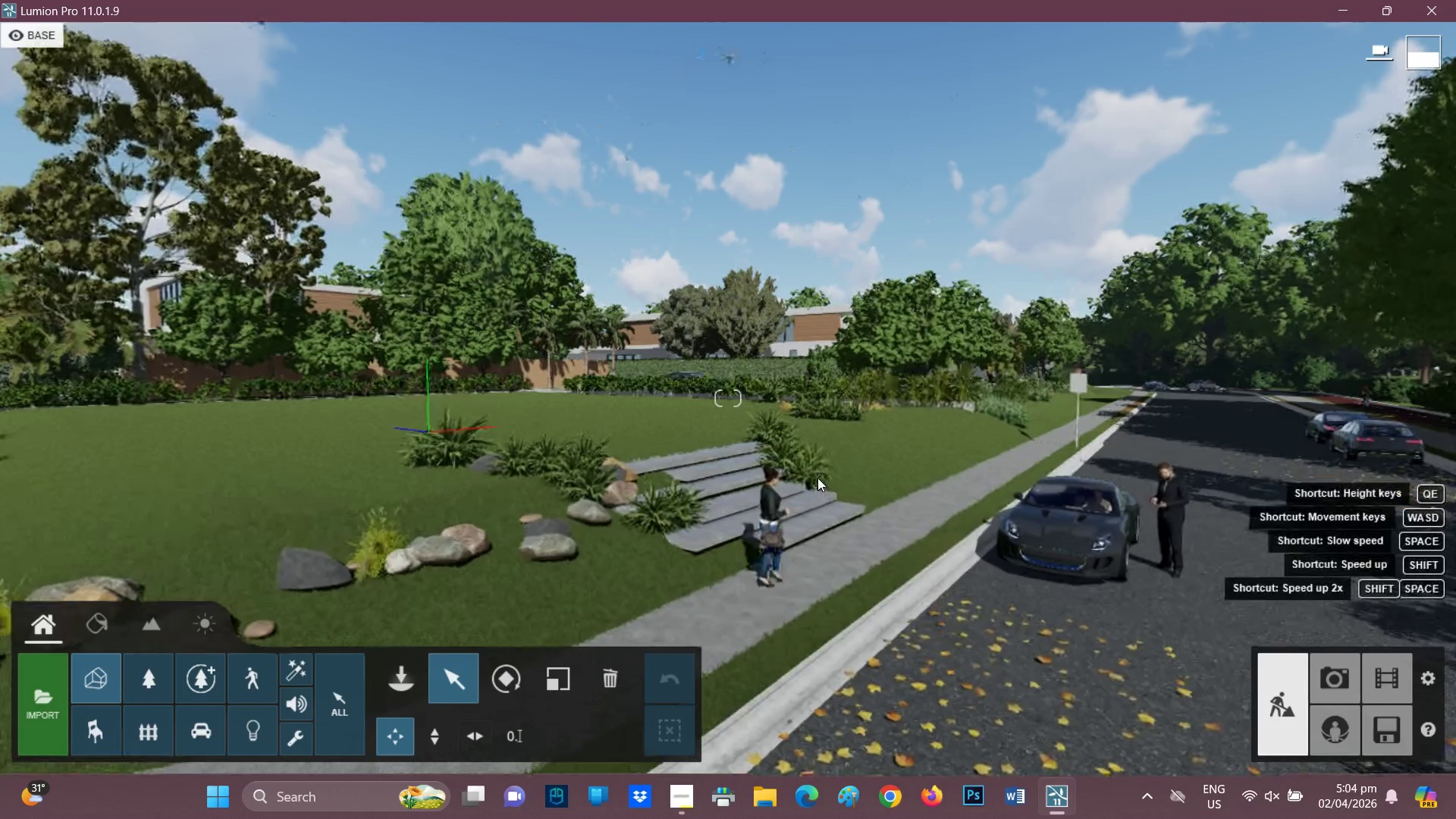 
hold_key(key=ControlLeft, duration=0.58)
 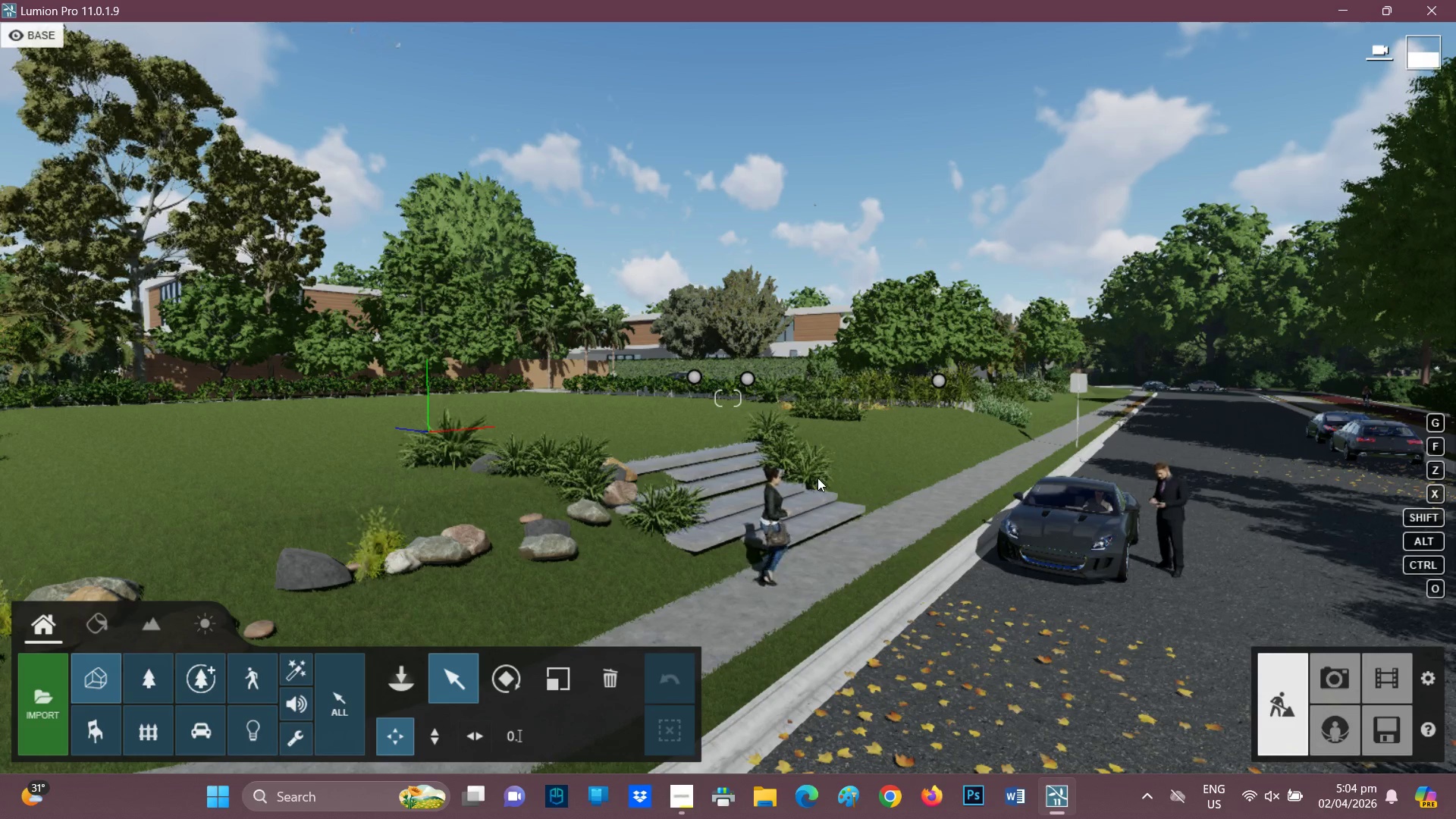 
key(Control+ControlLeft)
 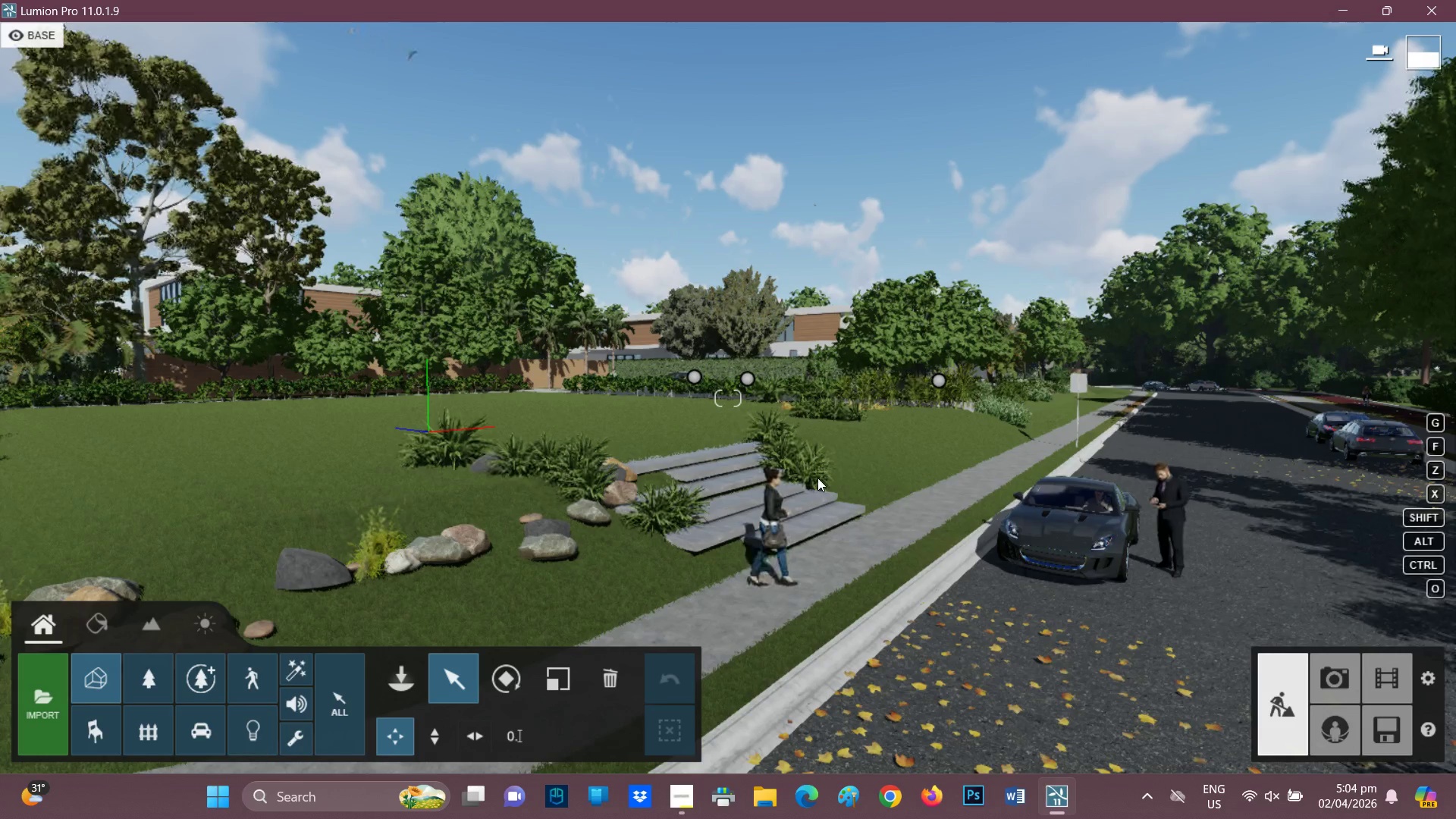 
key(Control+W)
 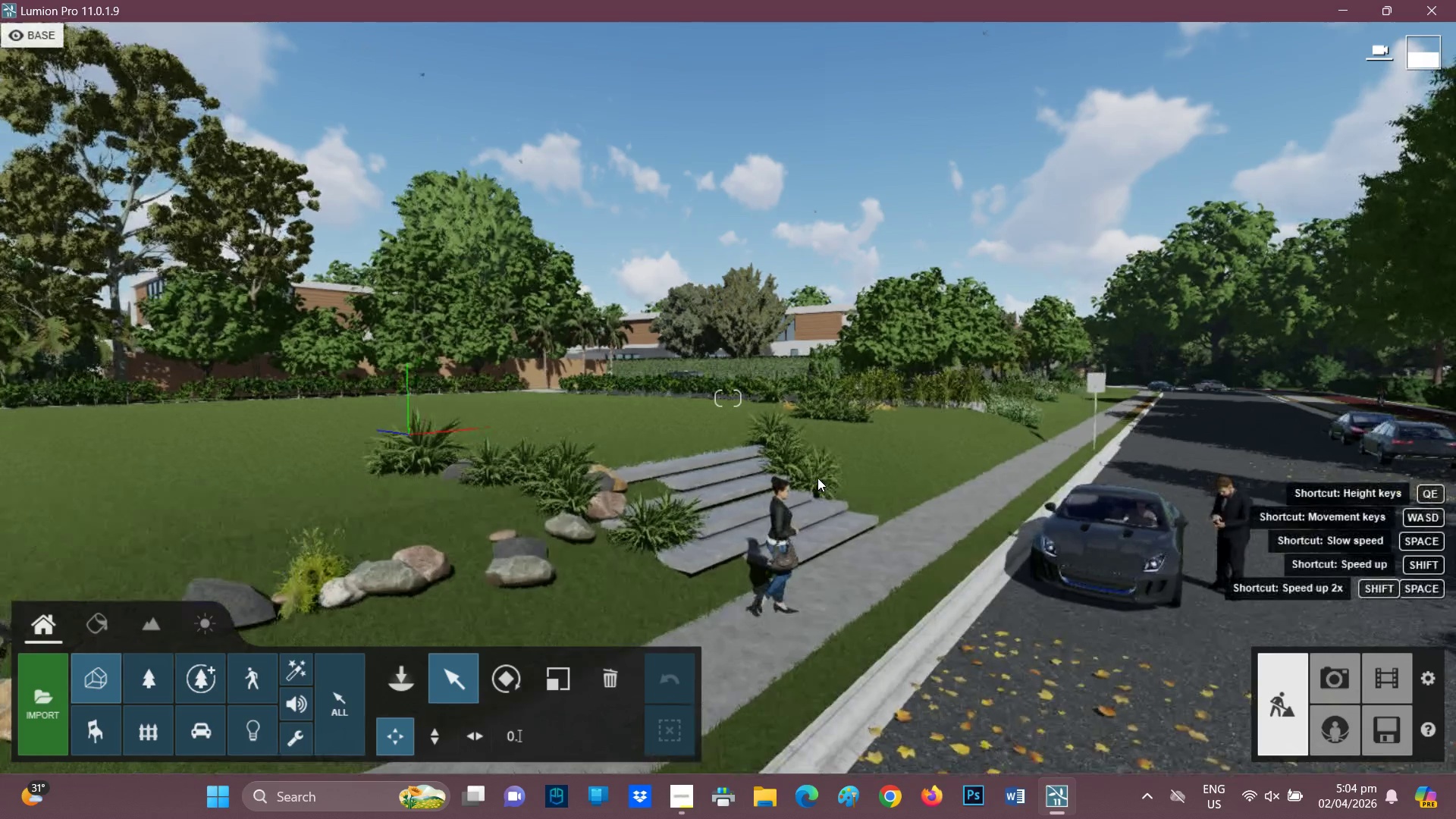 
key(Control+E)
 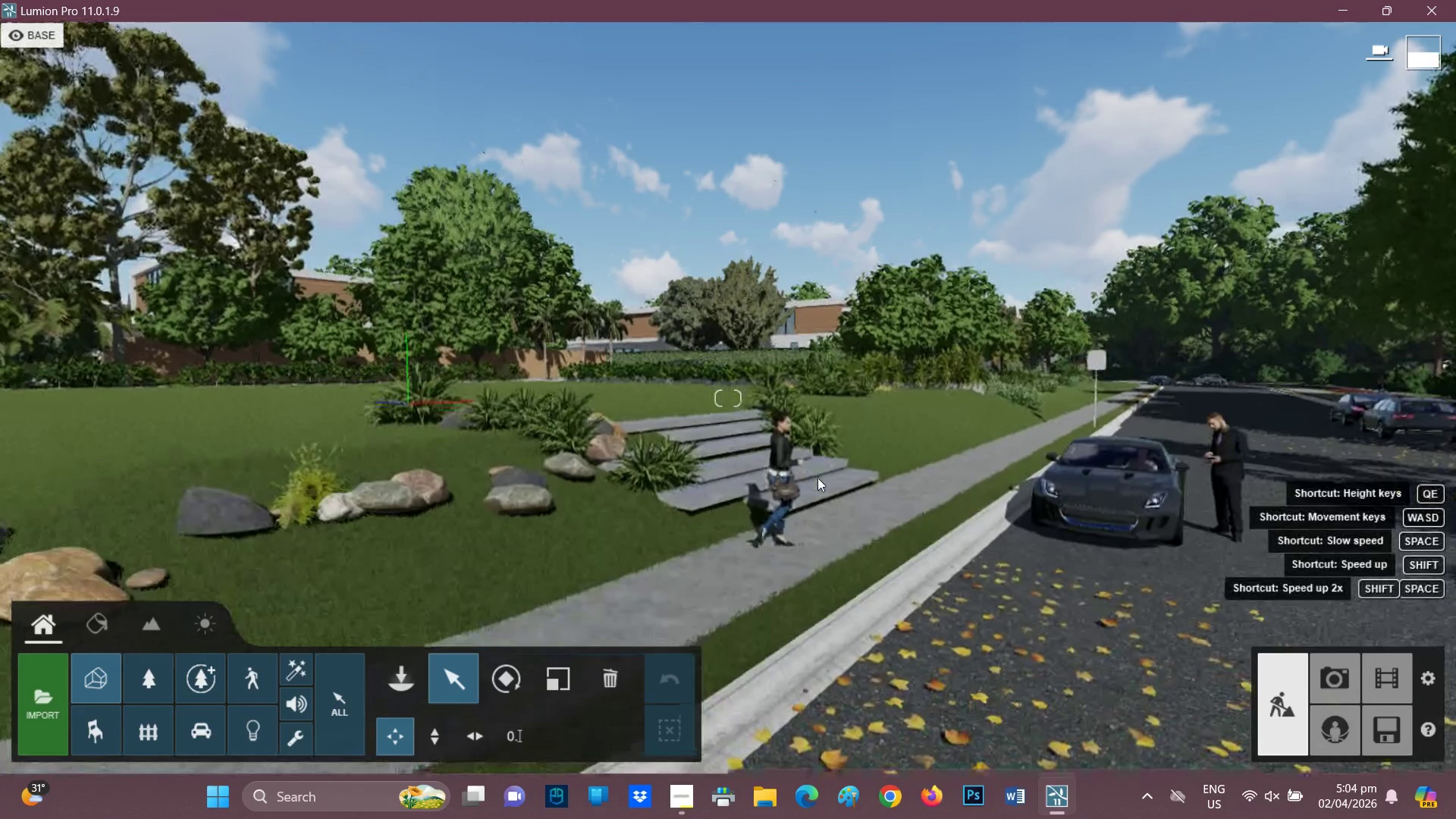 
key(Control+ControlLeft)
 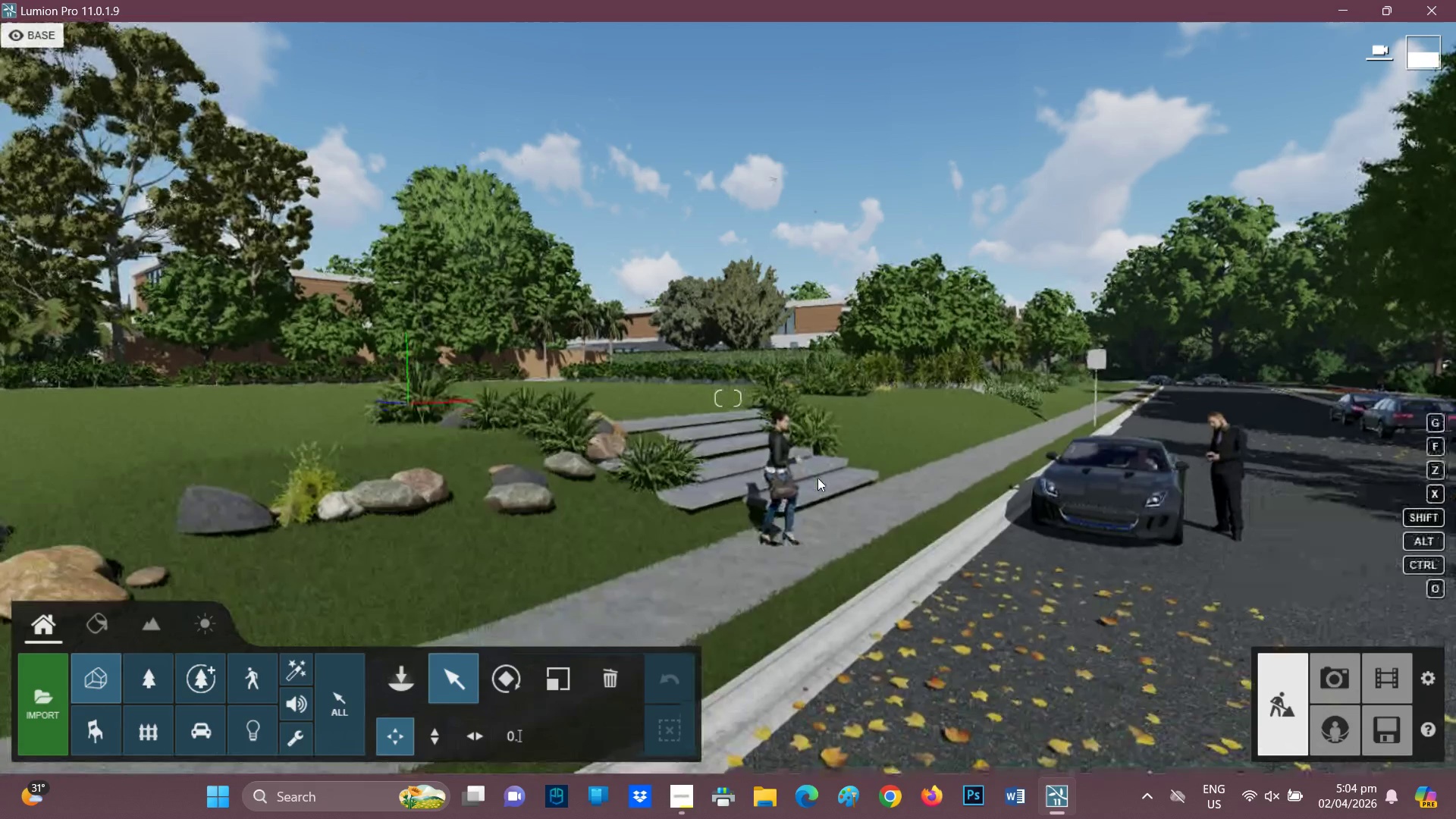 
key(Control+D)
 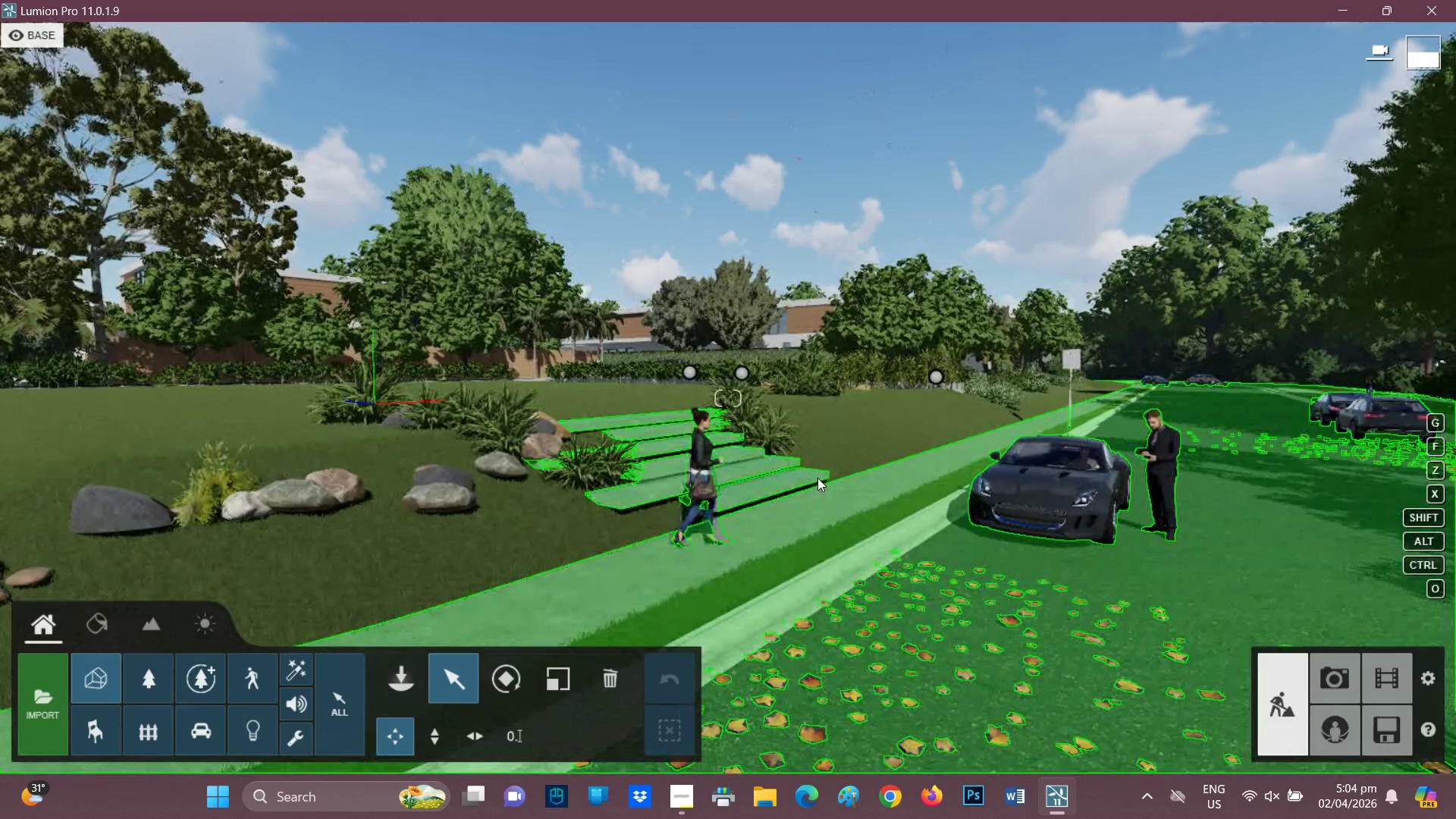 
wait(6.59)
 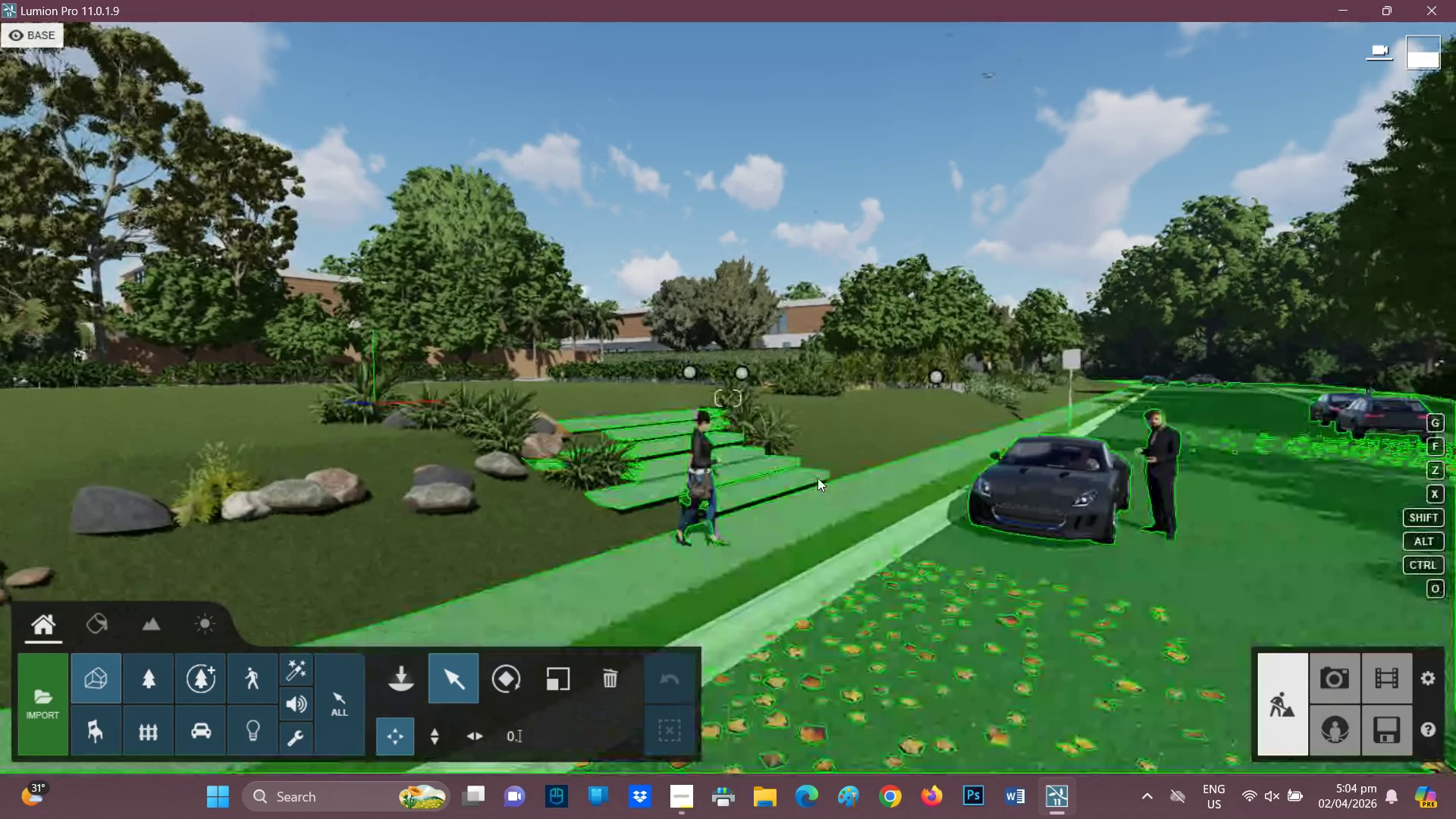 
type(wrd)
 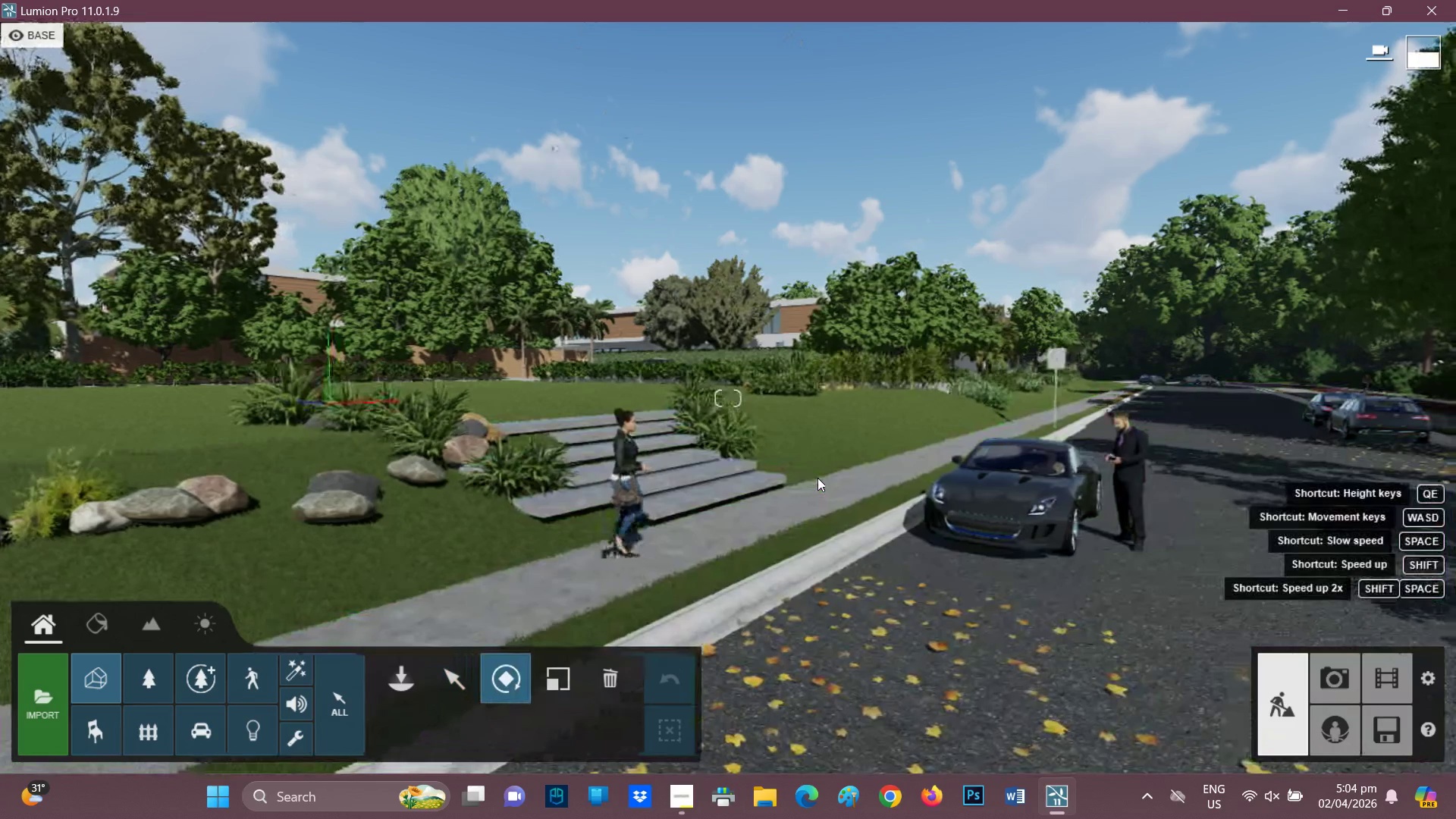 
key(Control+S)
 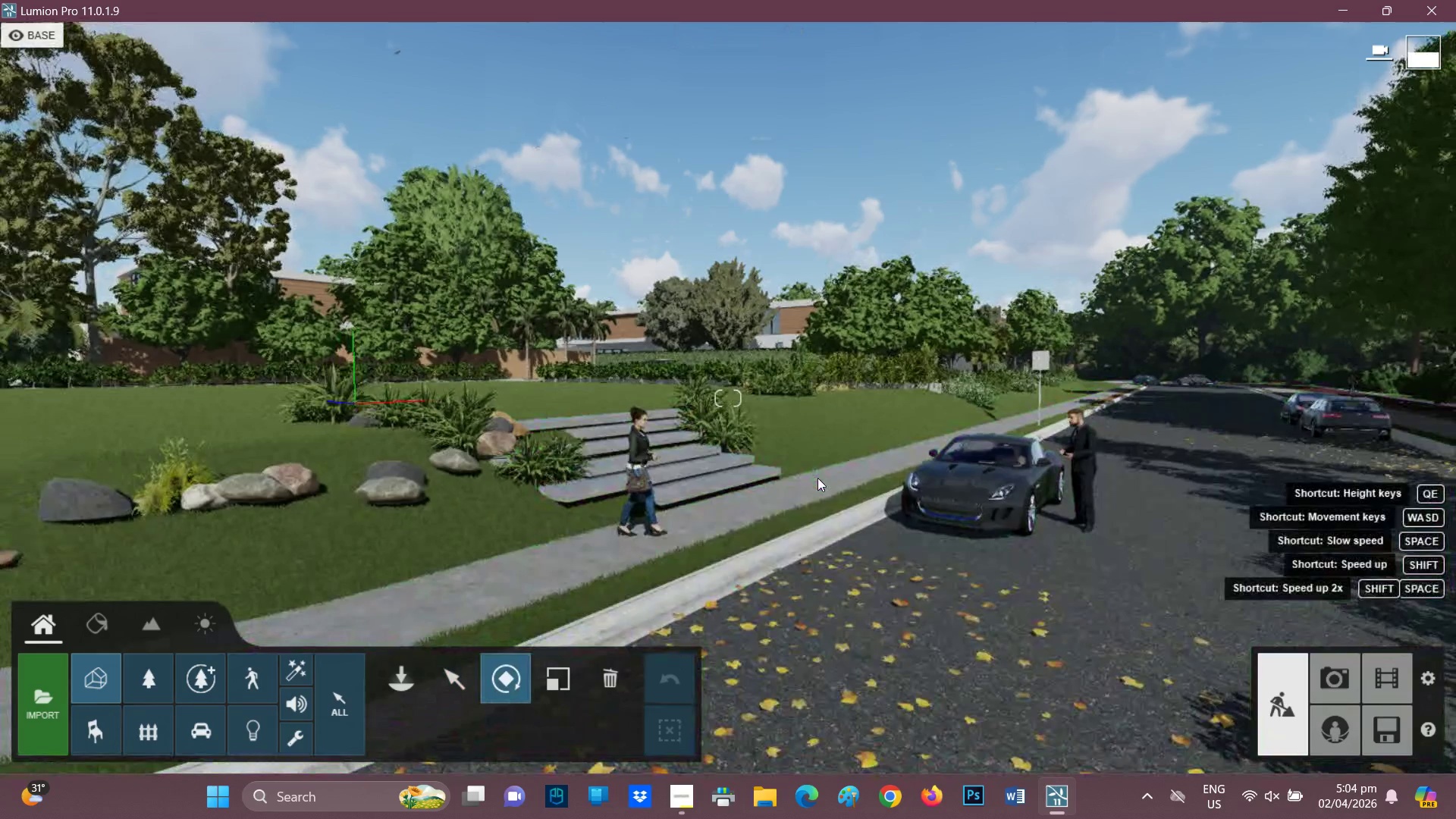 
type(xf)
 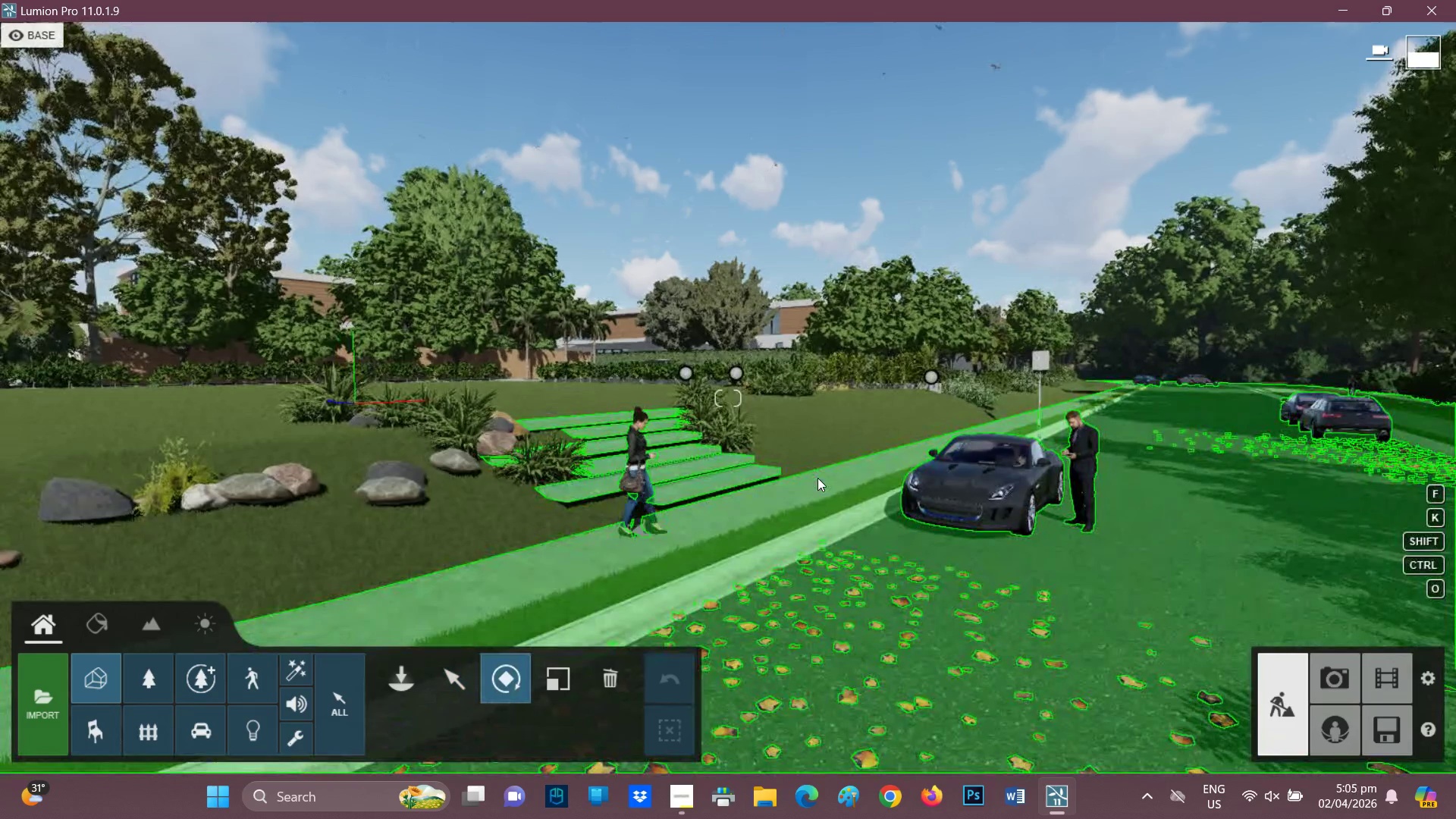 
hold_key(key=ControlLeft, duration=0.36)
 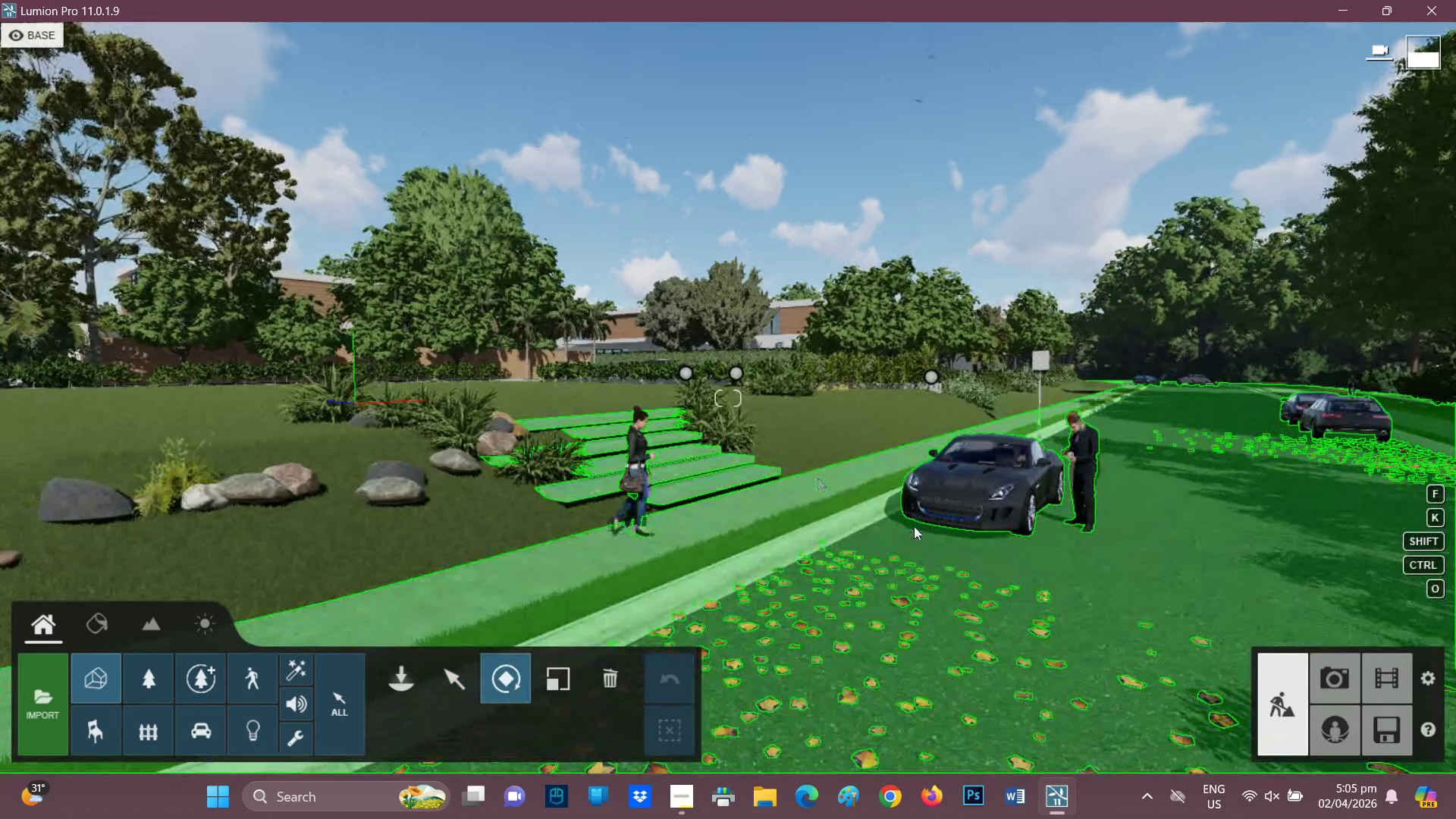 
scroll: coordinate [644, 365], scroll_direction: down, amount: 4.0
 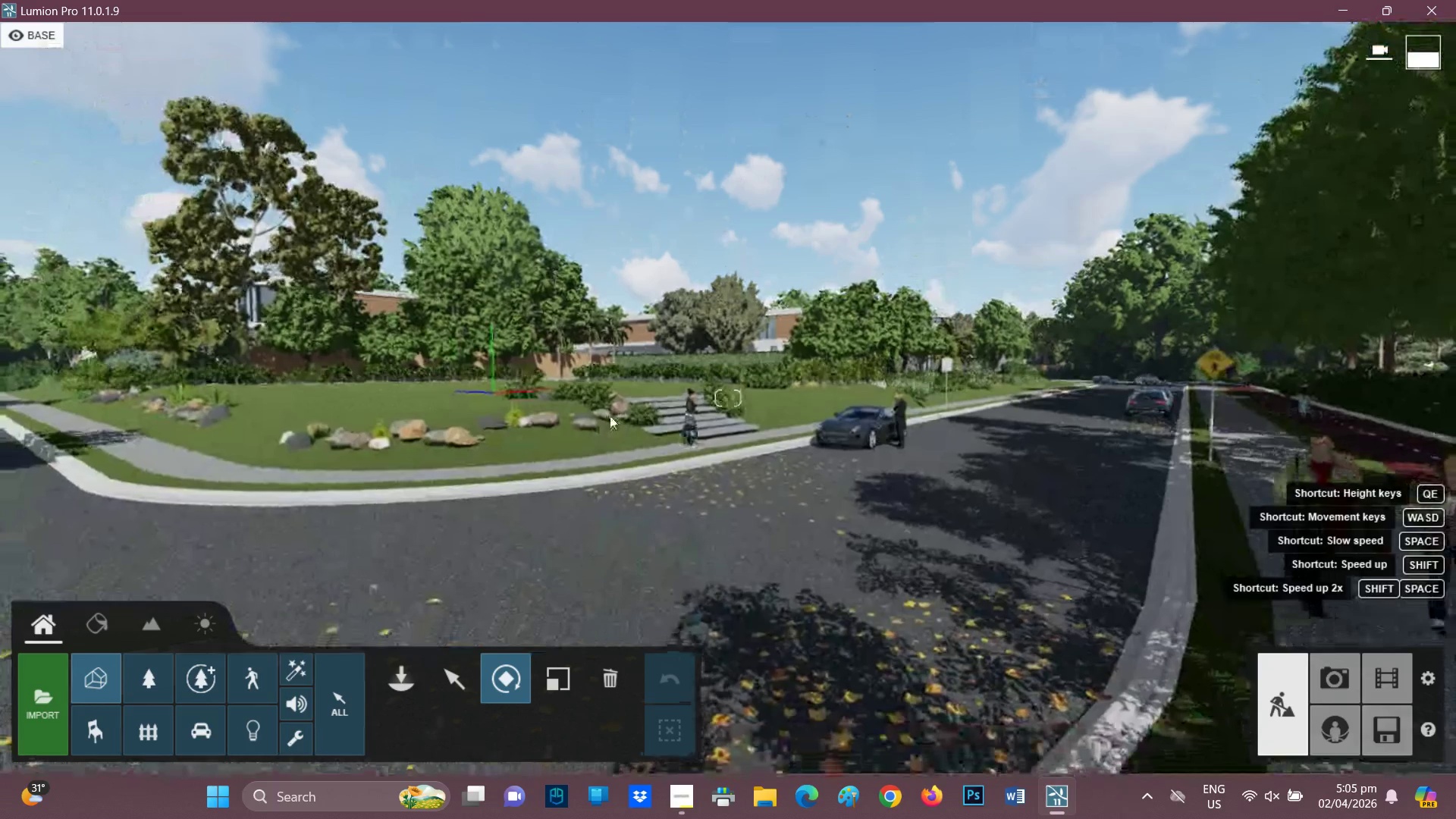 
key(Q)
 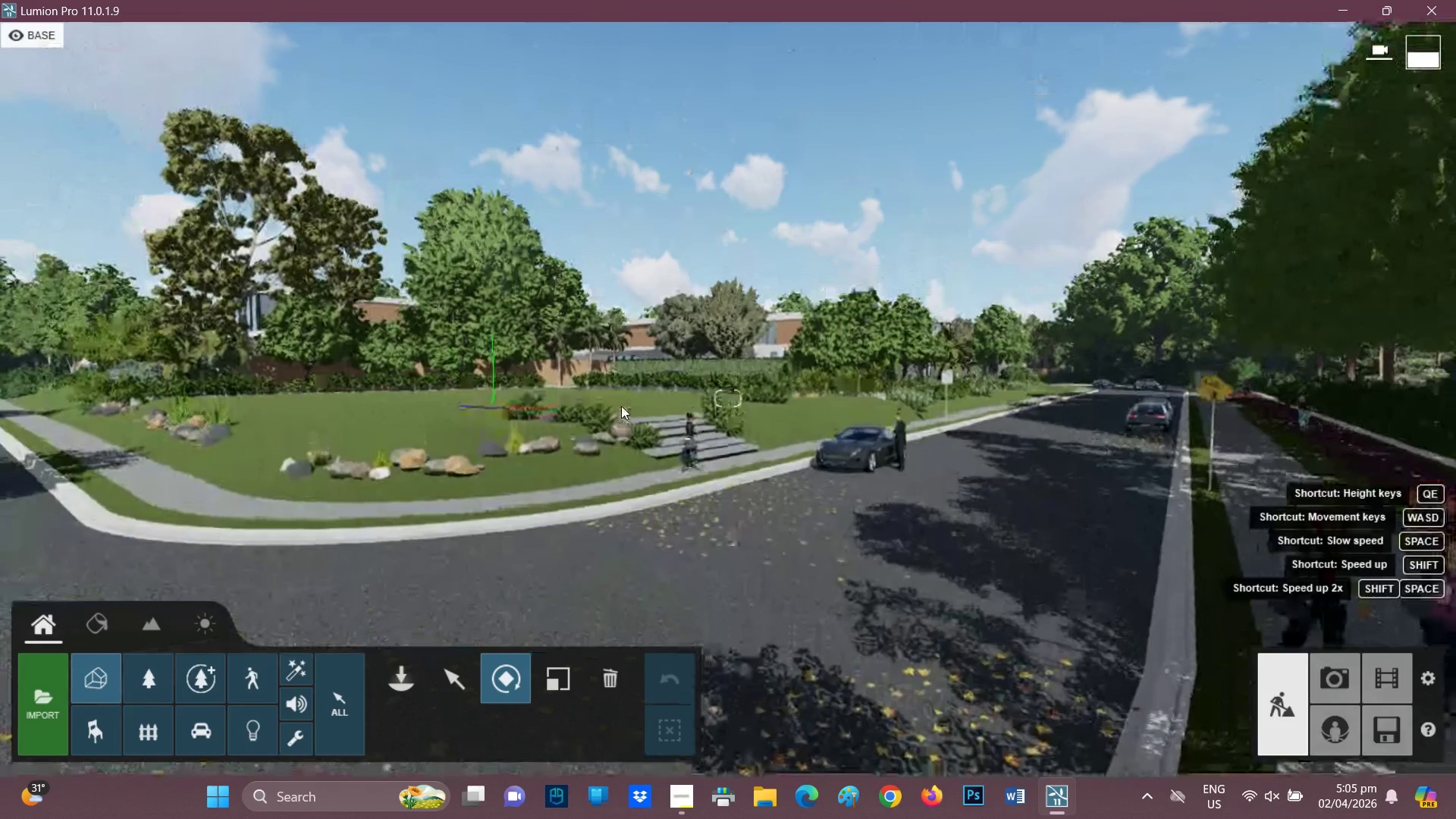 
hold_key(key=Q, duration=1.5)
 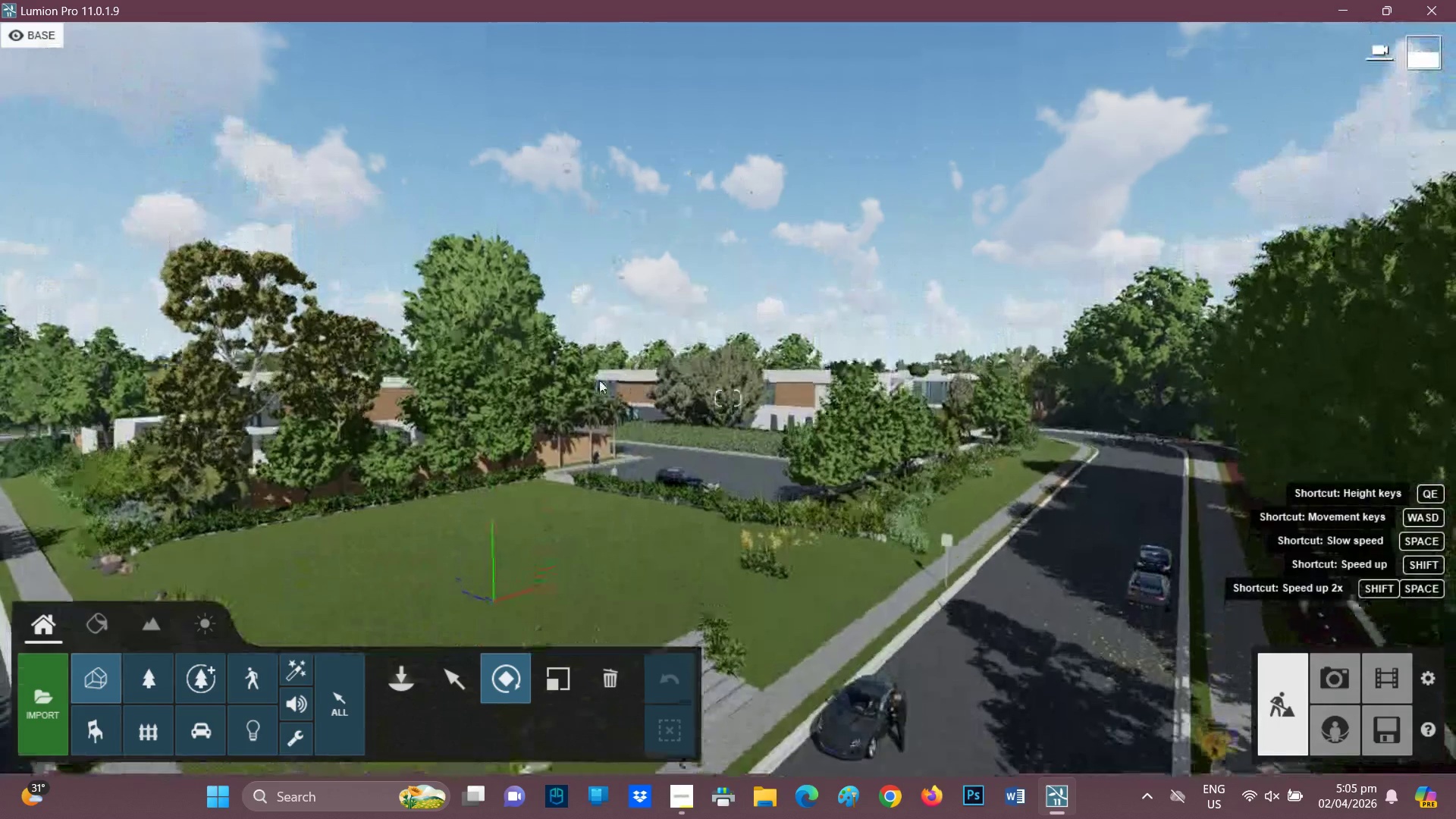 
hold_key(key=Q, duration=1.52)
 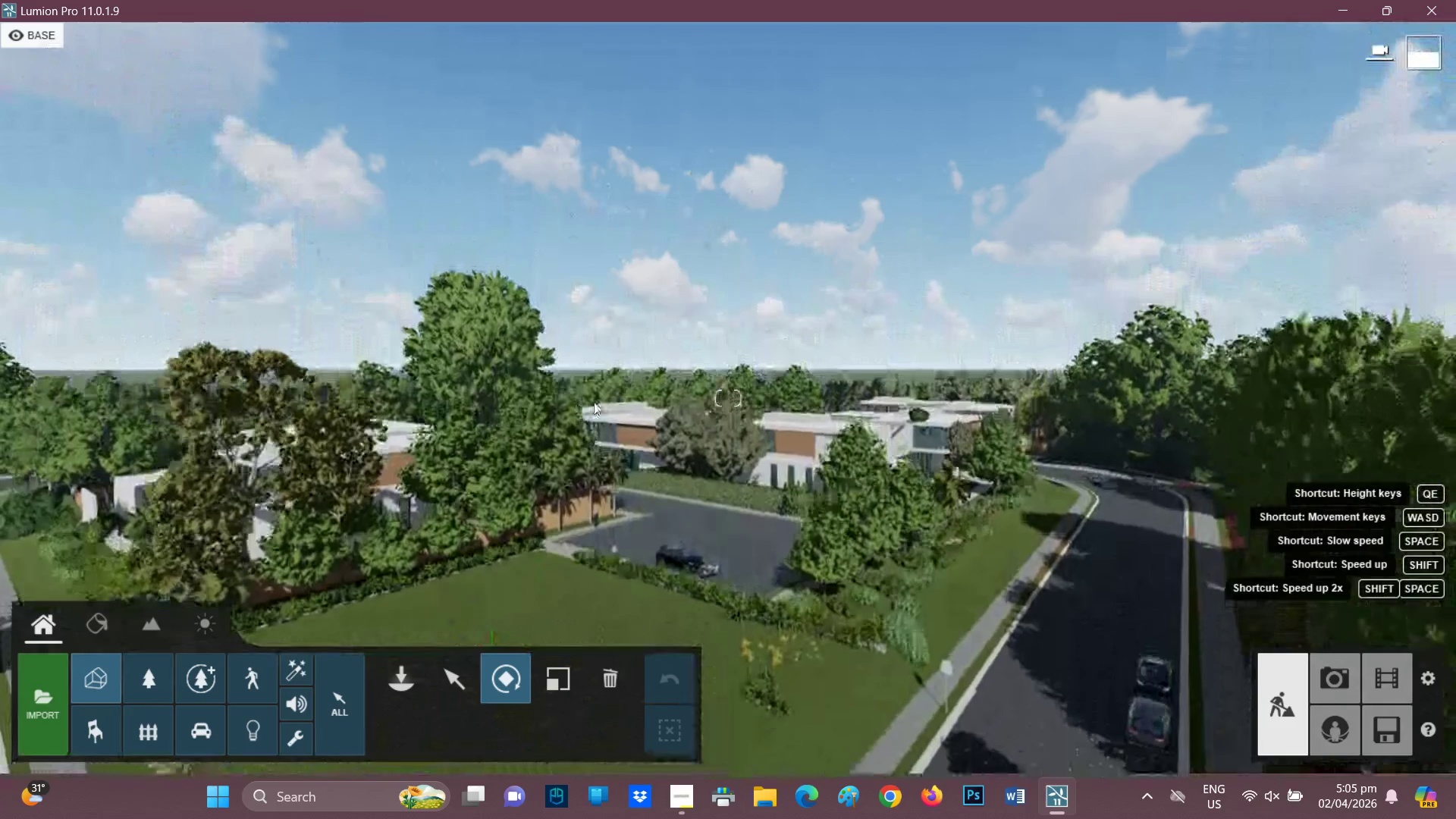 
hold_key(key=Q, duration=0.64)
 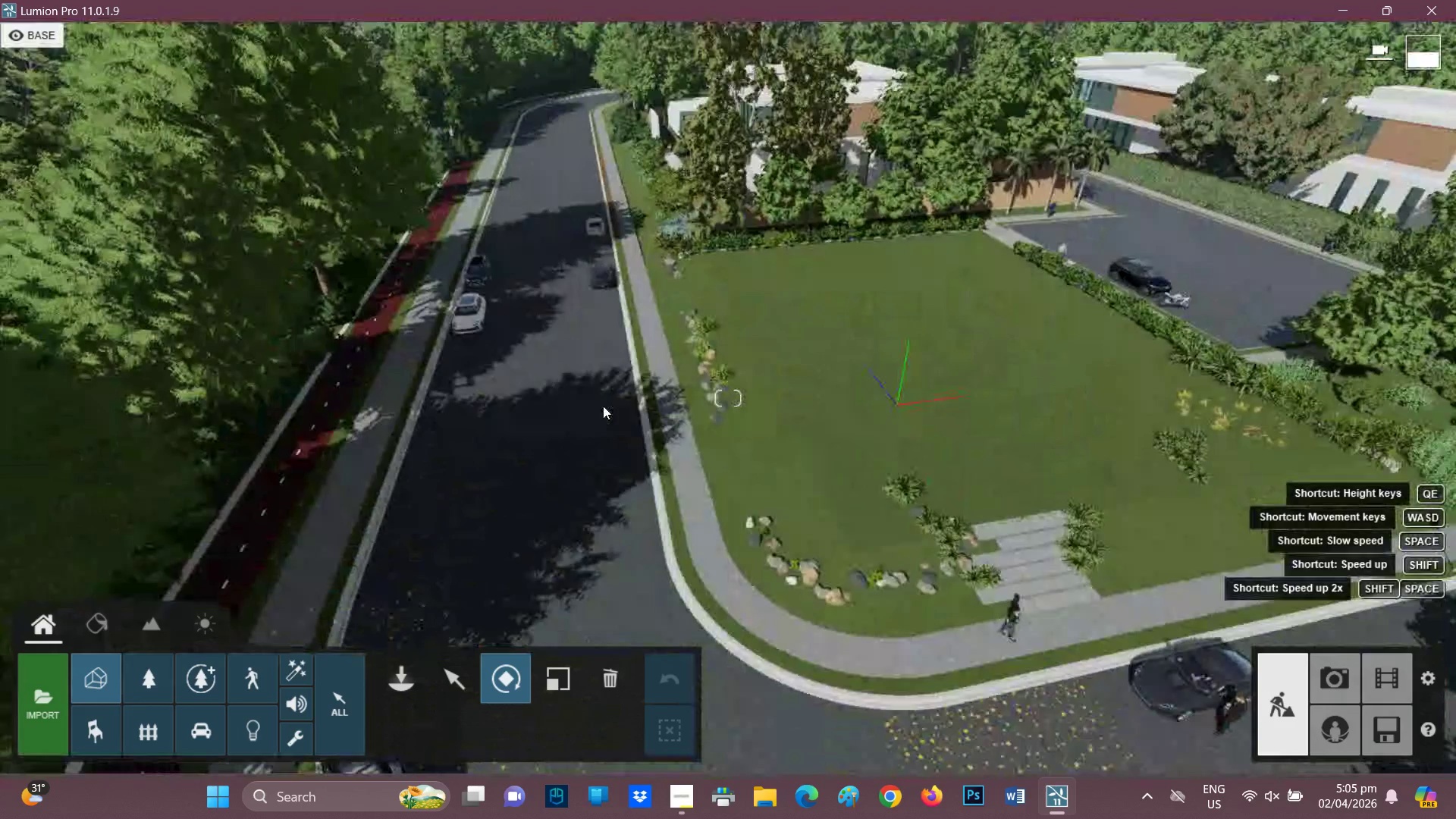 
hold_key(key=Q, duration=1.5)
 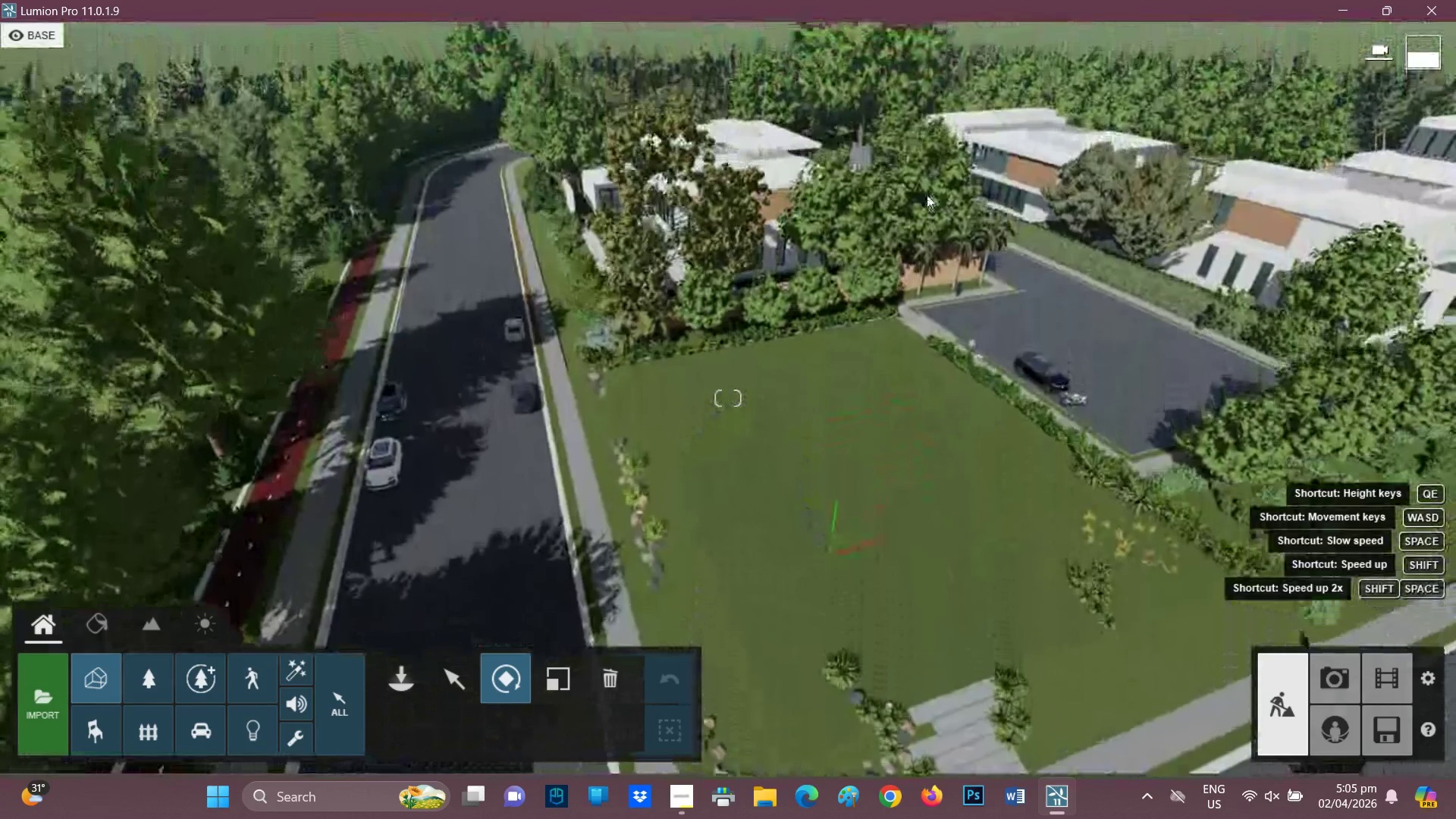 
hold_key(key=Q, duration=0.61)
 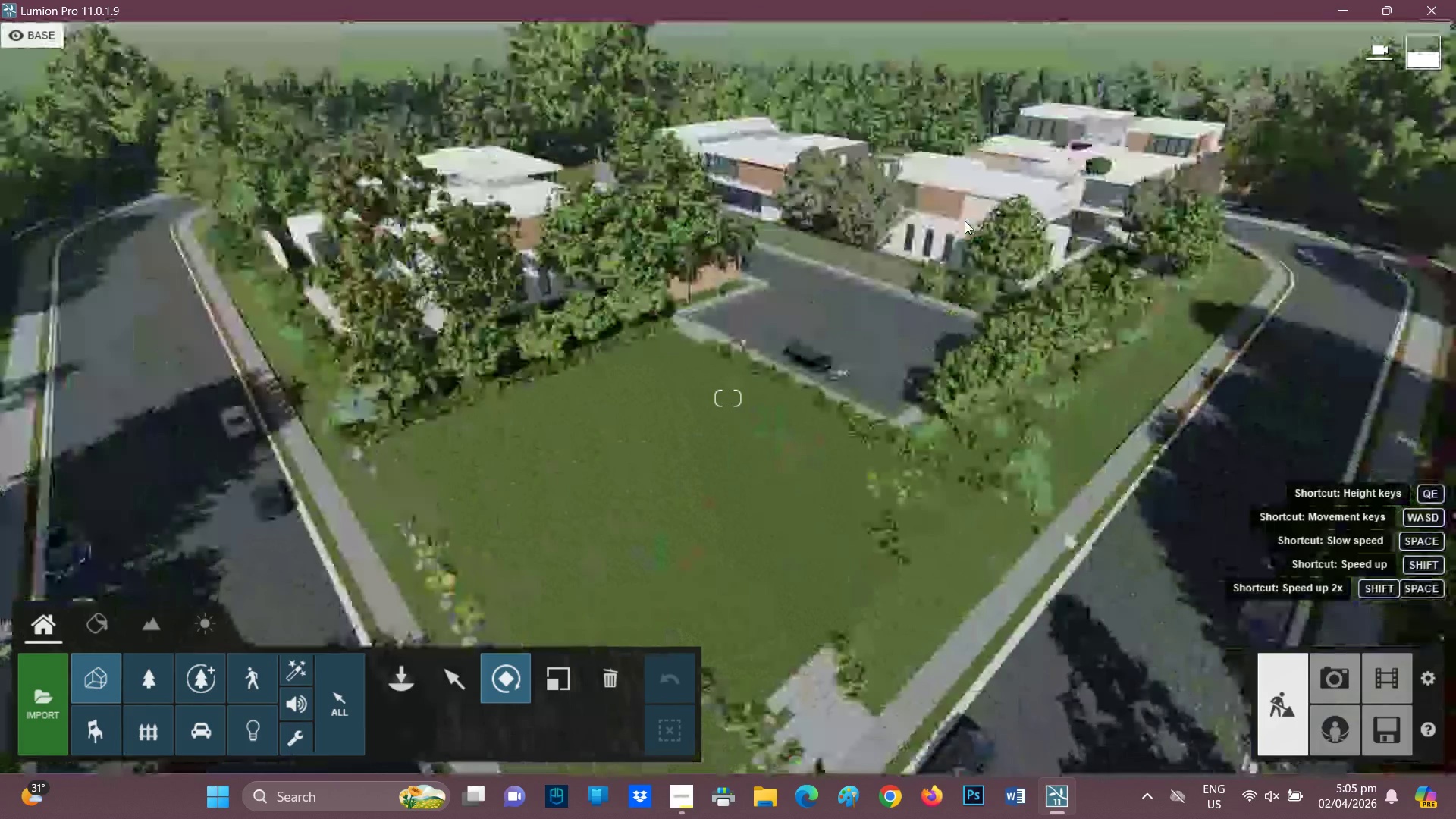 
hold_key(key=W, duration=0.56)
 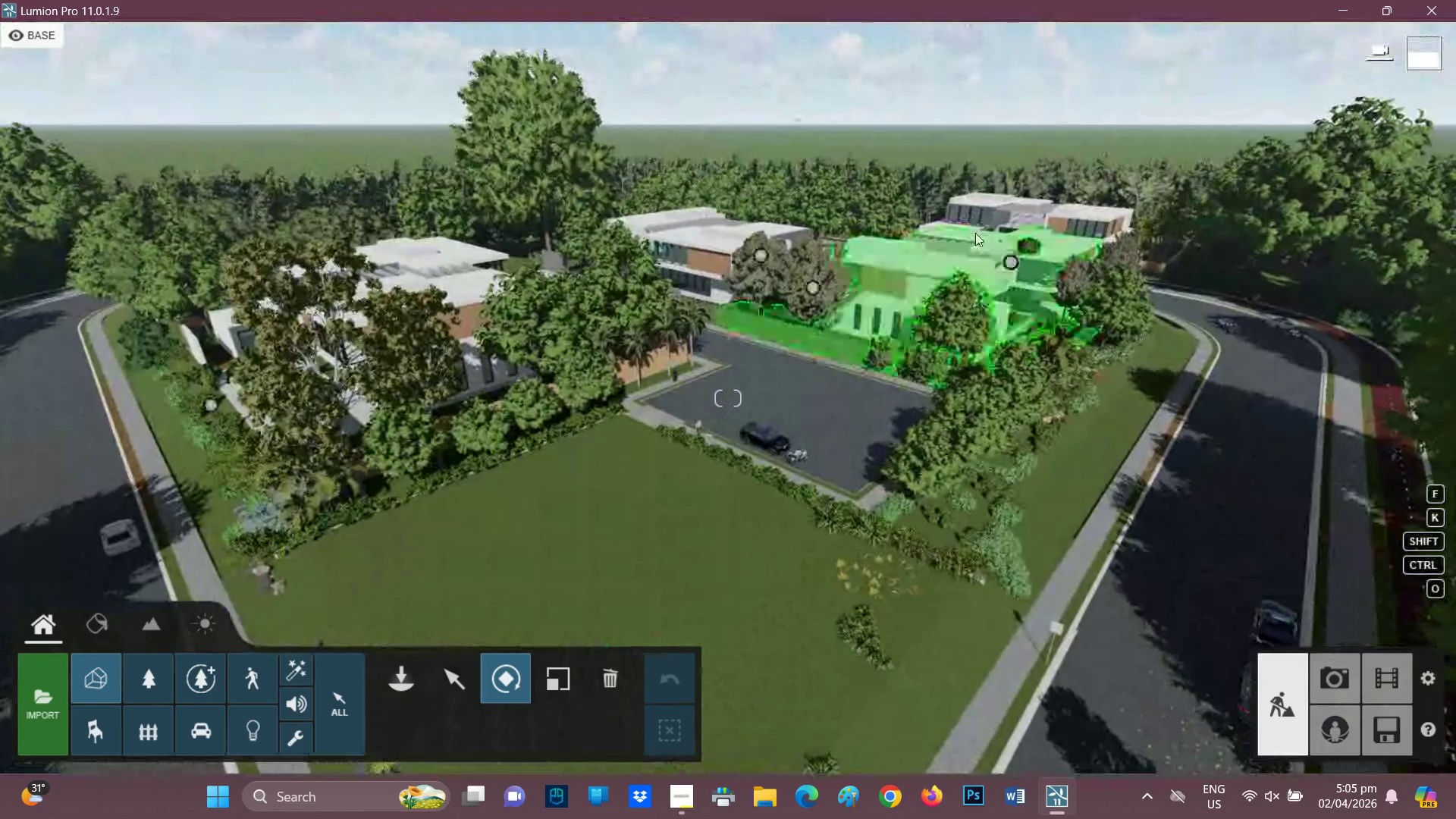 
hold_key(key=ArrowUp, duration=0.53)
 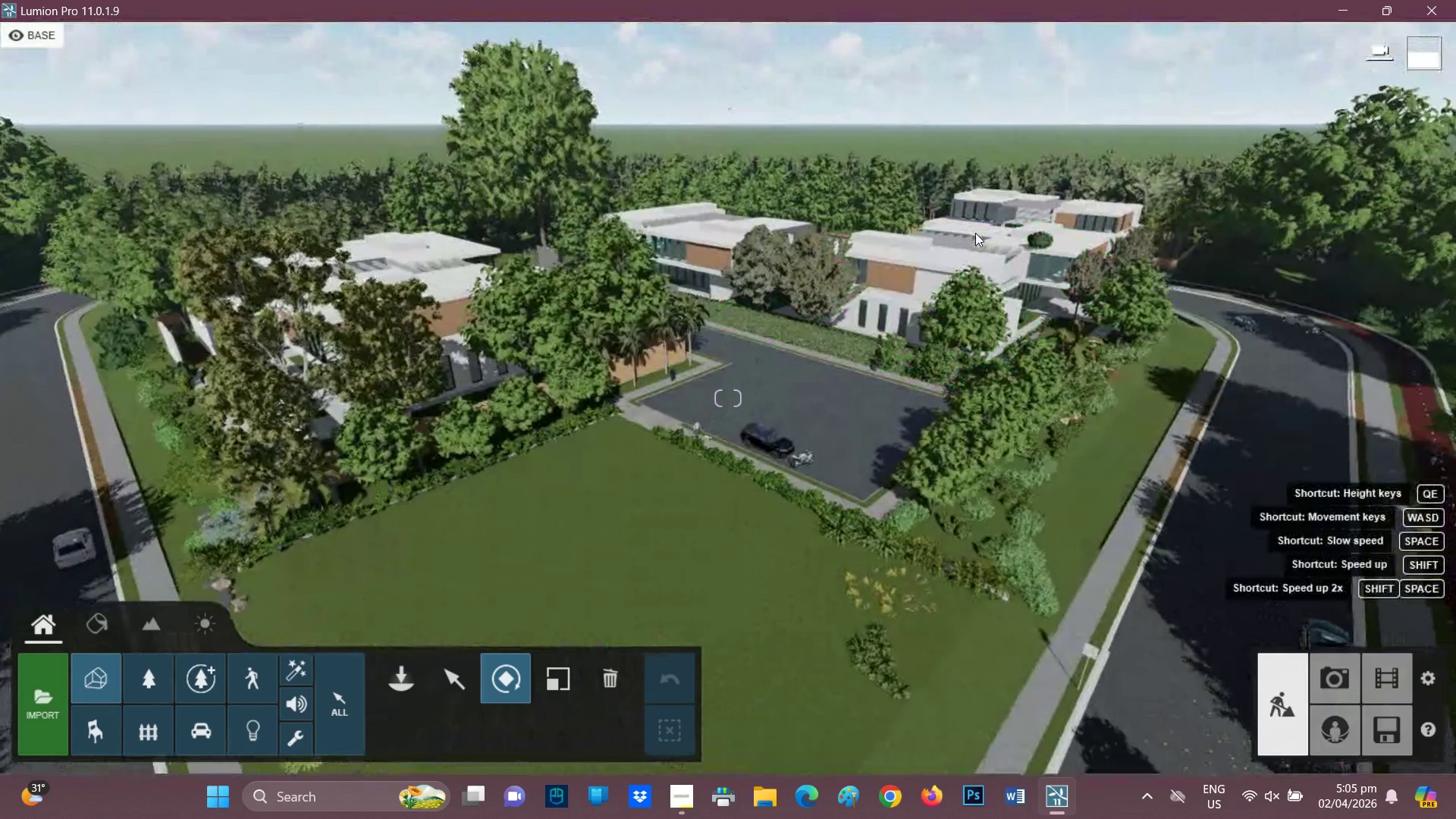 
key(ArrowUp)
 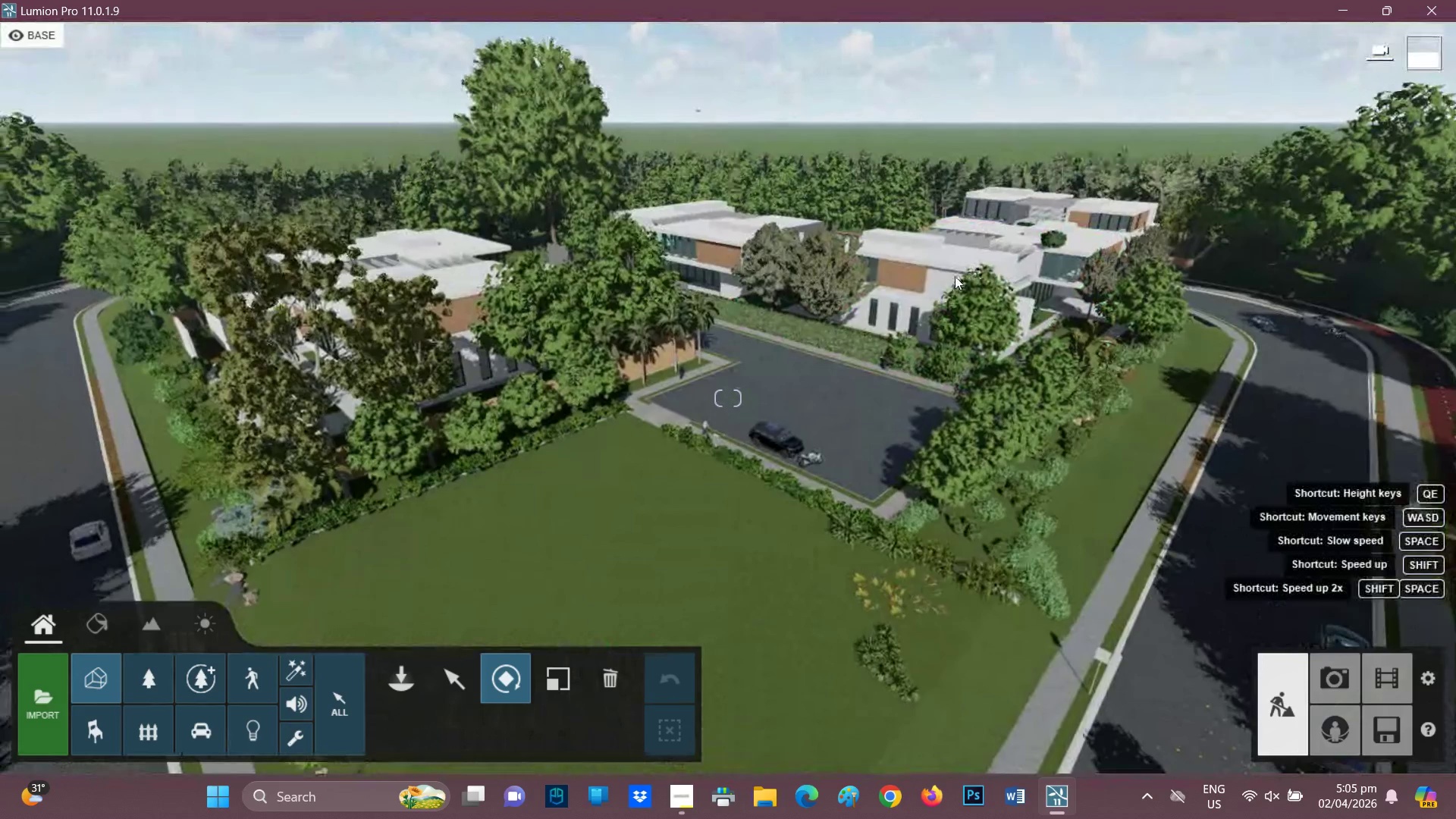 
hold_key(key=D, duration=1.5)
 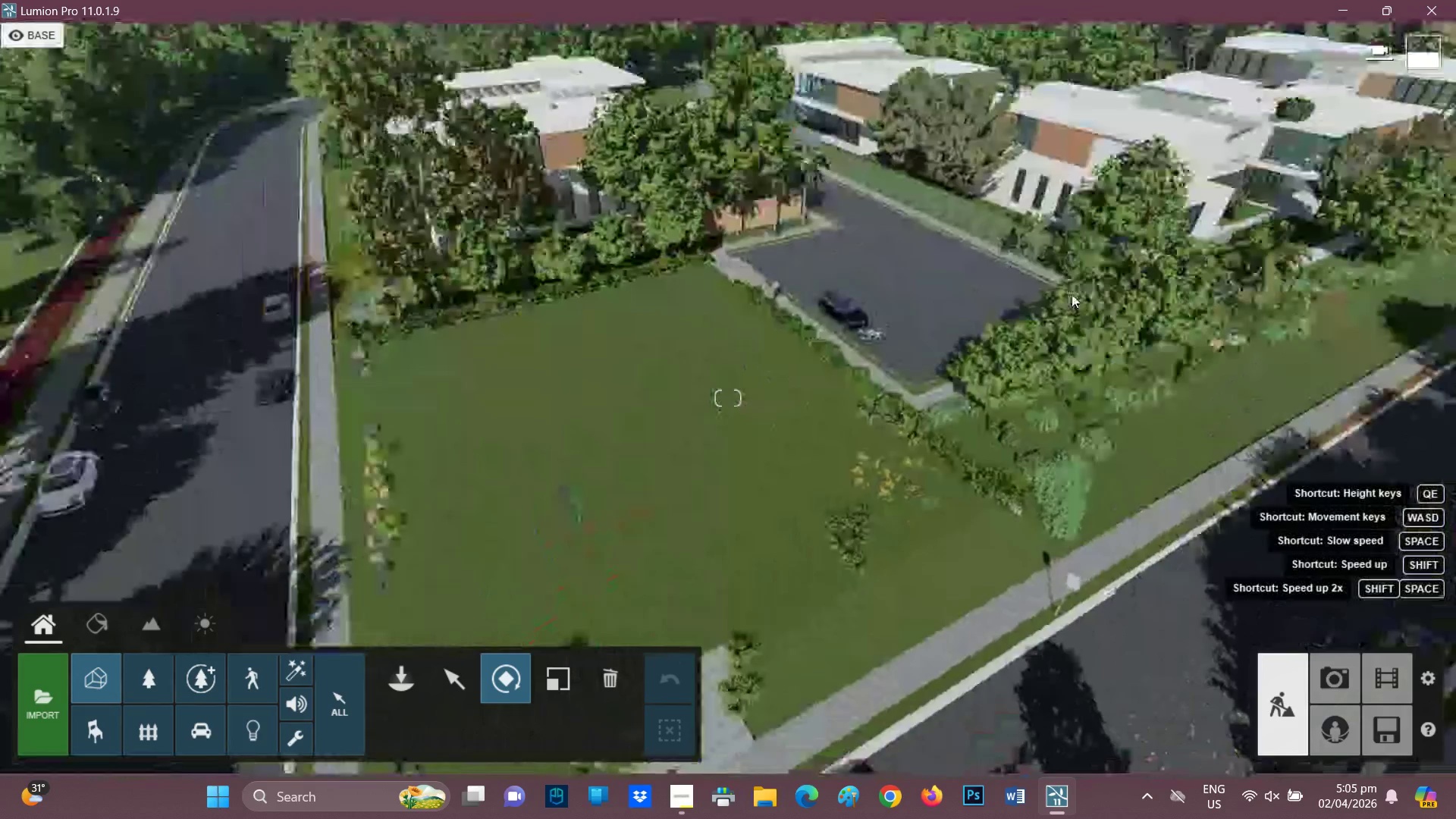 
hold_key(key=D, duration=1.09)
 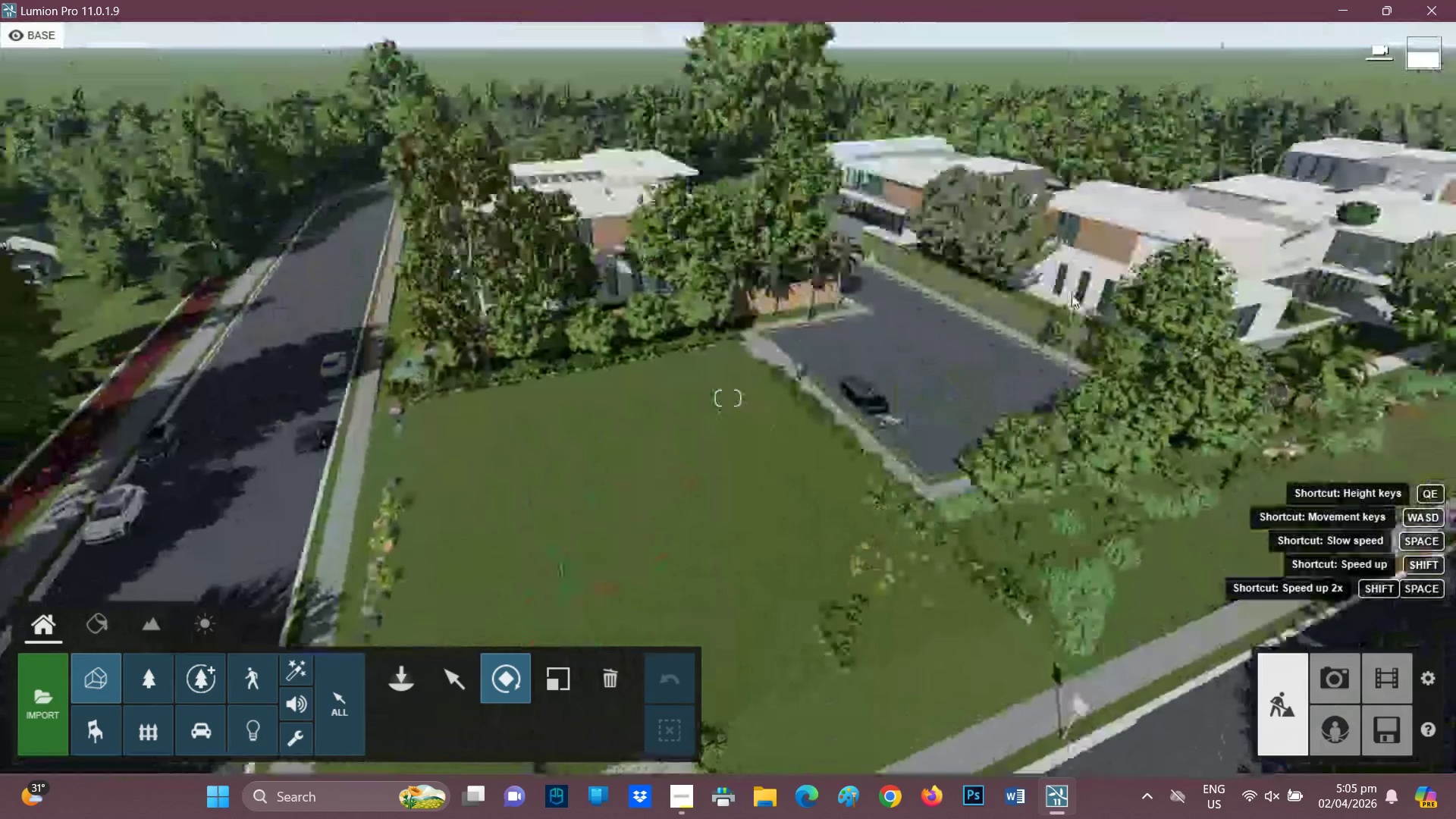 
key(D)
 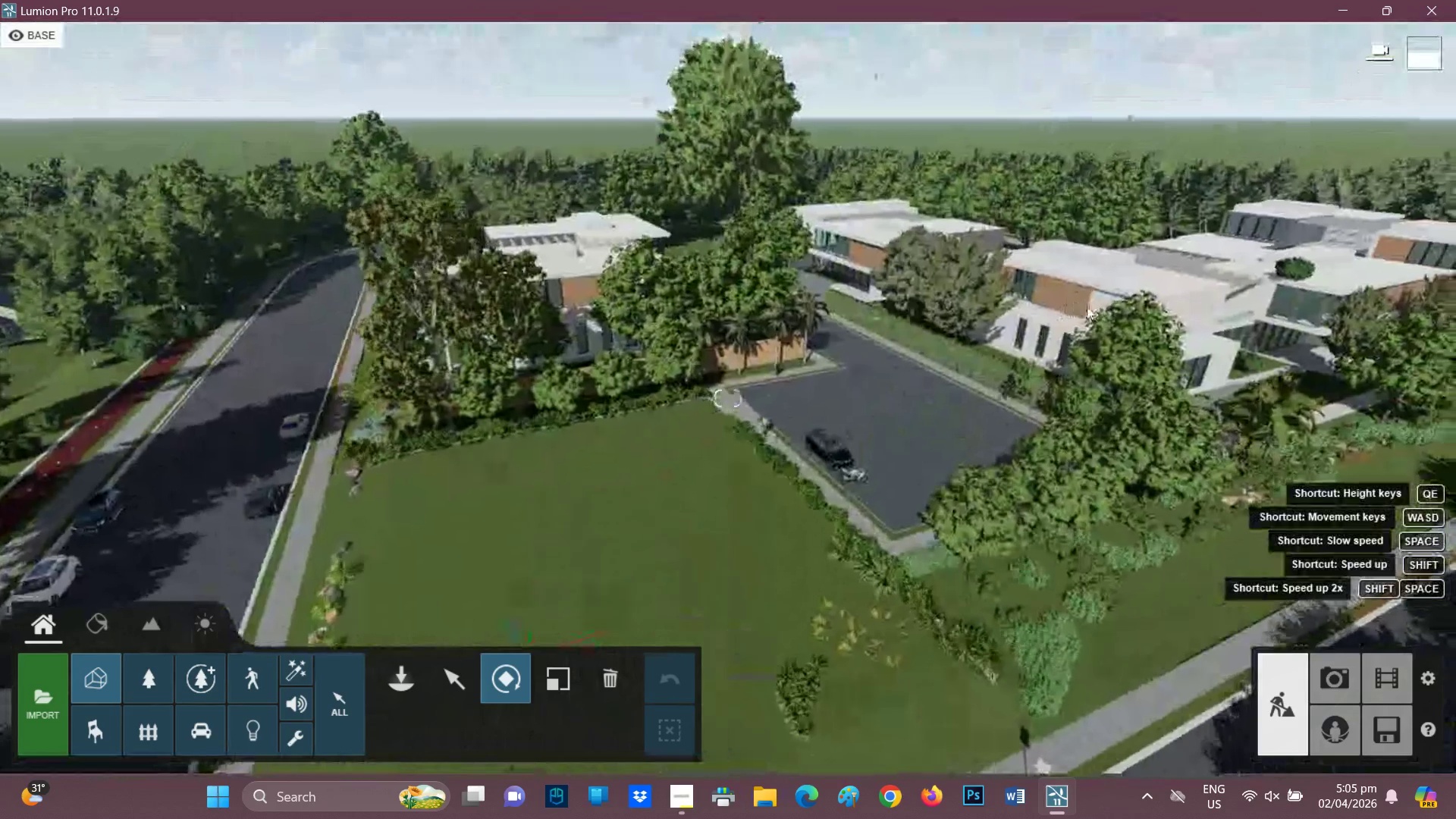 
hold_key(key=D, duration=1.5)
 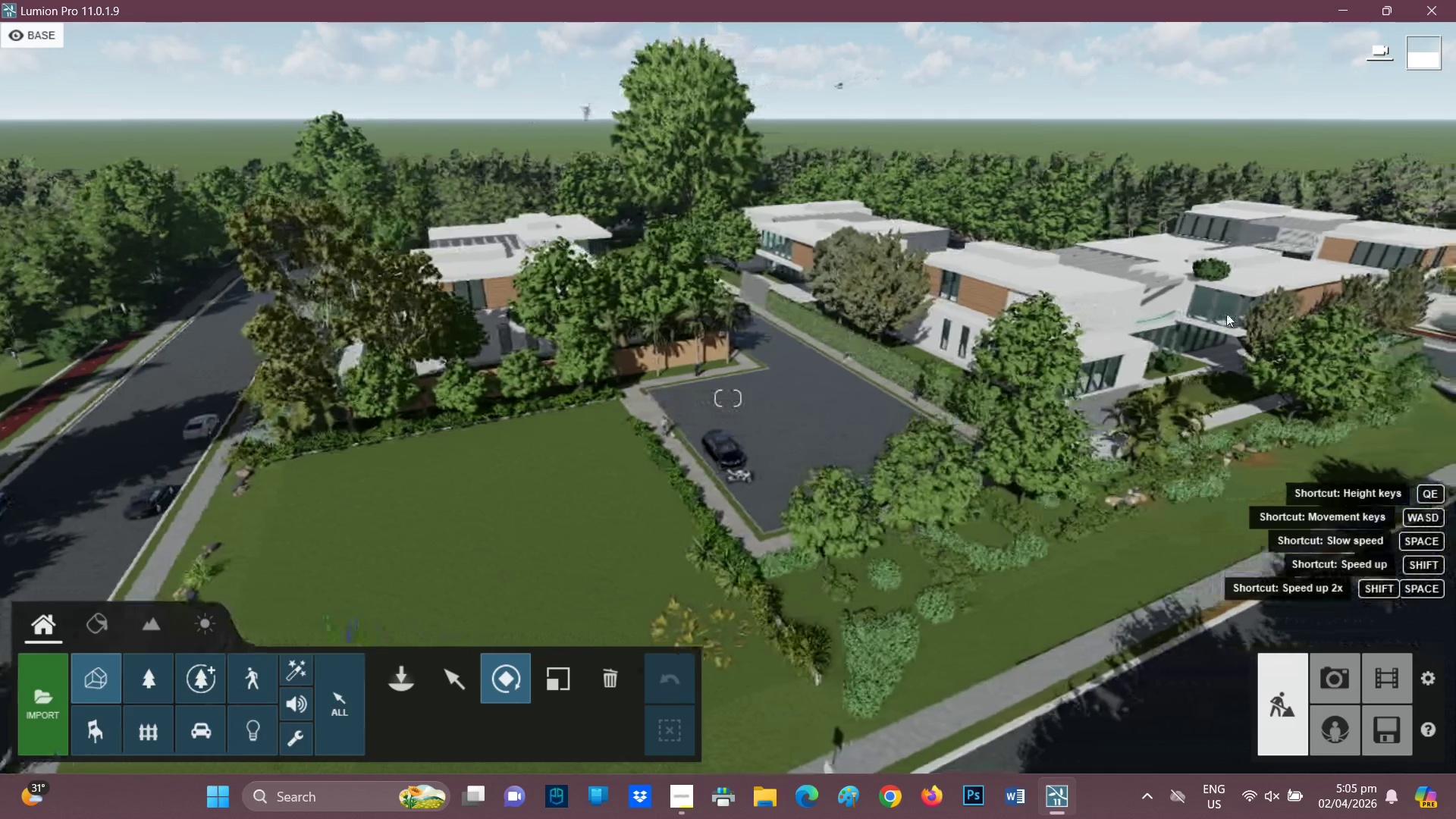 
hold_key(key=D, duration=1.5)
 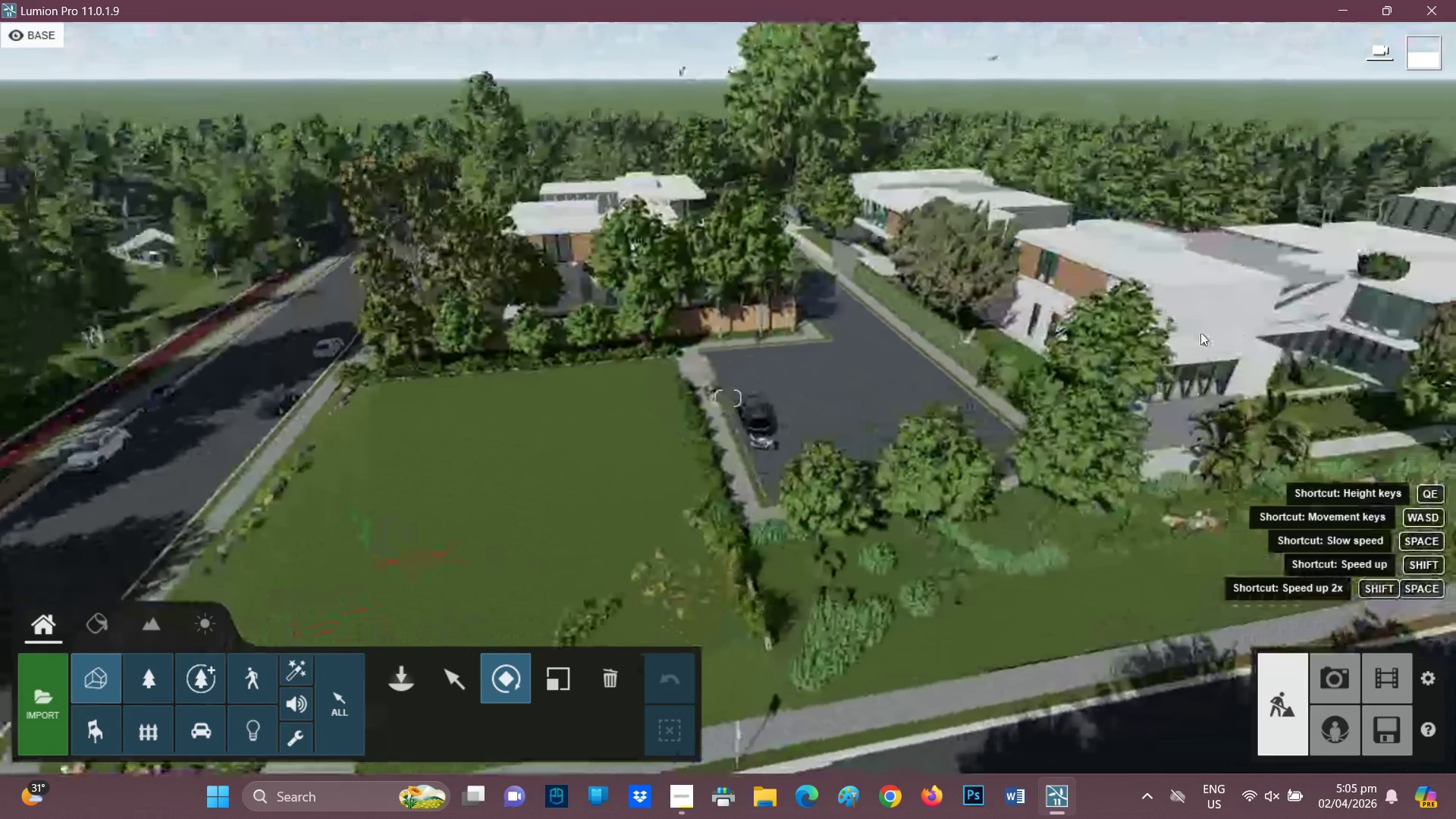 
hold_key(key=D, duration=1.31)
 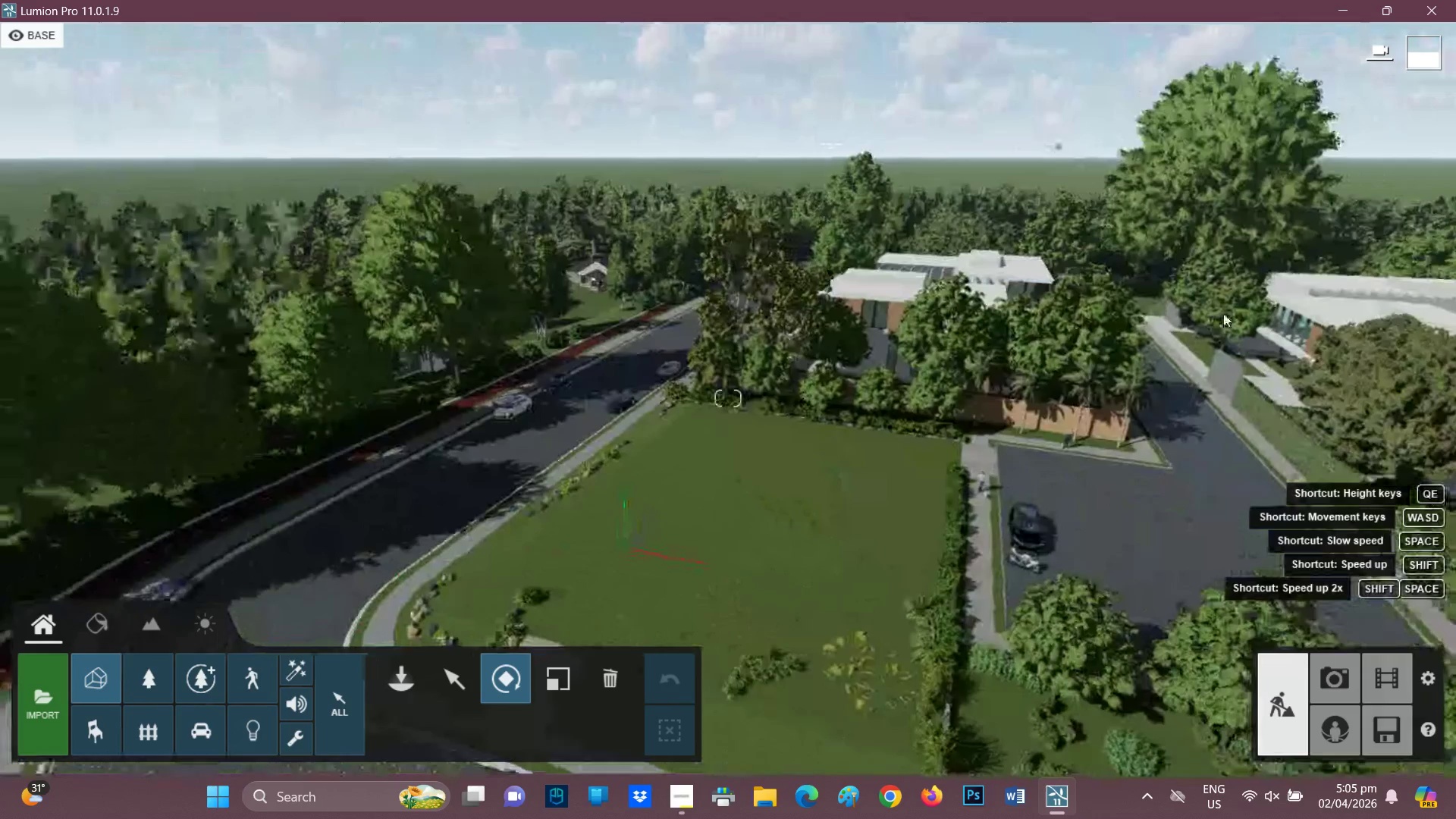 
hold_key(key=D, duration=1.5)
 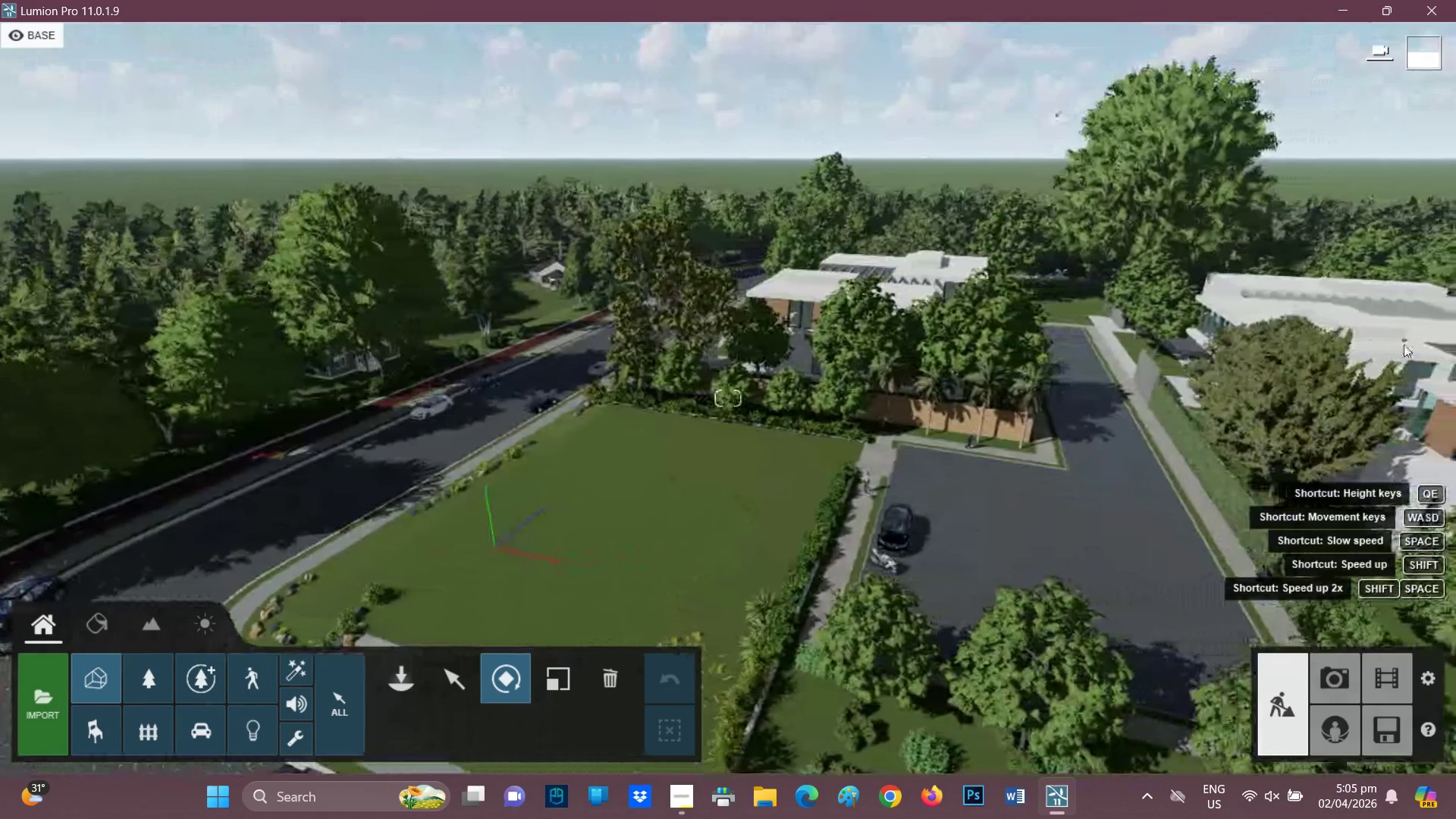 
hold_key(key=D, duration=1.51)
 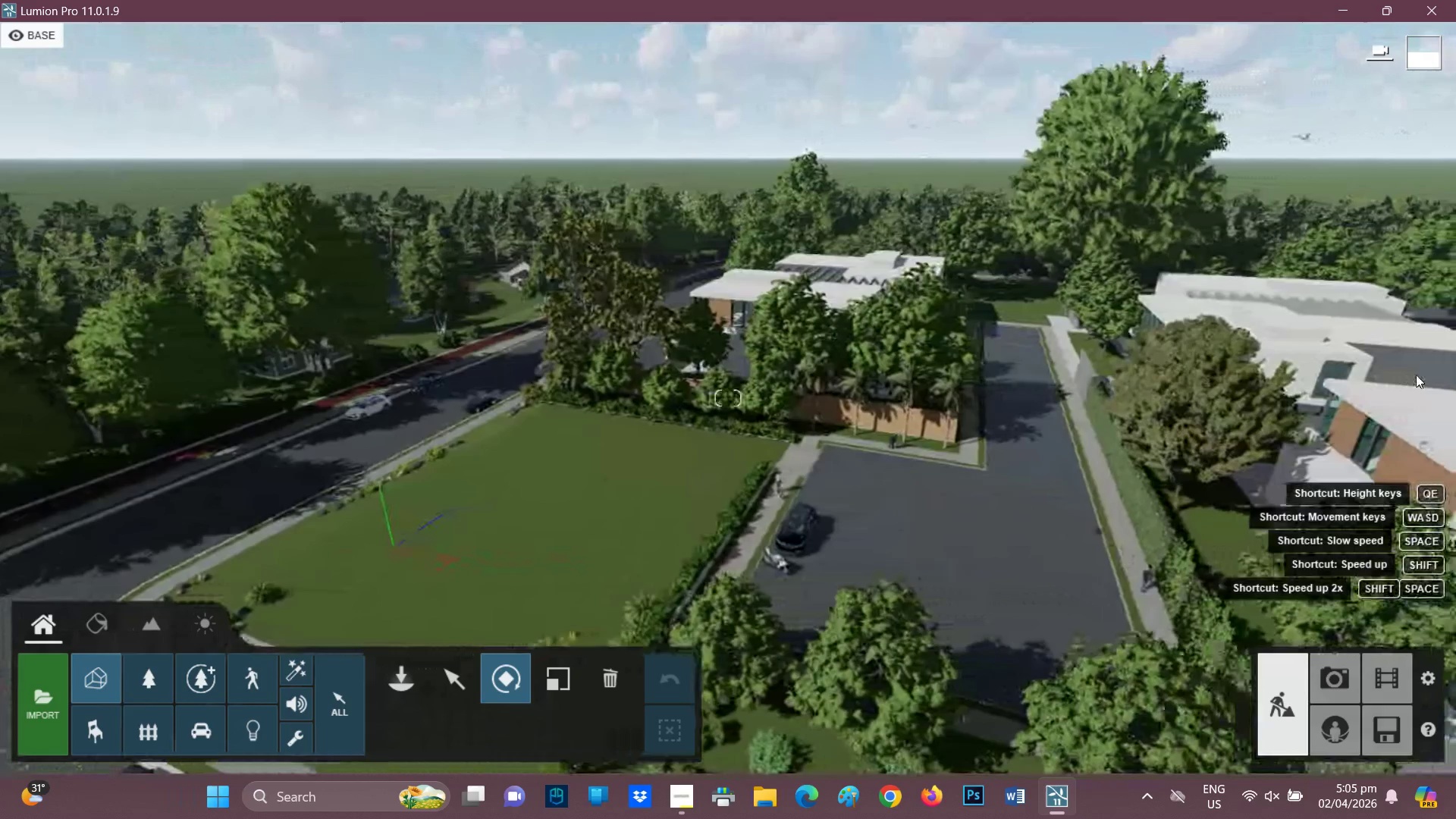 
hold_key(key=D, duration=1.52)
 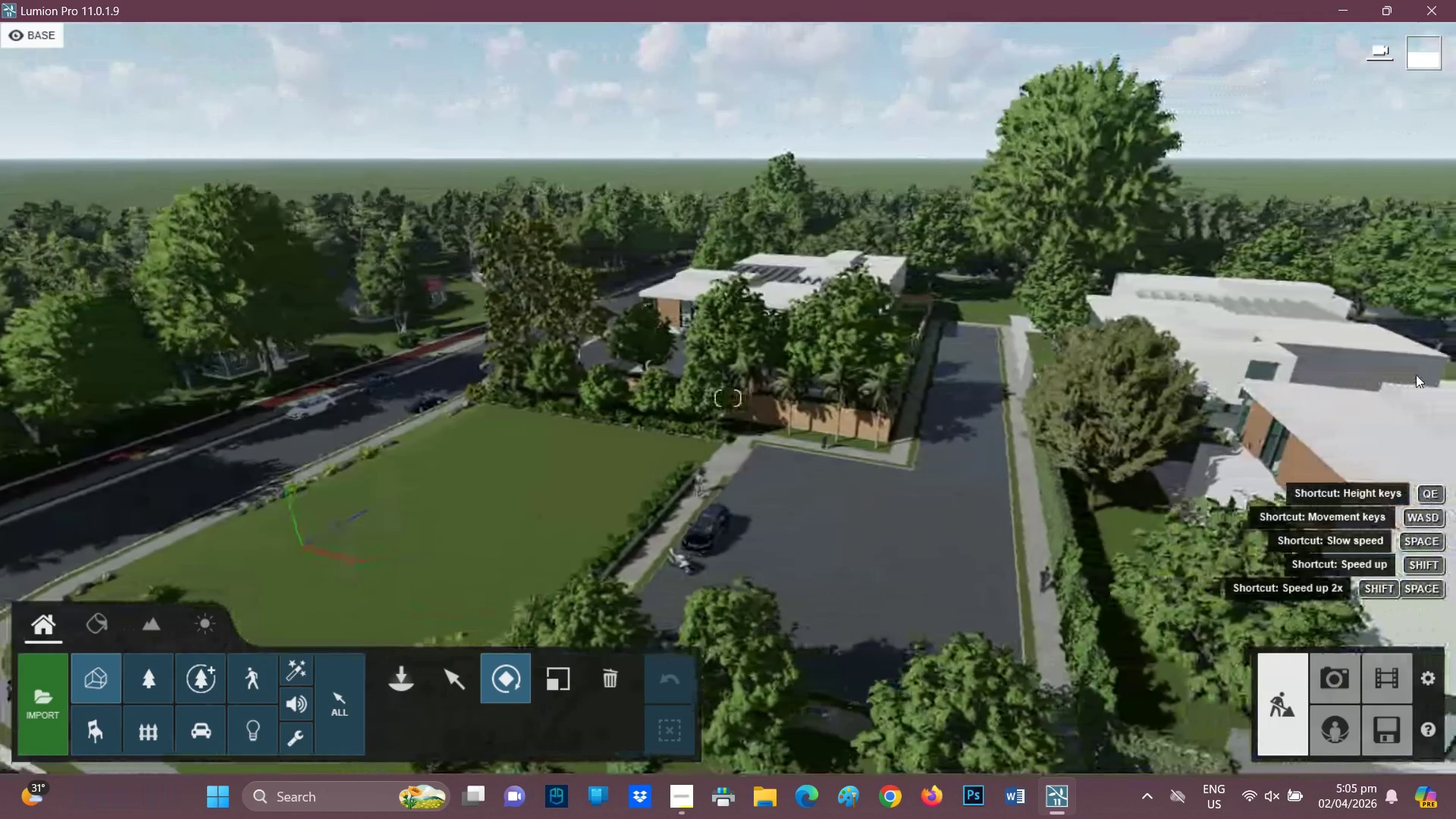 
hold_key(key=D, duration=1.52)
 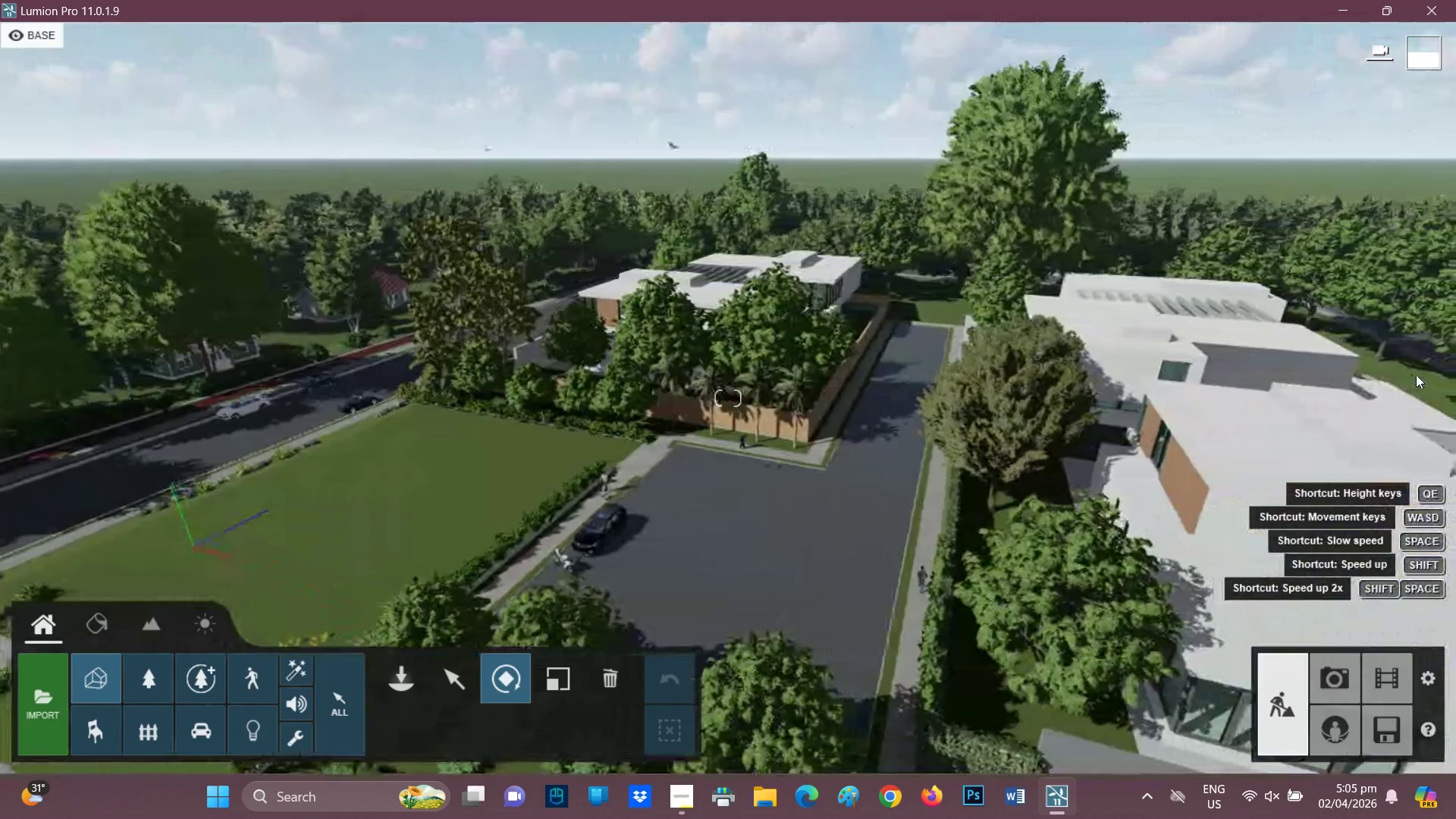 
hold_key(key=D, duration=1.51)
 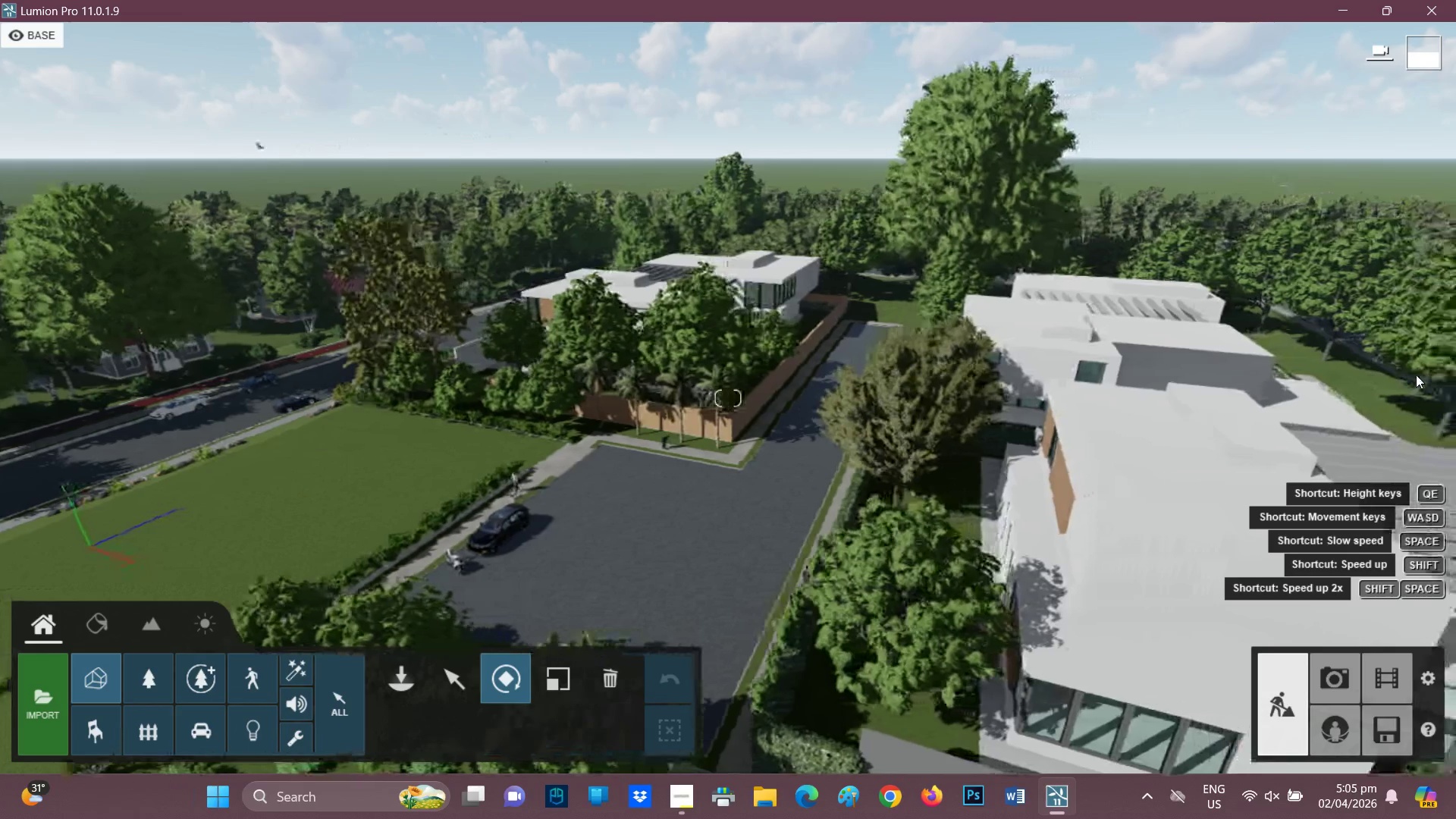 
hold_key(key=D, duration=1.5)
 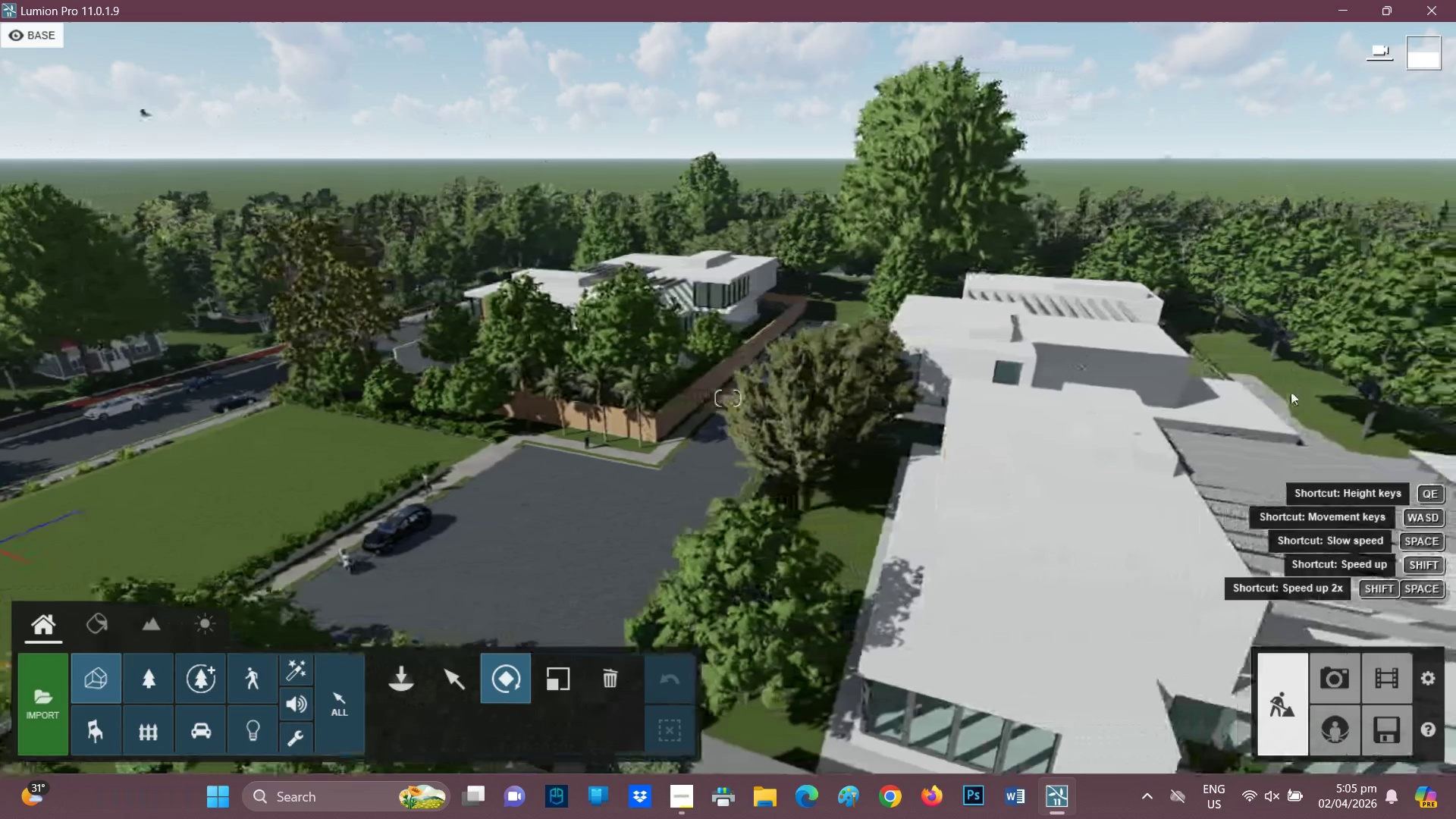 
hold_key(key=D, duration=1.52)
 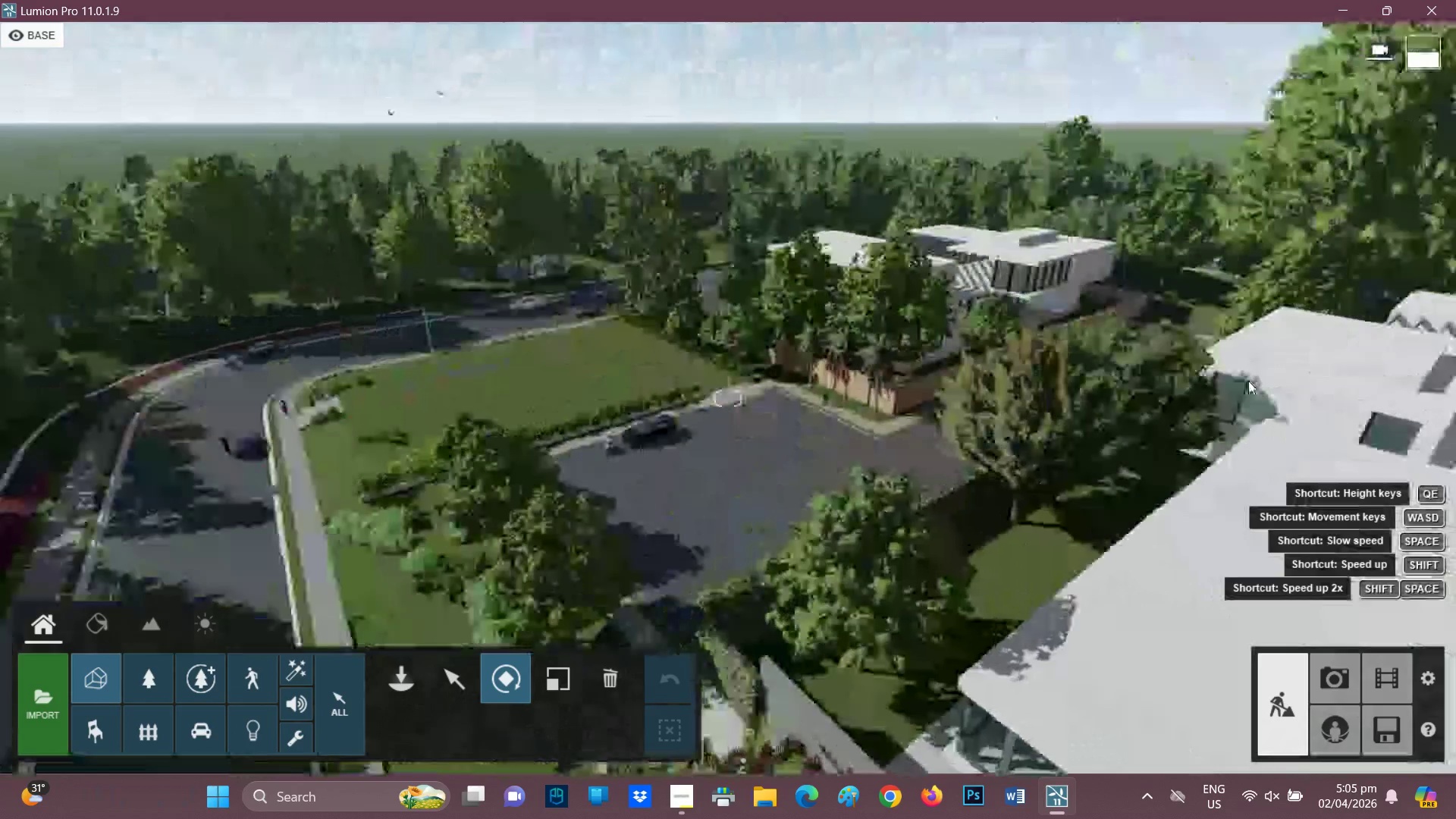 
hold_key(key=D, duration=0.38)
 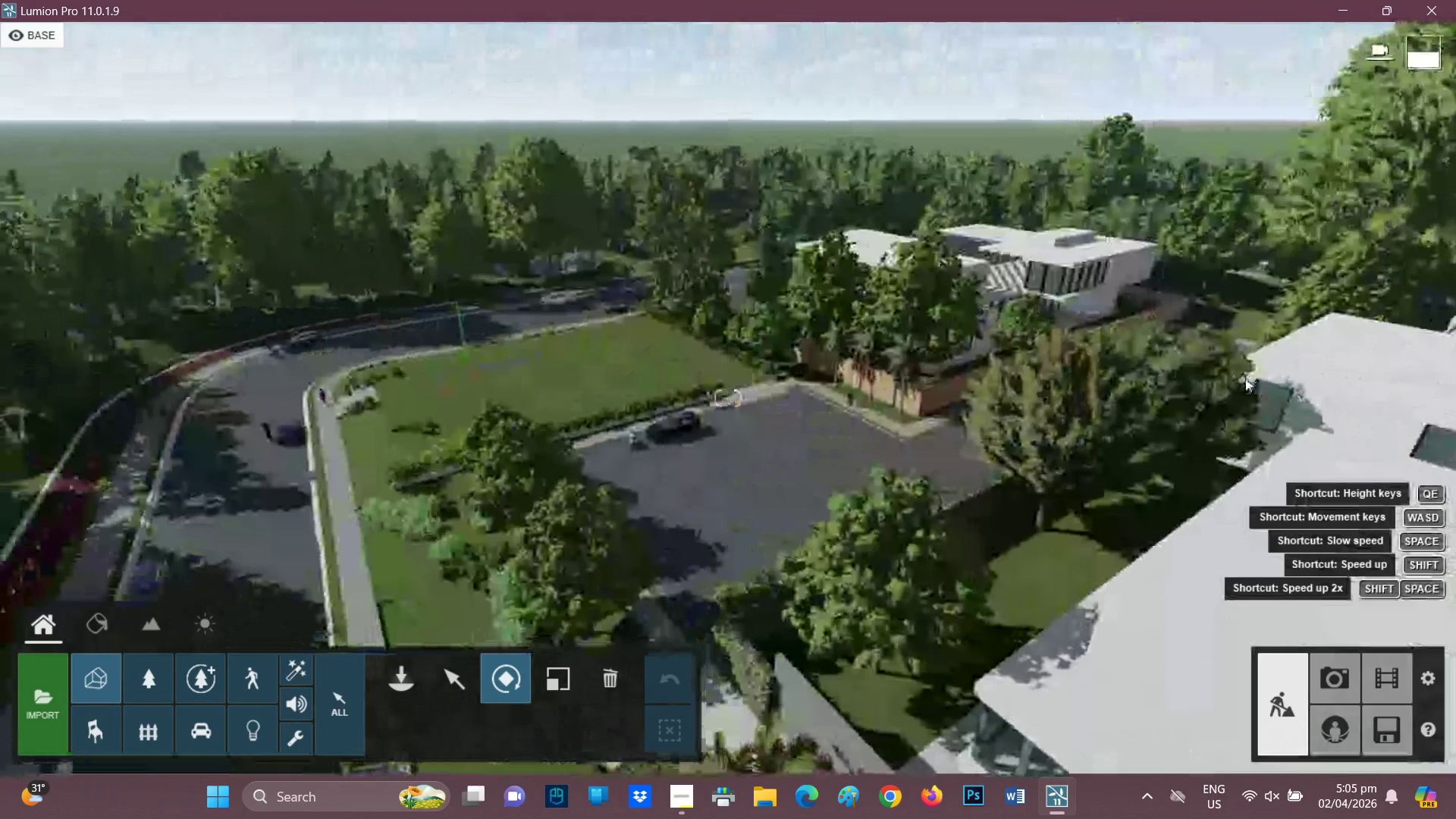 
hold_key(key=D, duration=1.5)
 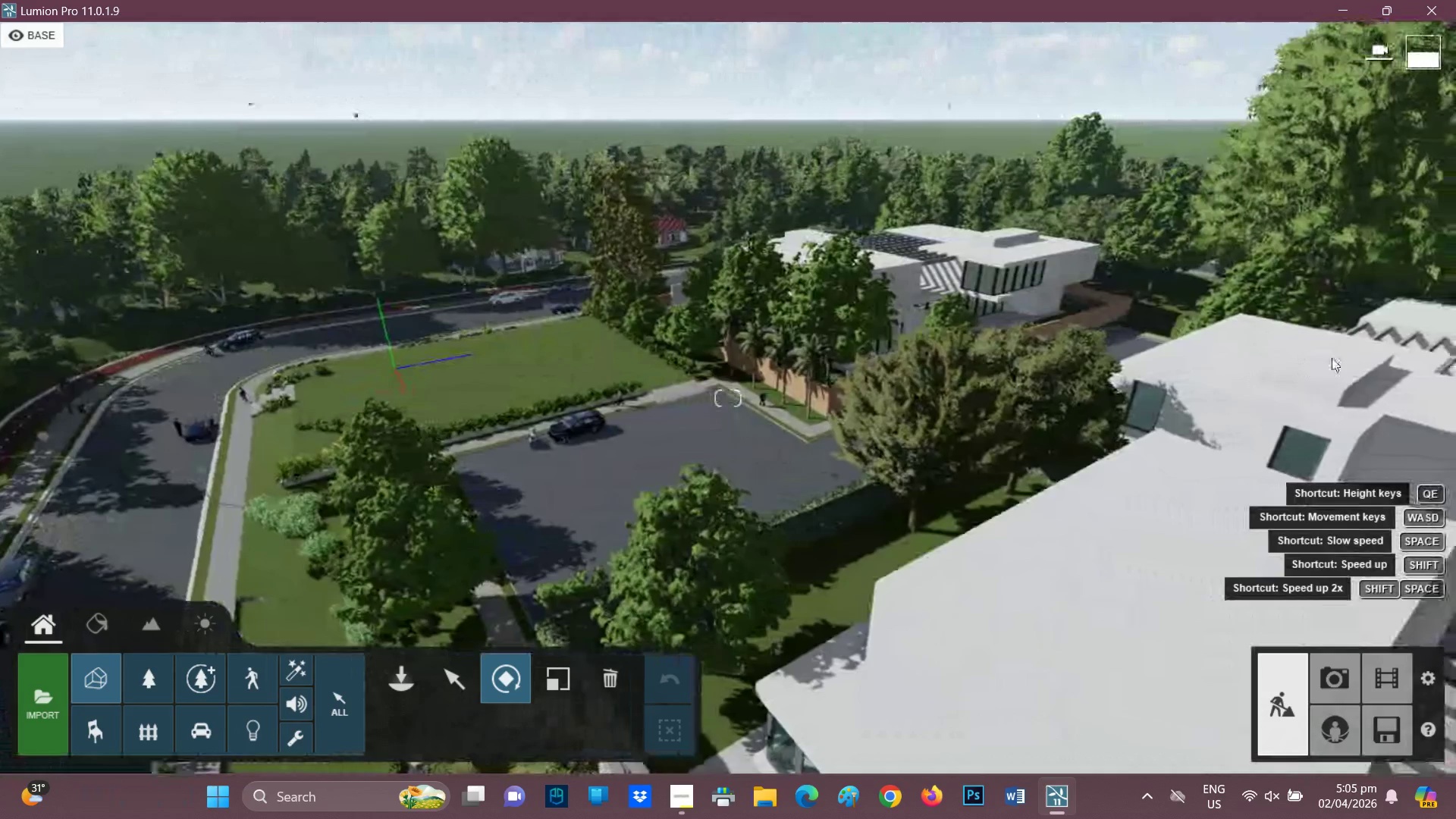 
hold_key(key=D, duration=1.51)
 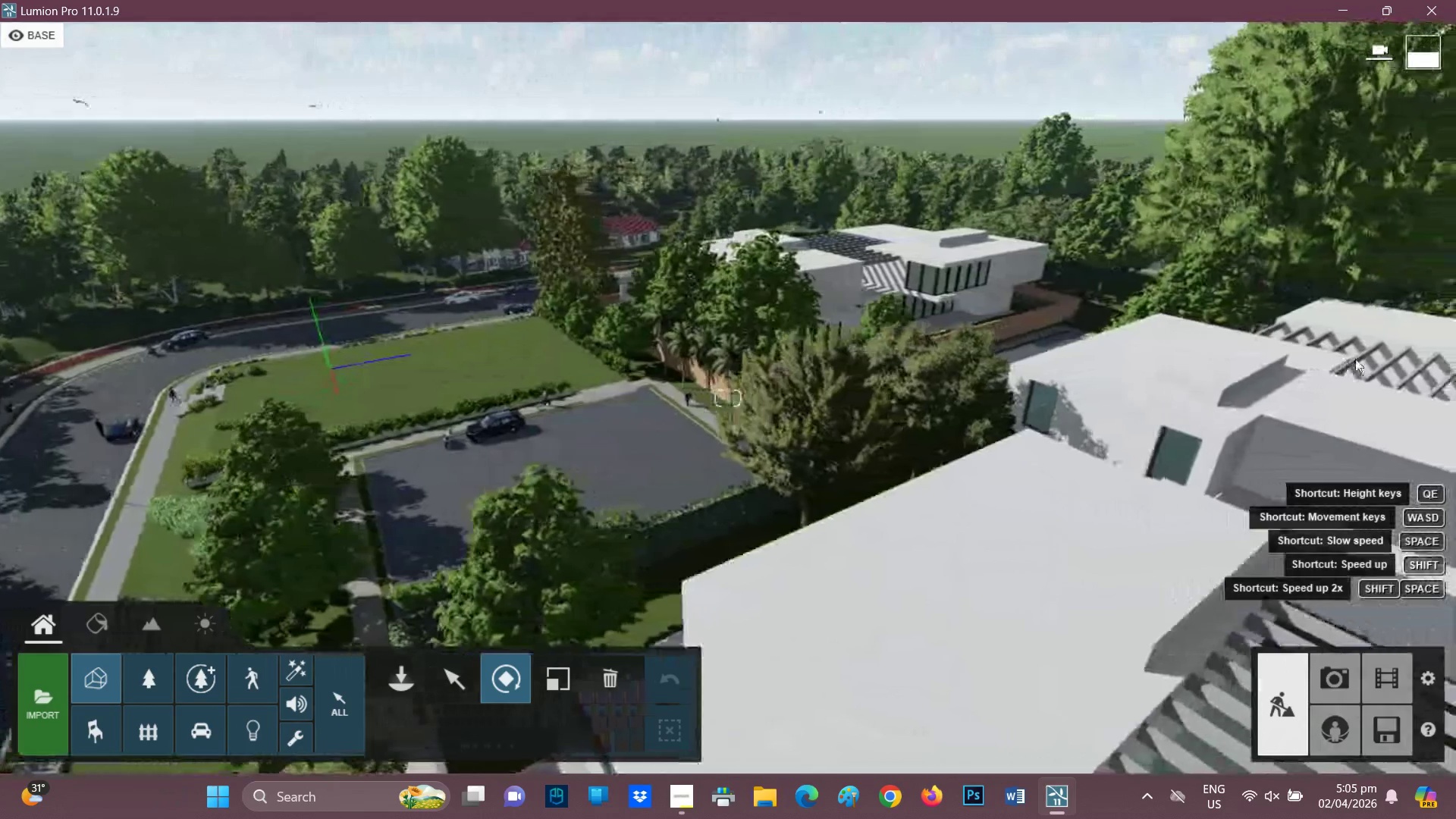 
hold_key(key=D, duration=1.5)
 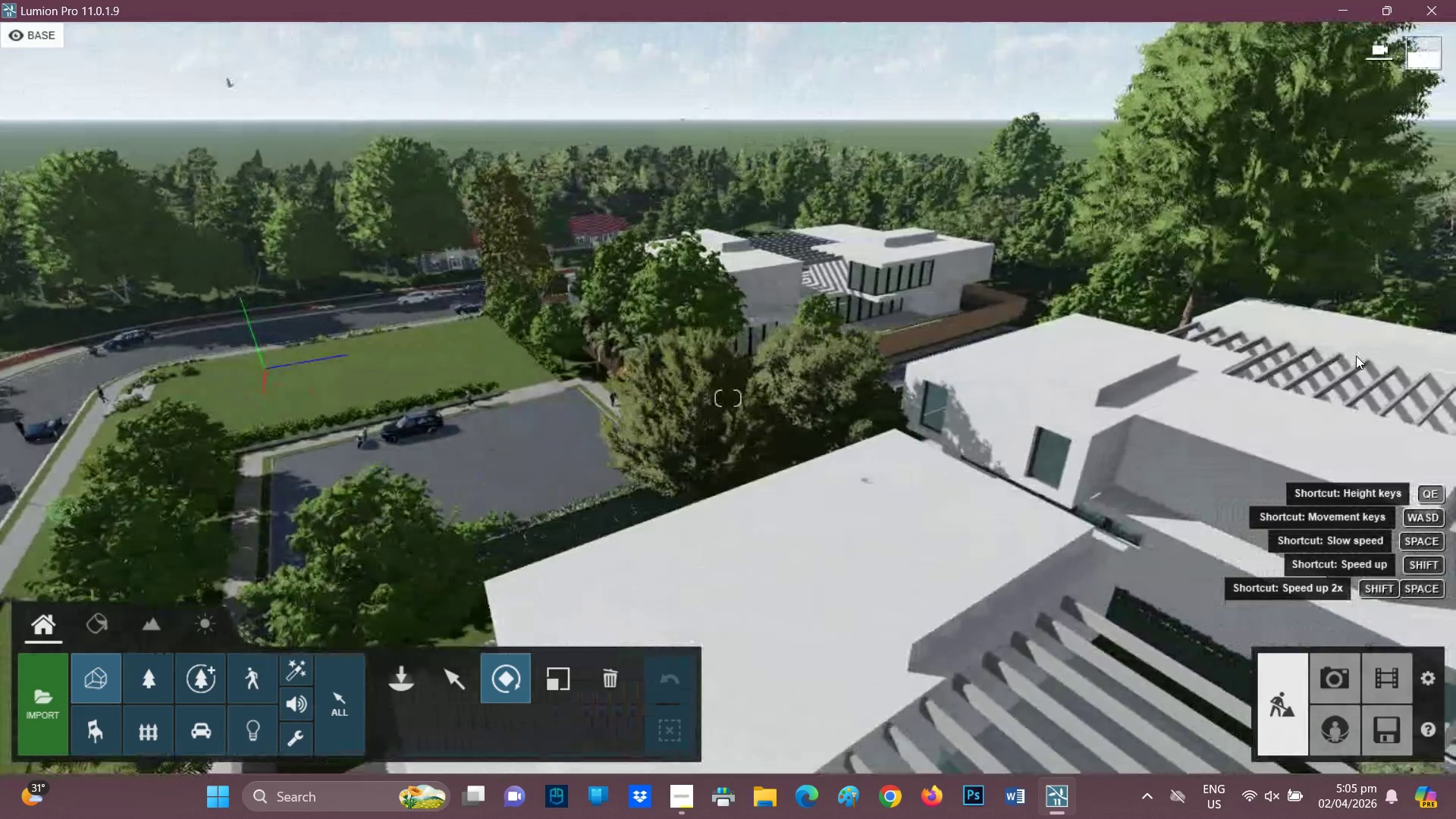 
hold_key(key=D, duration=1.52)
 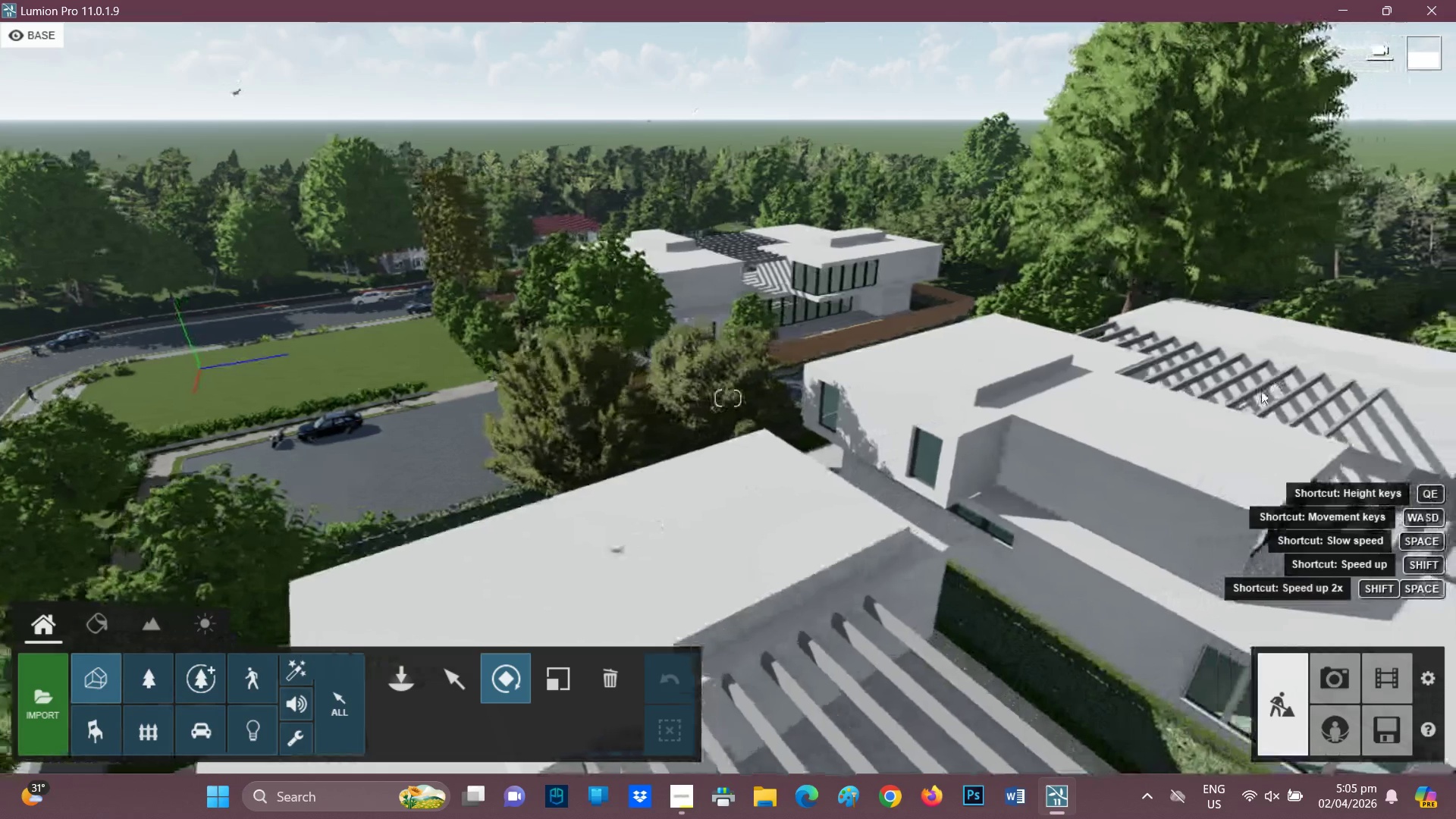 
hold_key(key=D, duration=1.53)
 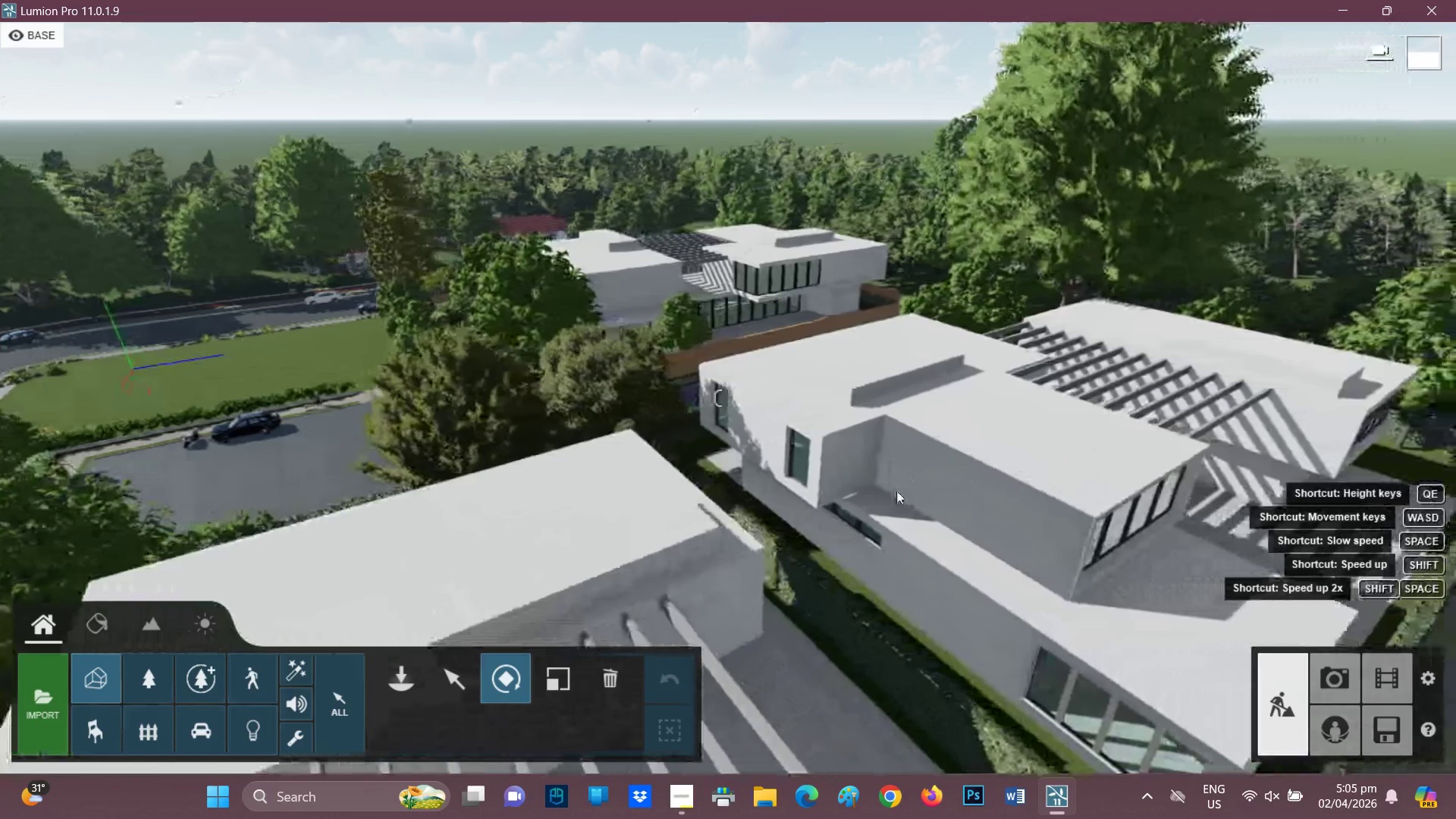 
hold_key(key=D, duration=1.5)
 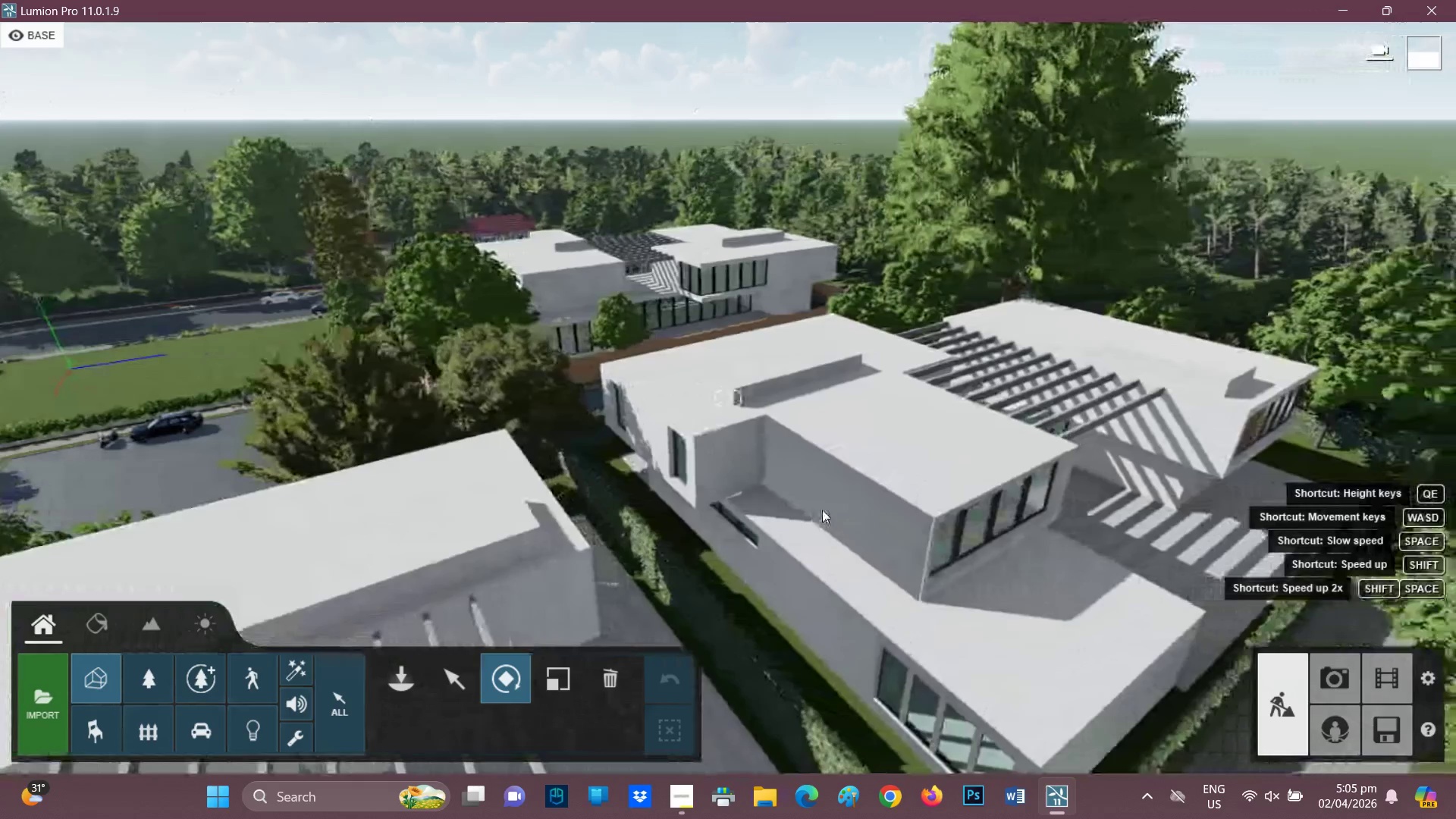 
hold_key(key=D, duration=1.52)
 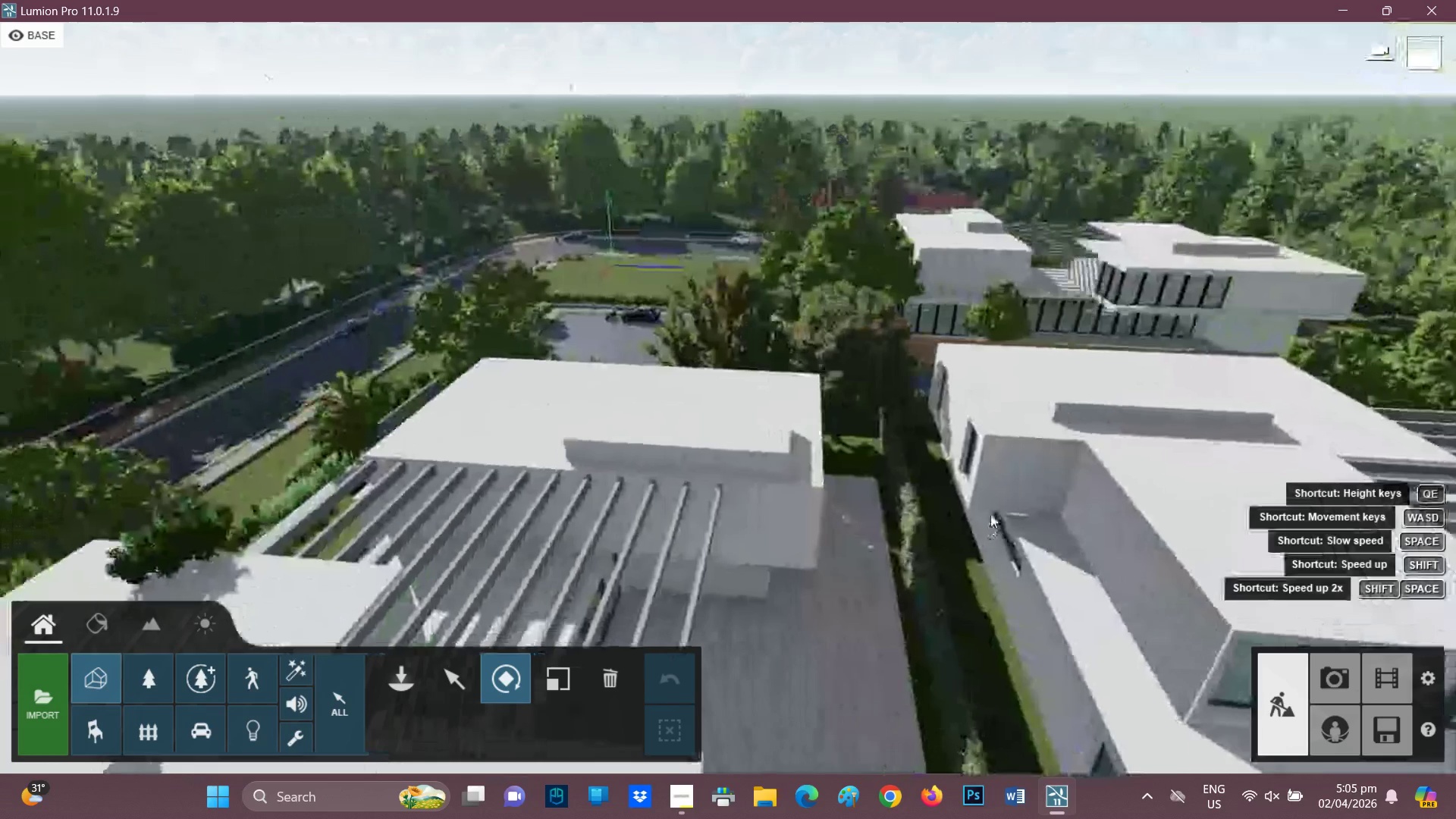 
hold_key(key=D, duration=1.5)
 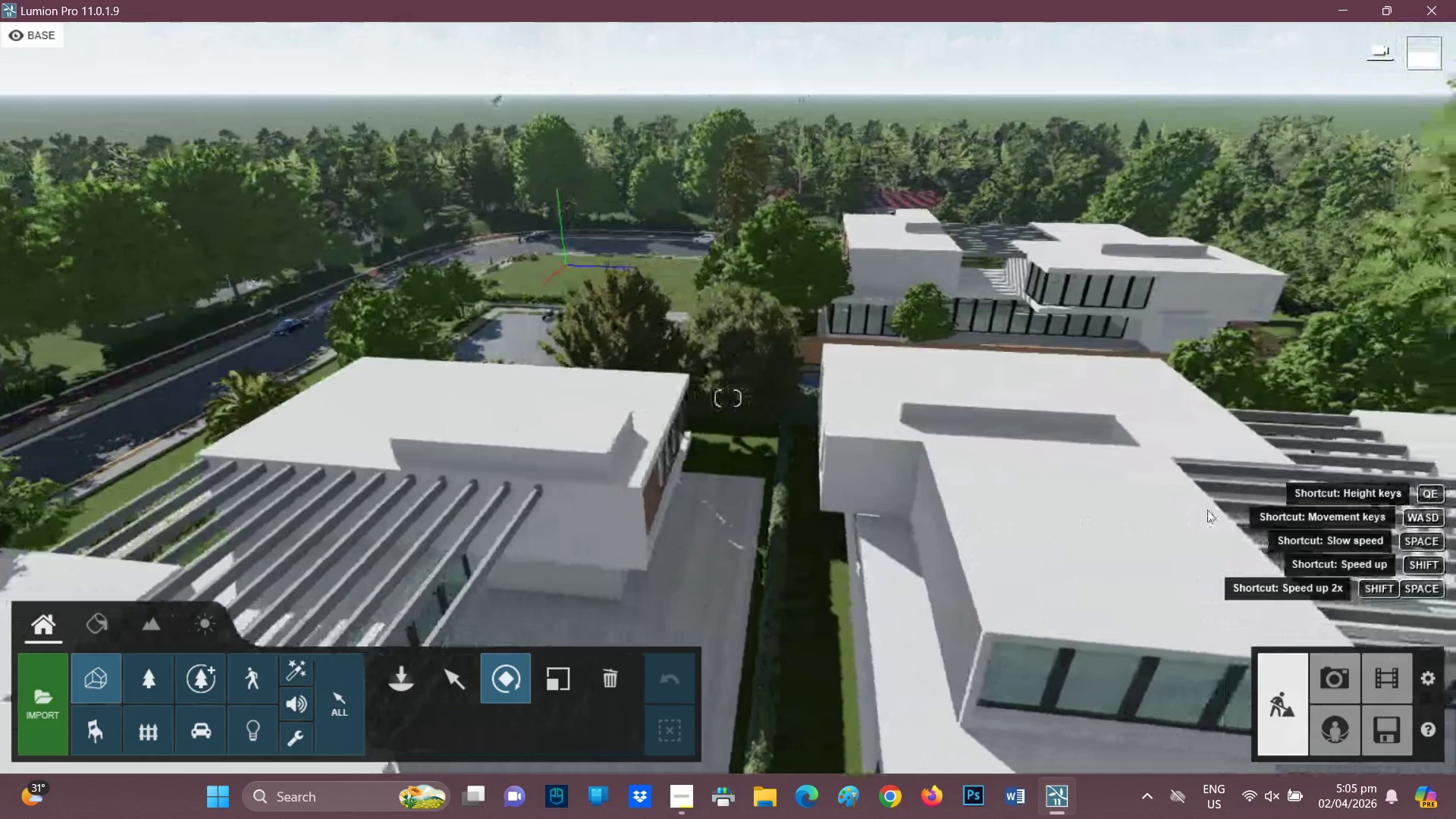 
hold_key(key=D, duration=1.52)
 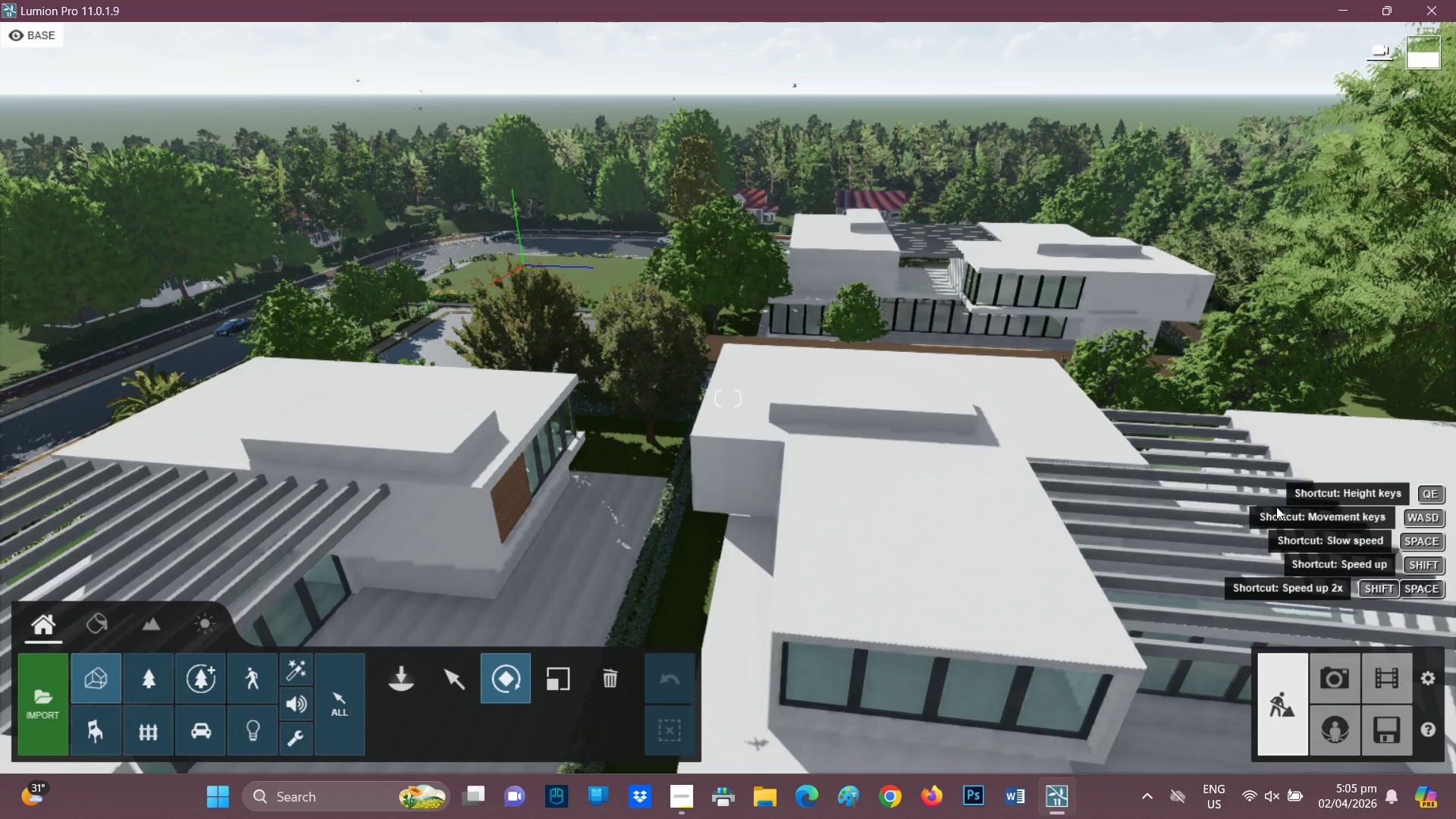 
hold_key(key=D, duration=1.51)
 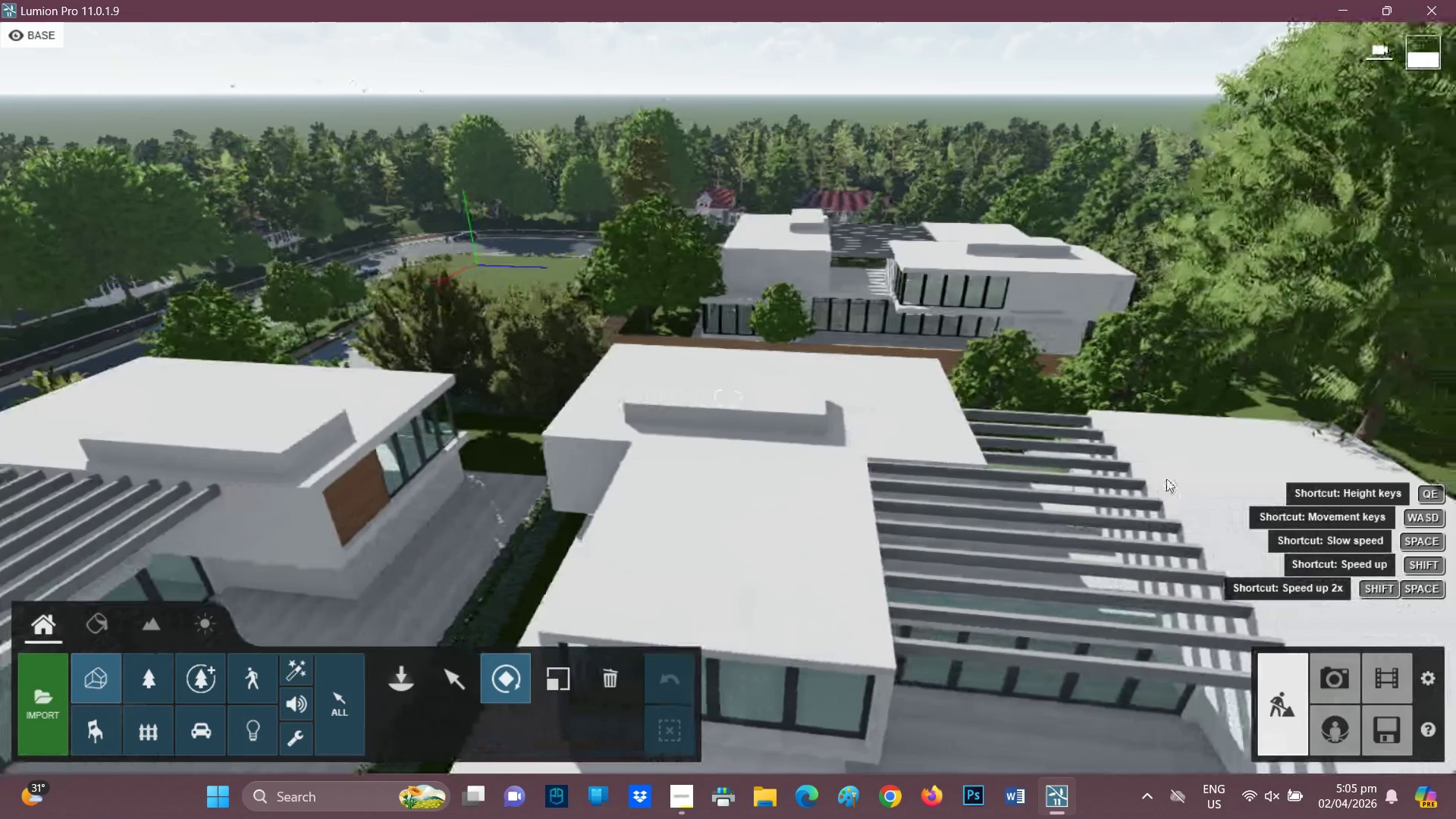 
hold_key(key=D, duration=1.52)
 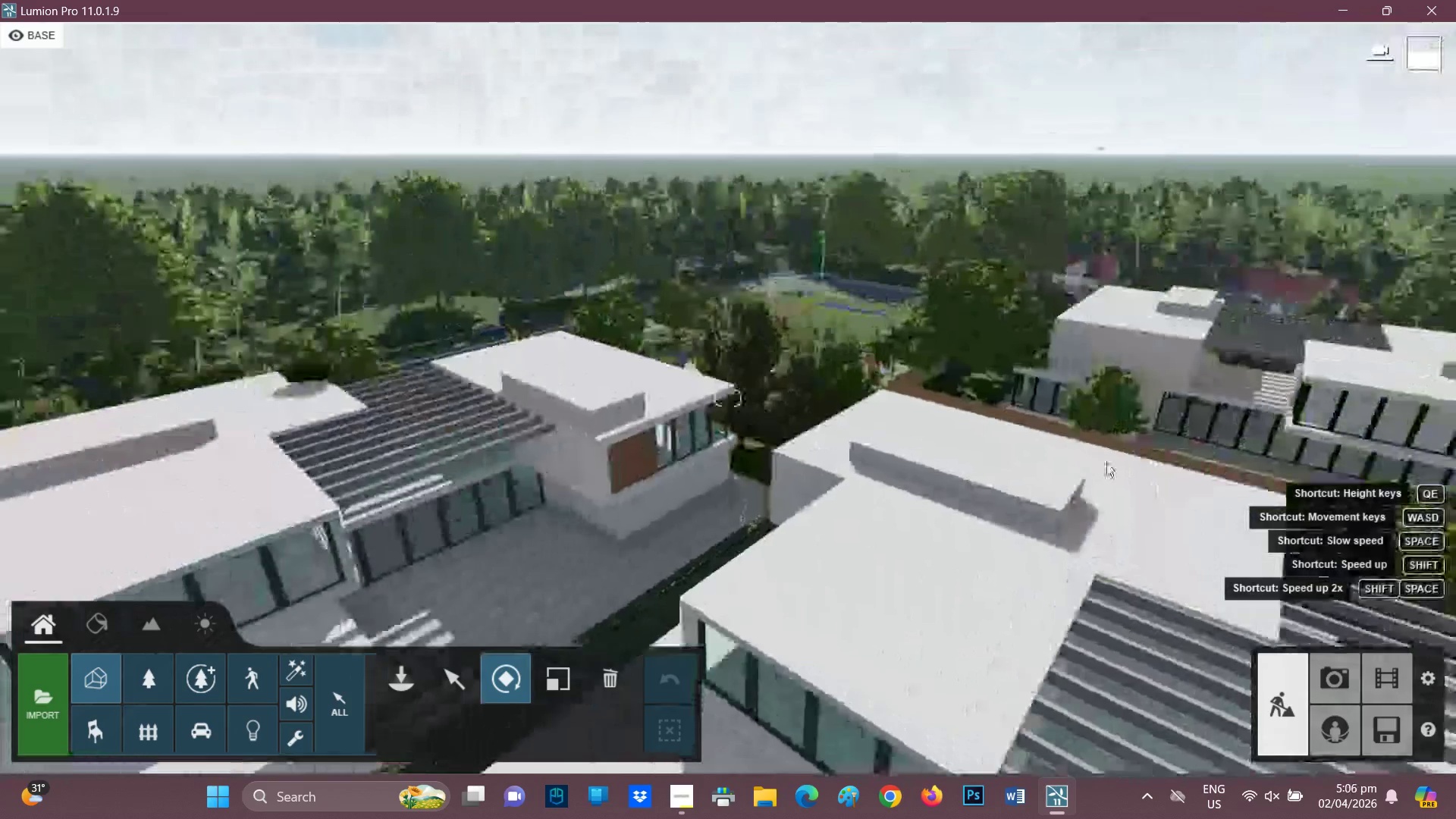 
hold_key(key=D, duration=1.5)
 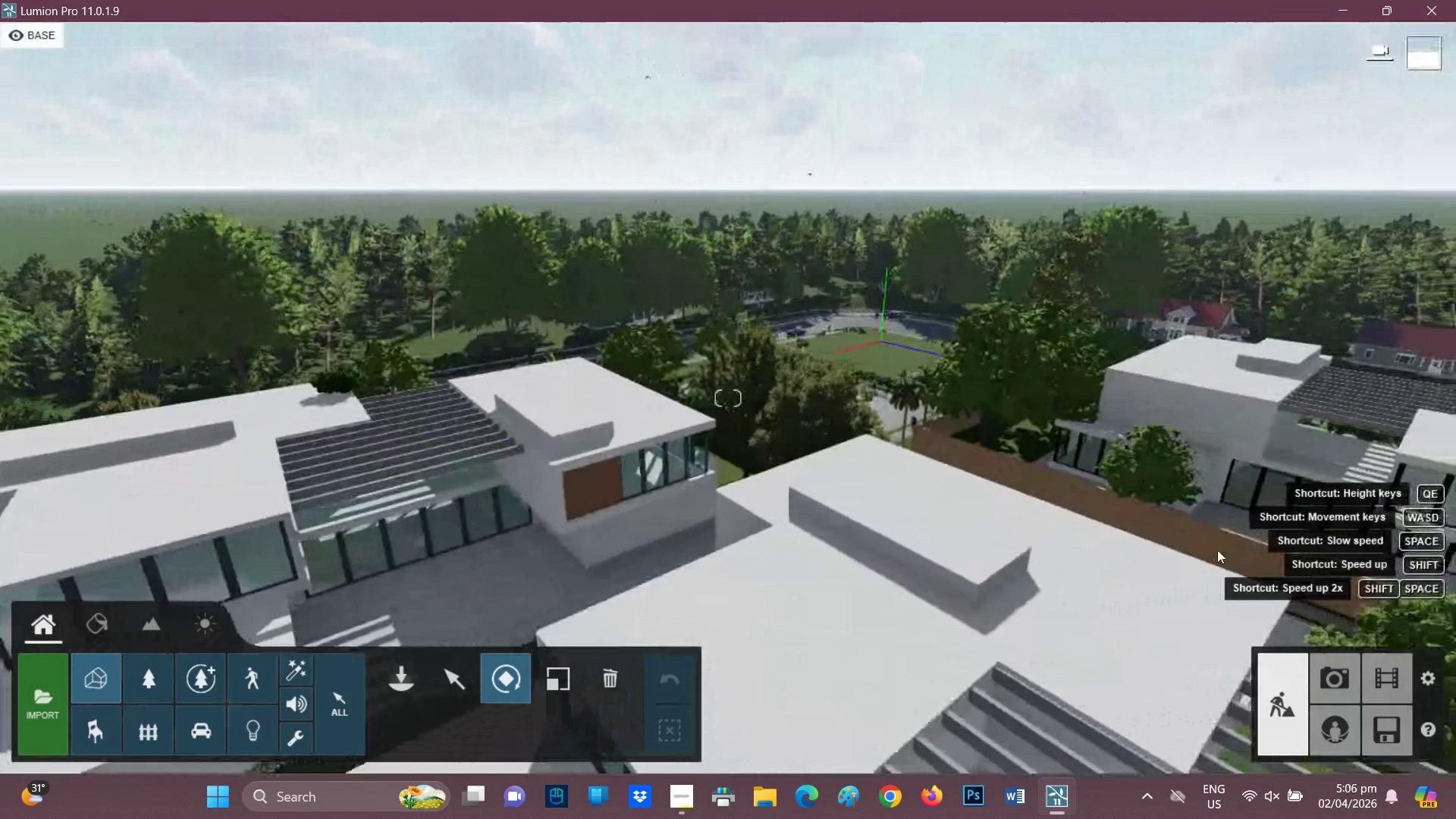 
hold_key(key=D, duration=1.51)
 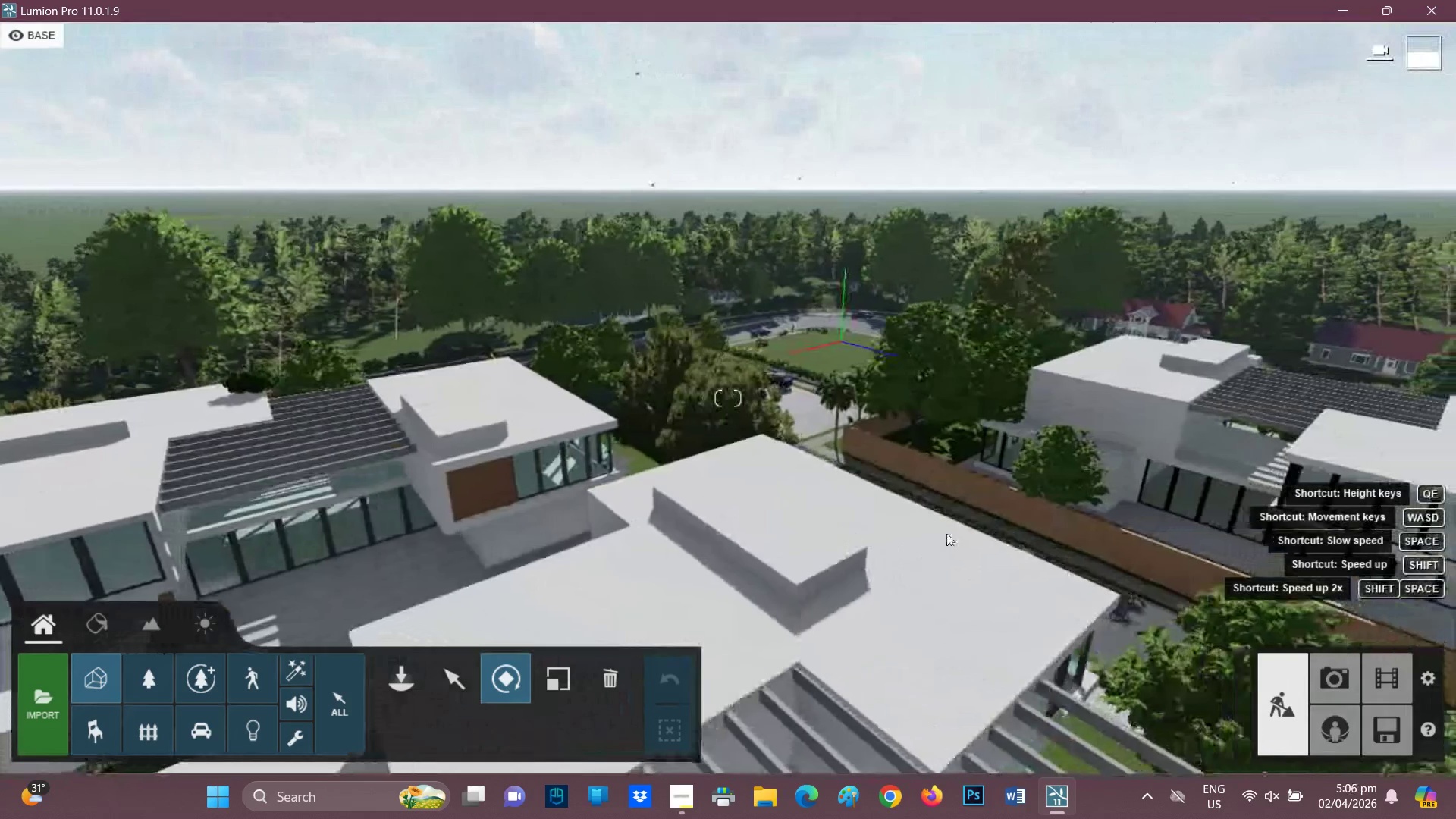 
hold_key(key=D, duration=1.52)
 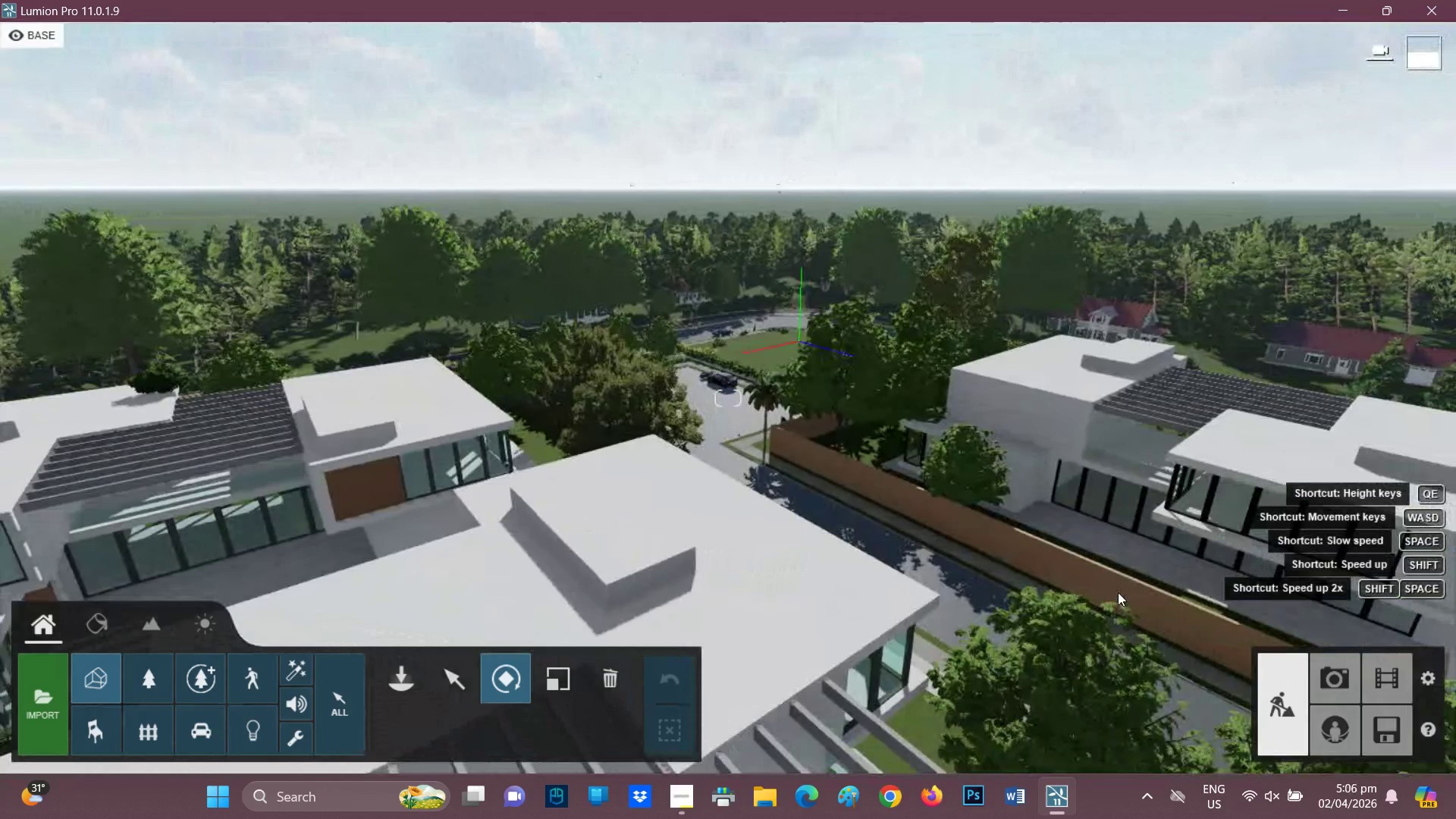 
hold_key(key=D, duration=1.52)
 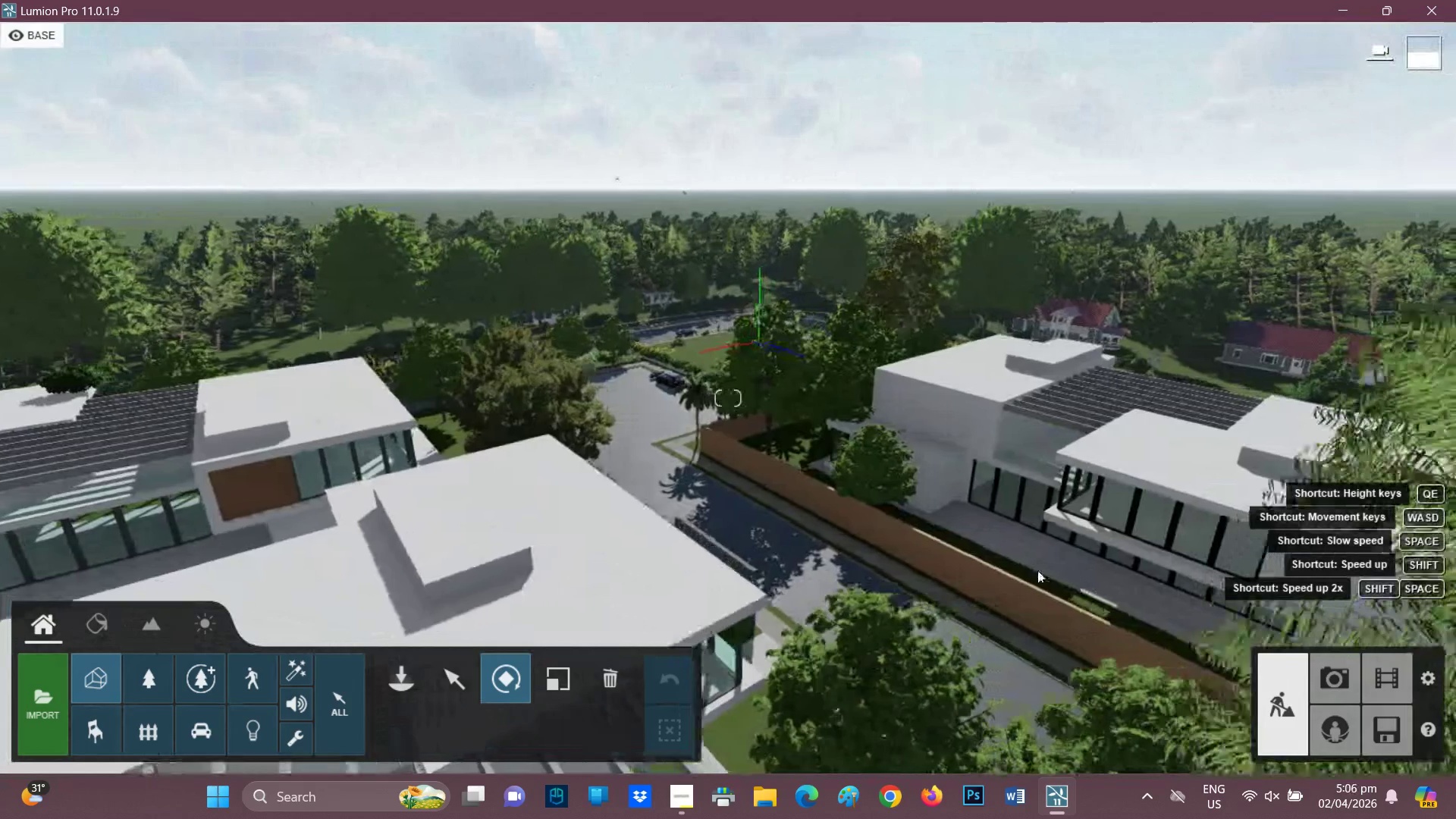 
hold_key(key=D, duration=1.5)
 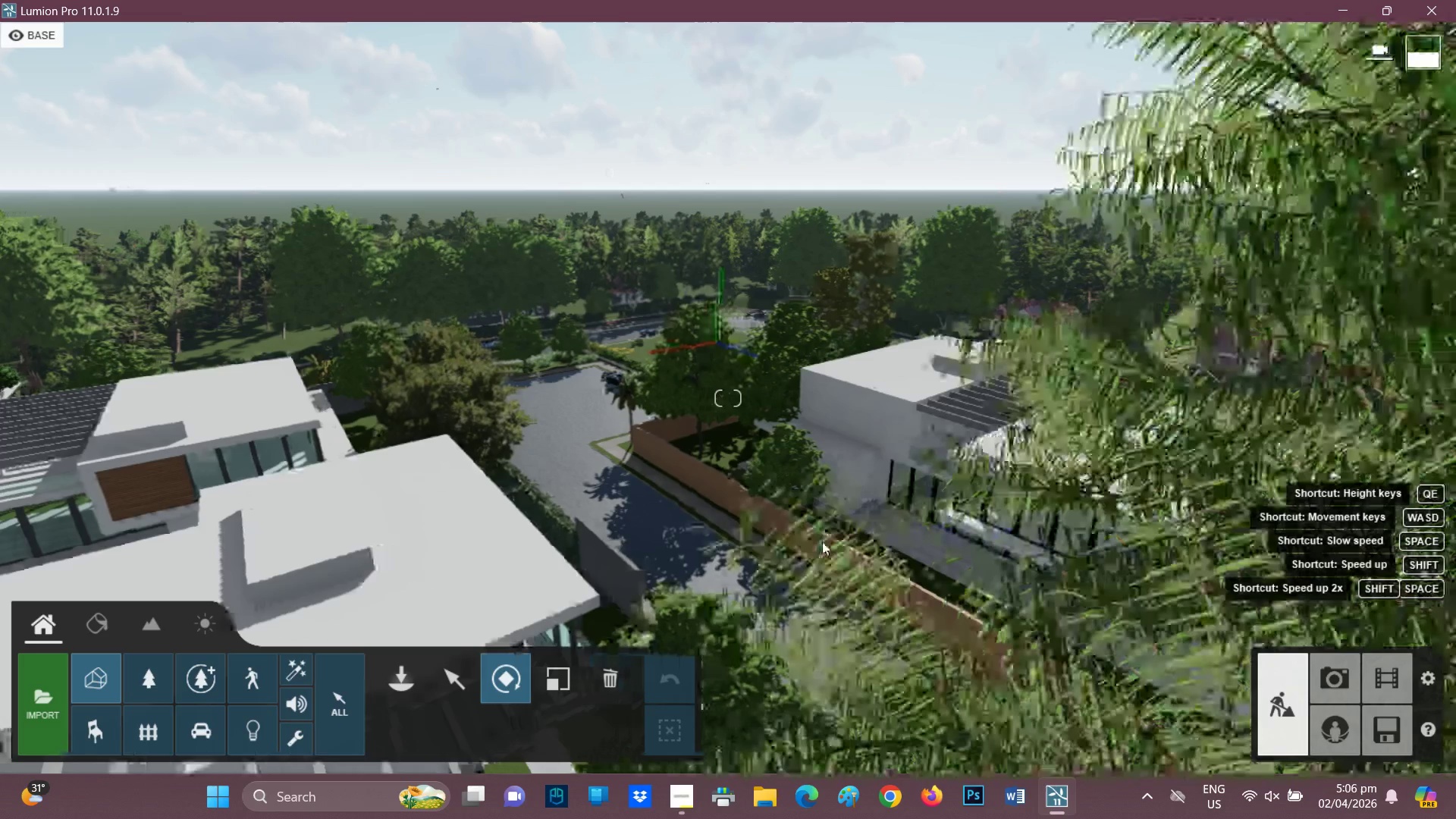 
hold_key(key=D, duration=1.19)
 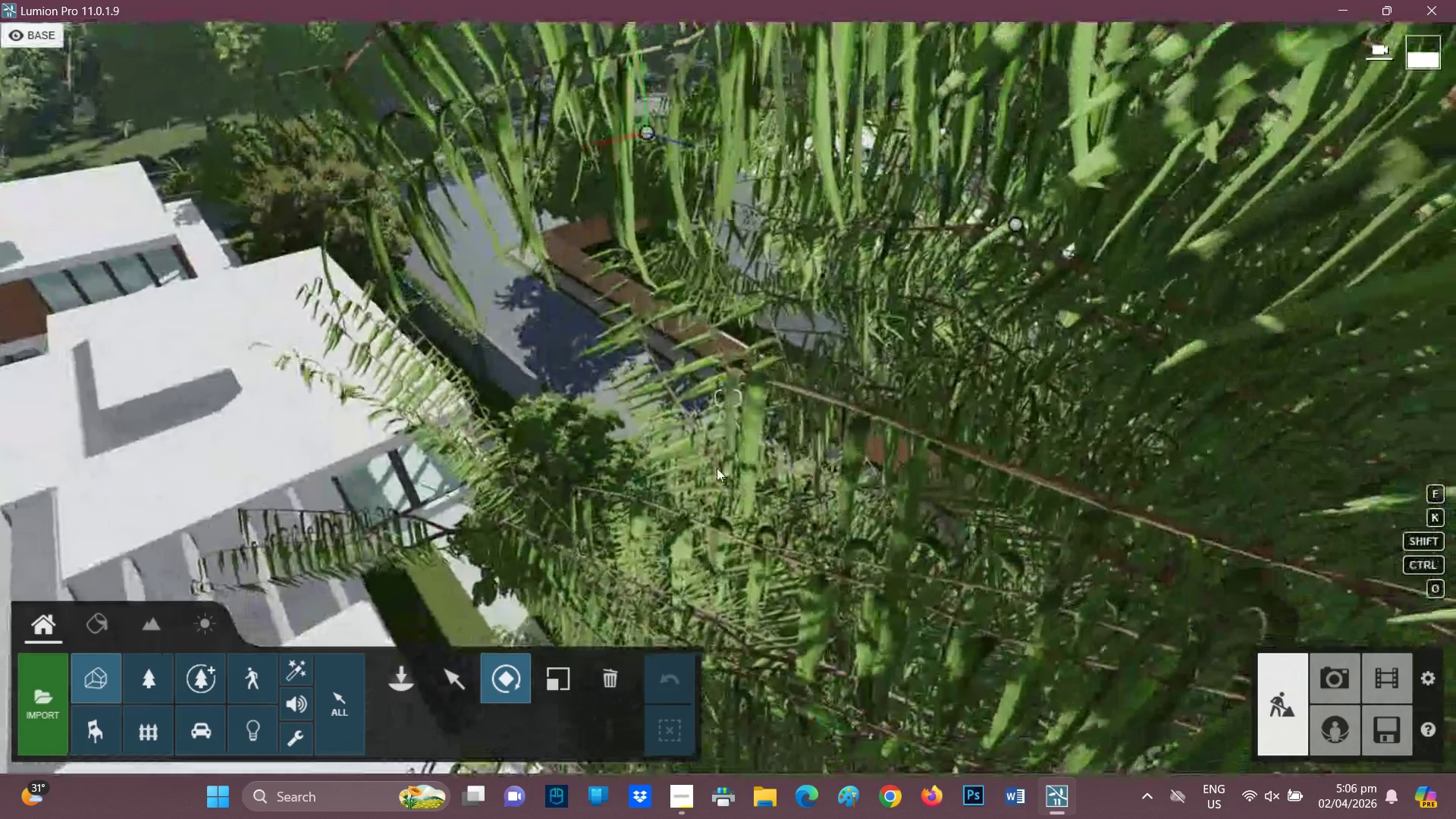 
hold_key(key=A, duration=1.52)
 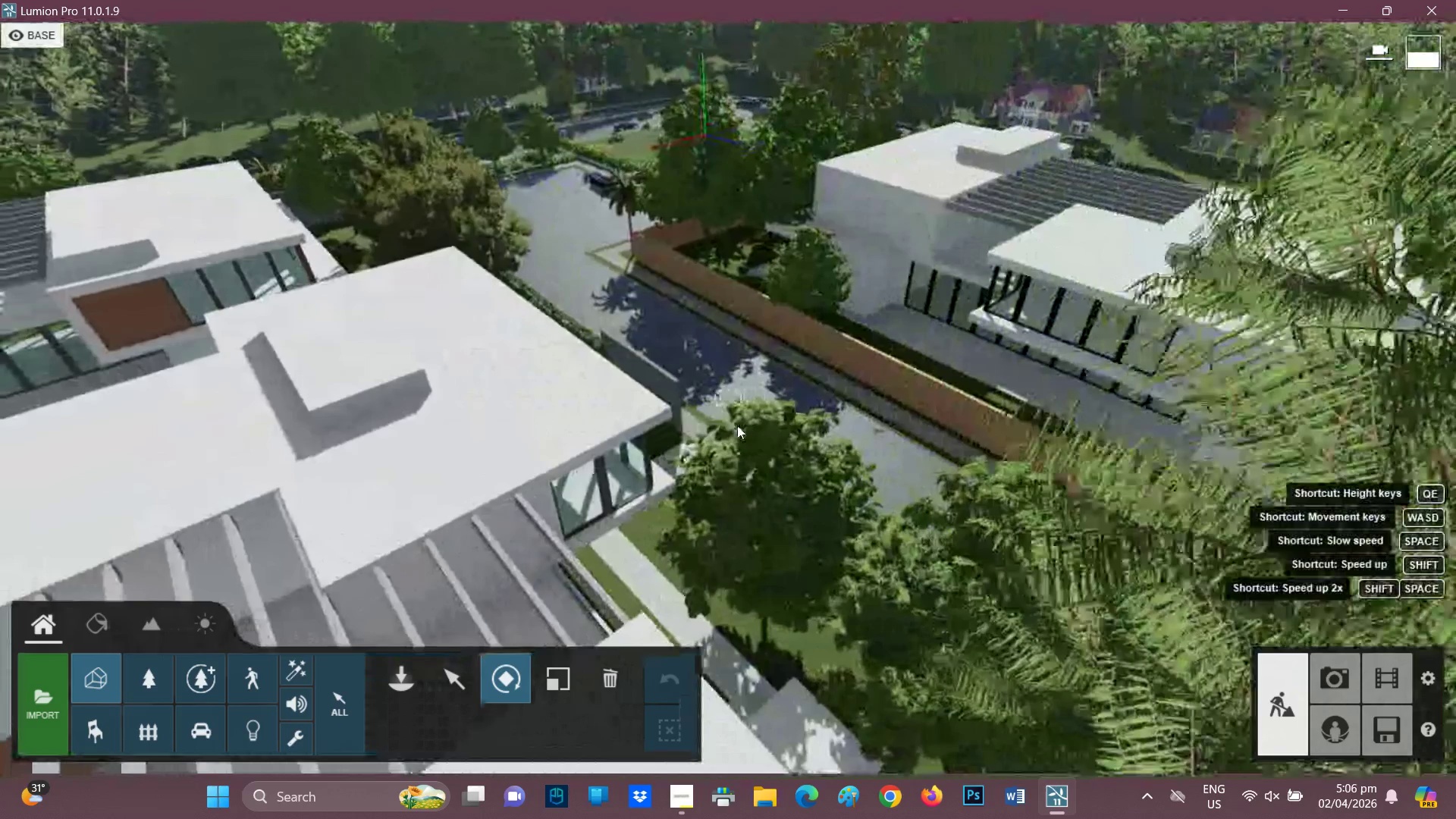 
hold_key(key=A, duration=0.89)
 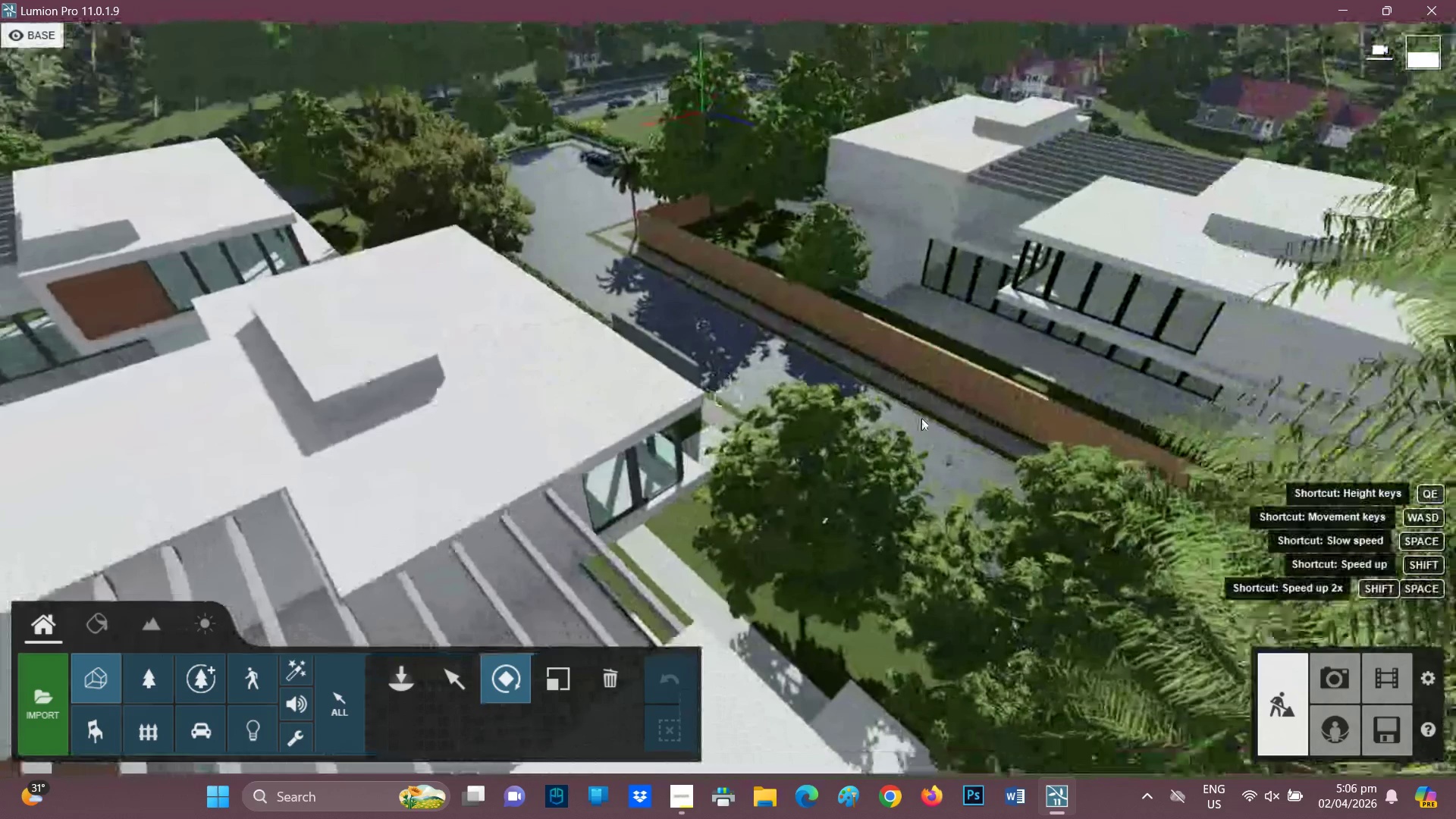 
hold_key(key=W, duration=0.8)
 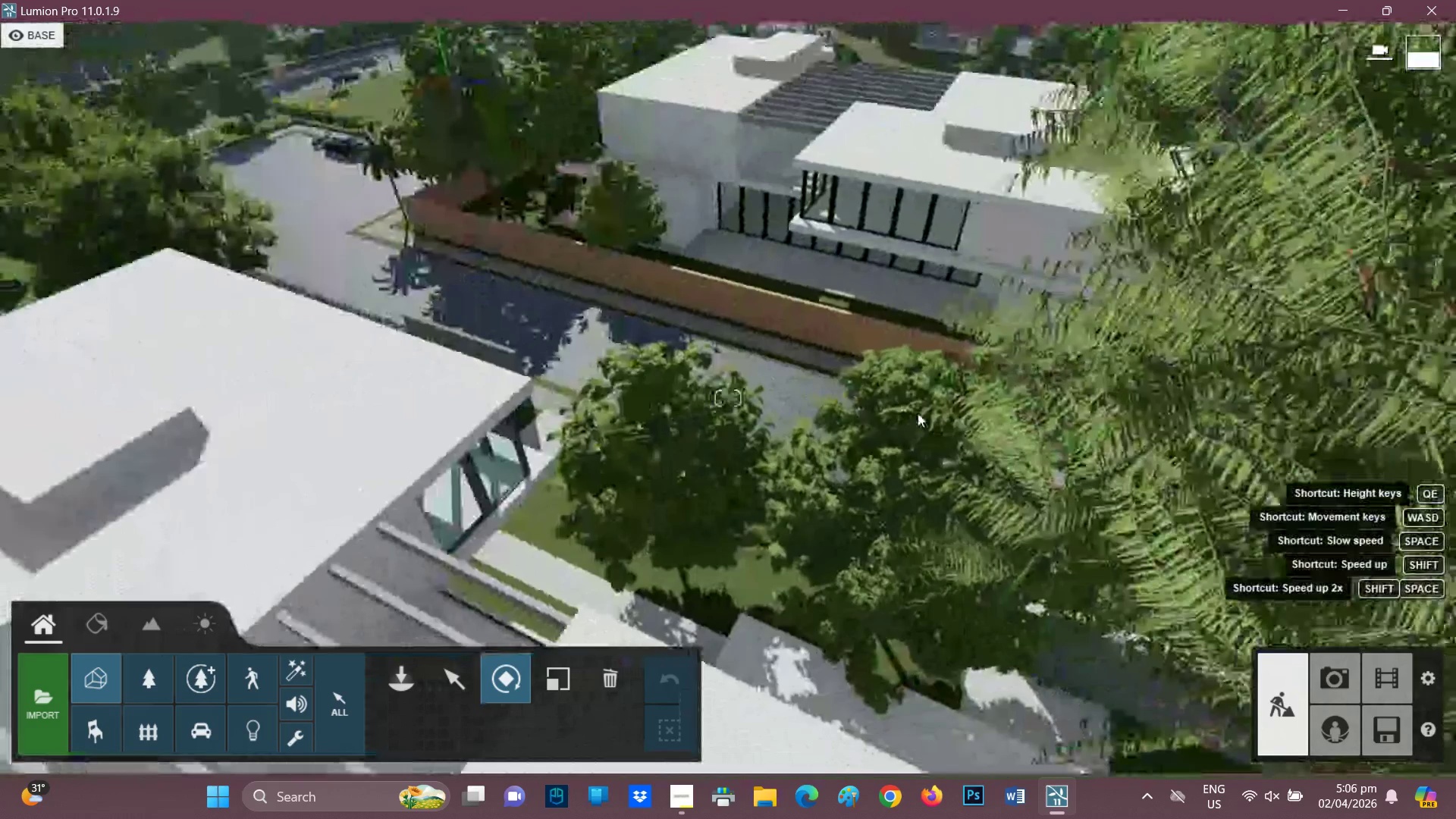 
key(A)
 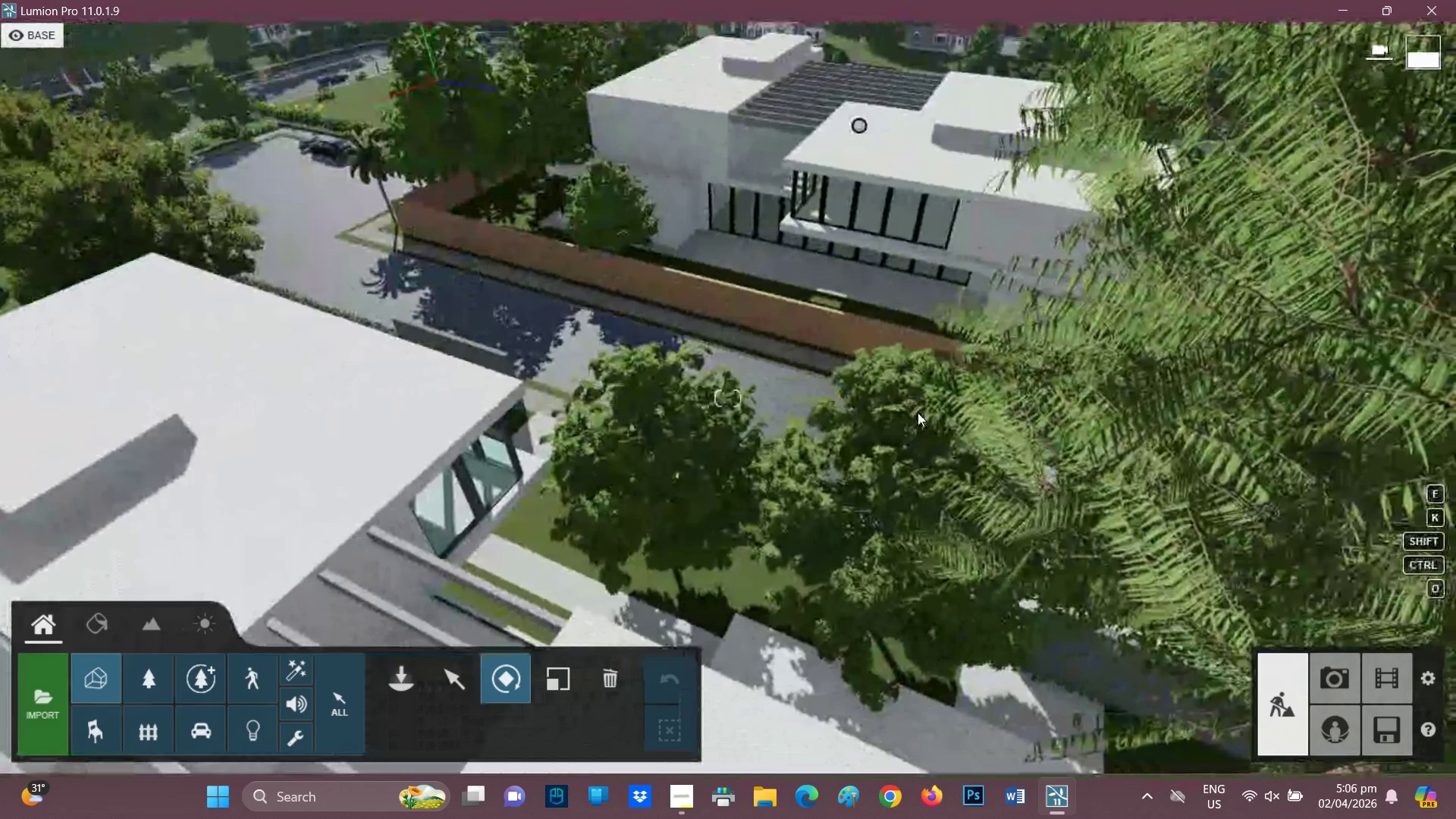 
hold_key(key=E, duration=0.48)
 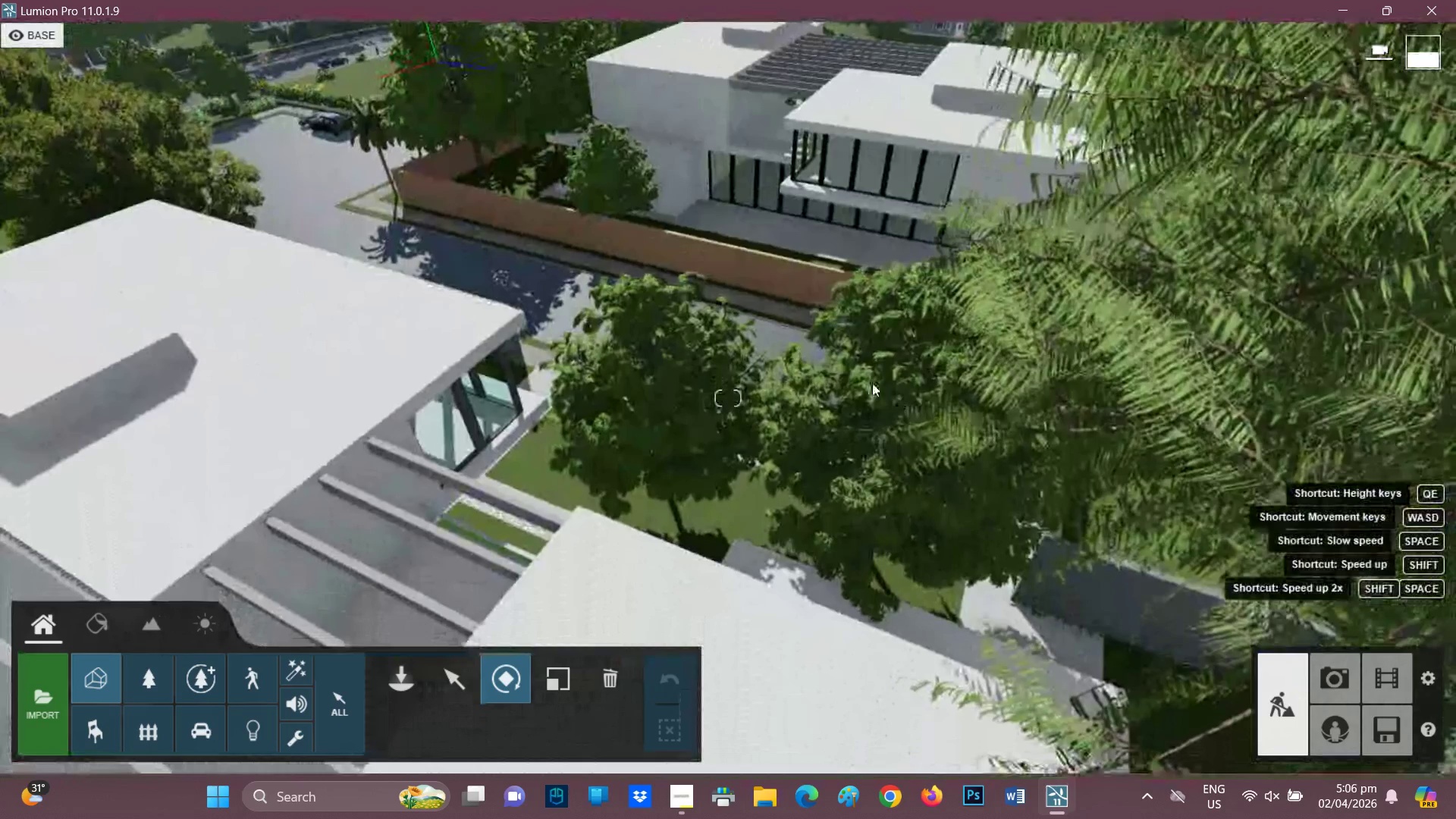 
hold_key(key=Q, duration=1.5)
 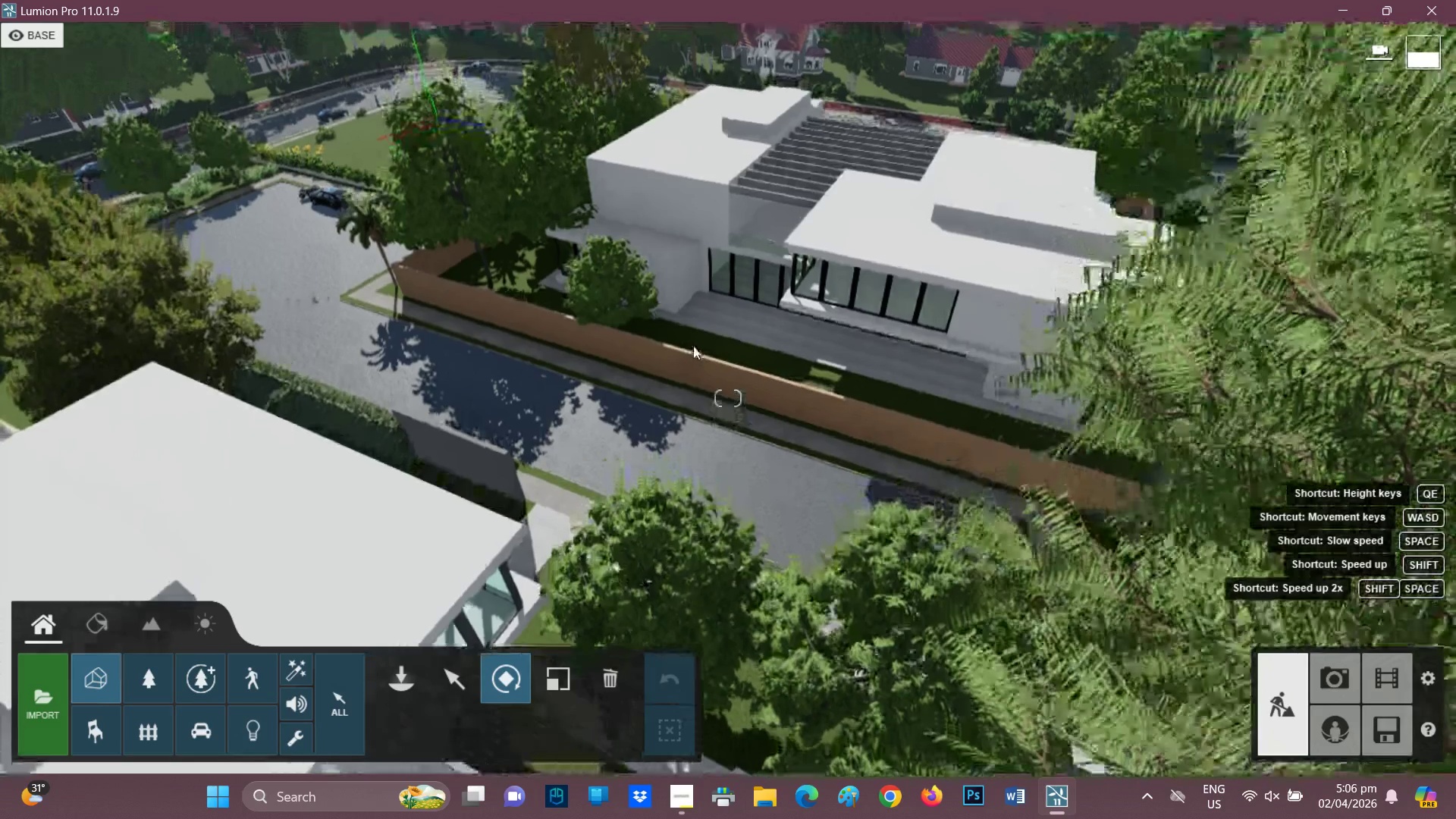 
hold_key(key=Q, duration=1.5)
 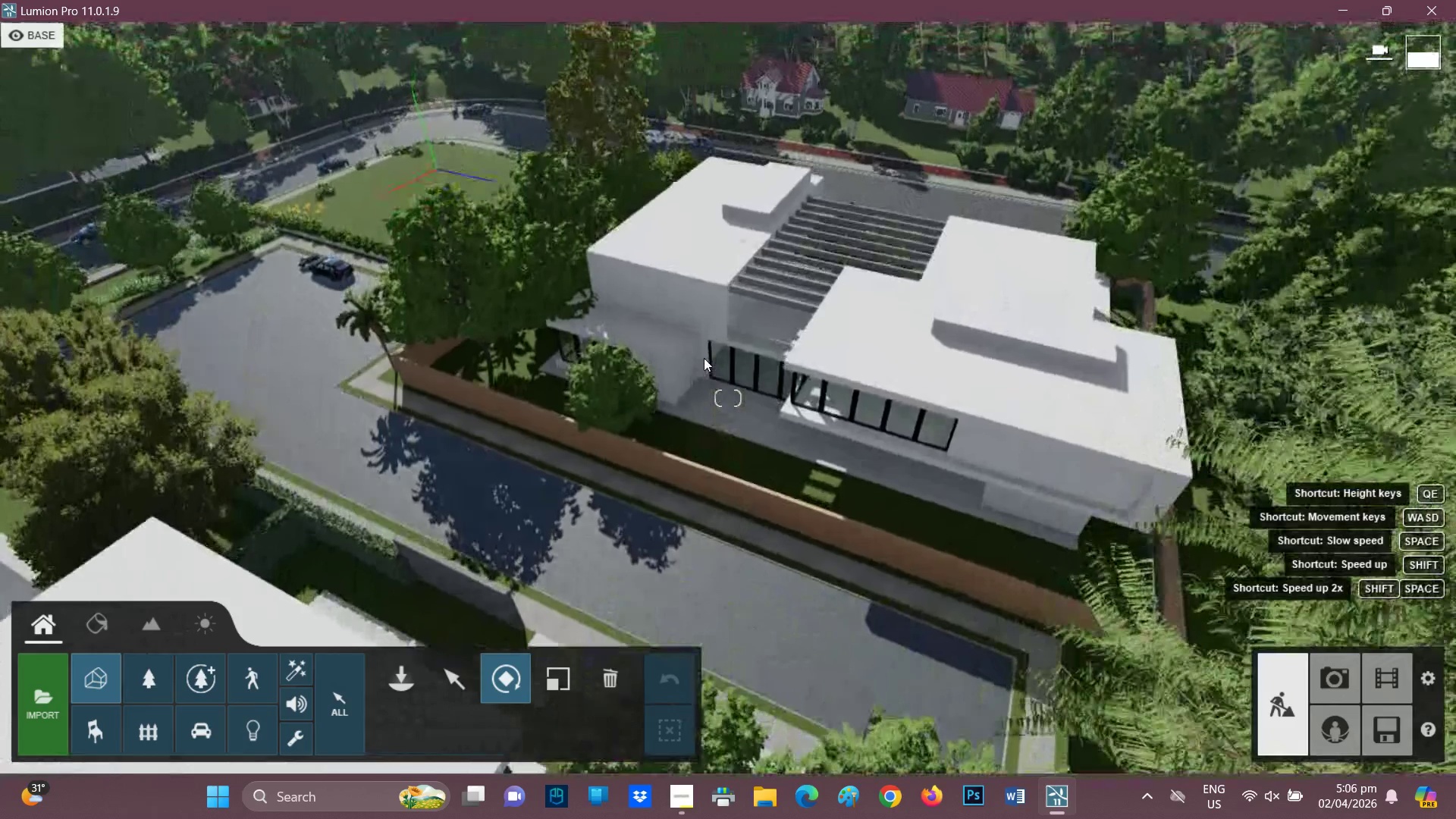 
hold_key(key=Q, duration=1.11)
 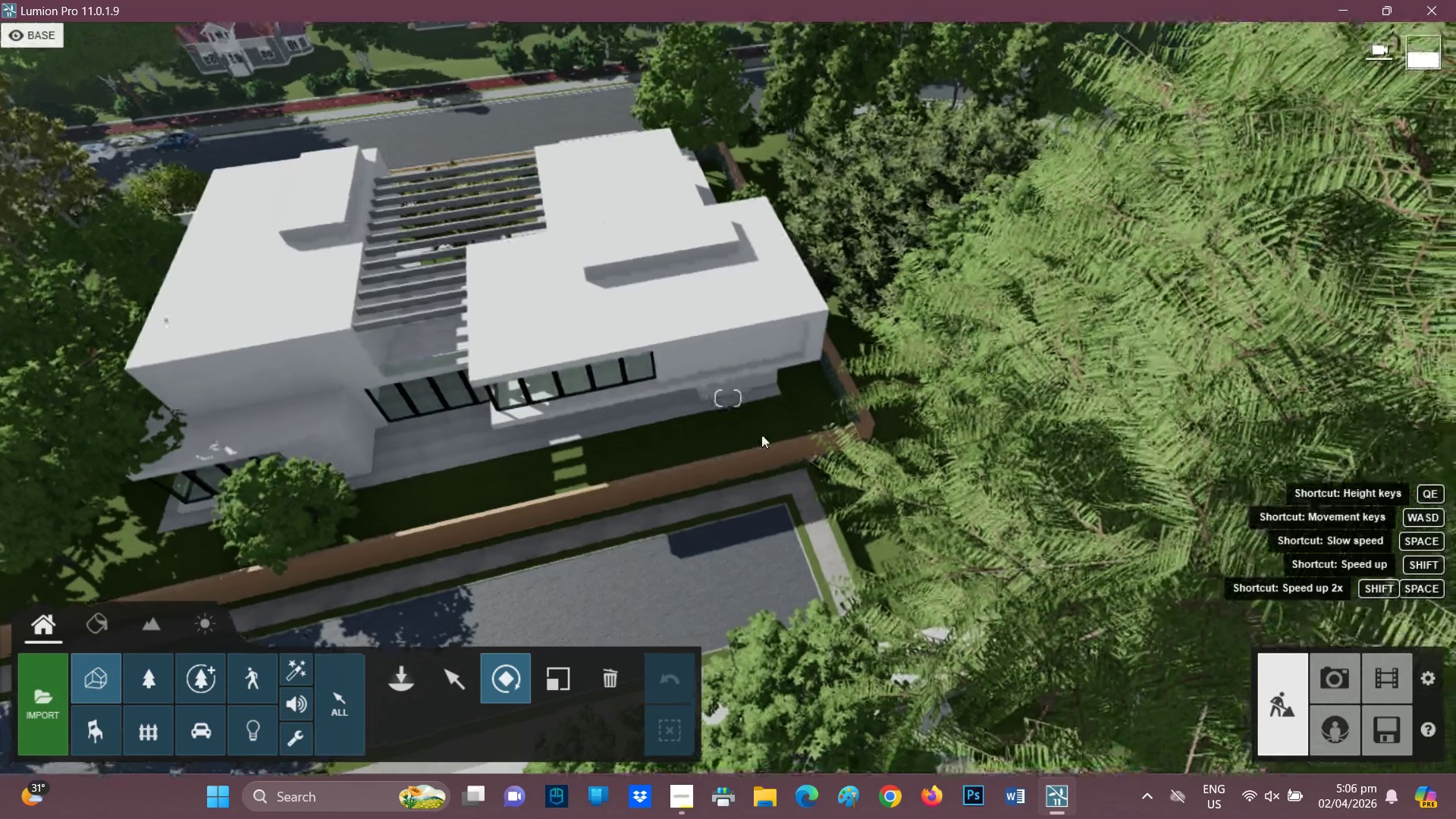 
hold_key(key=A, duration=1.5)
 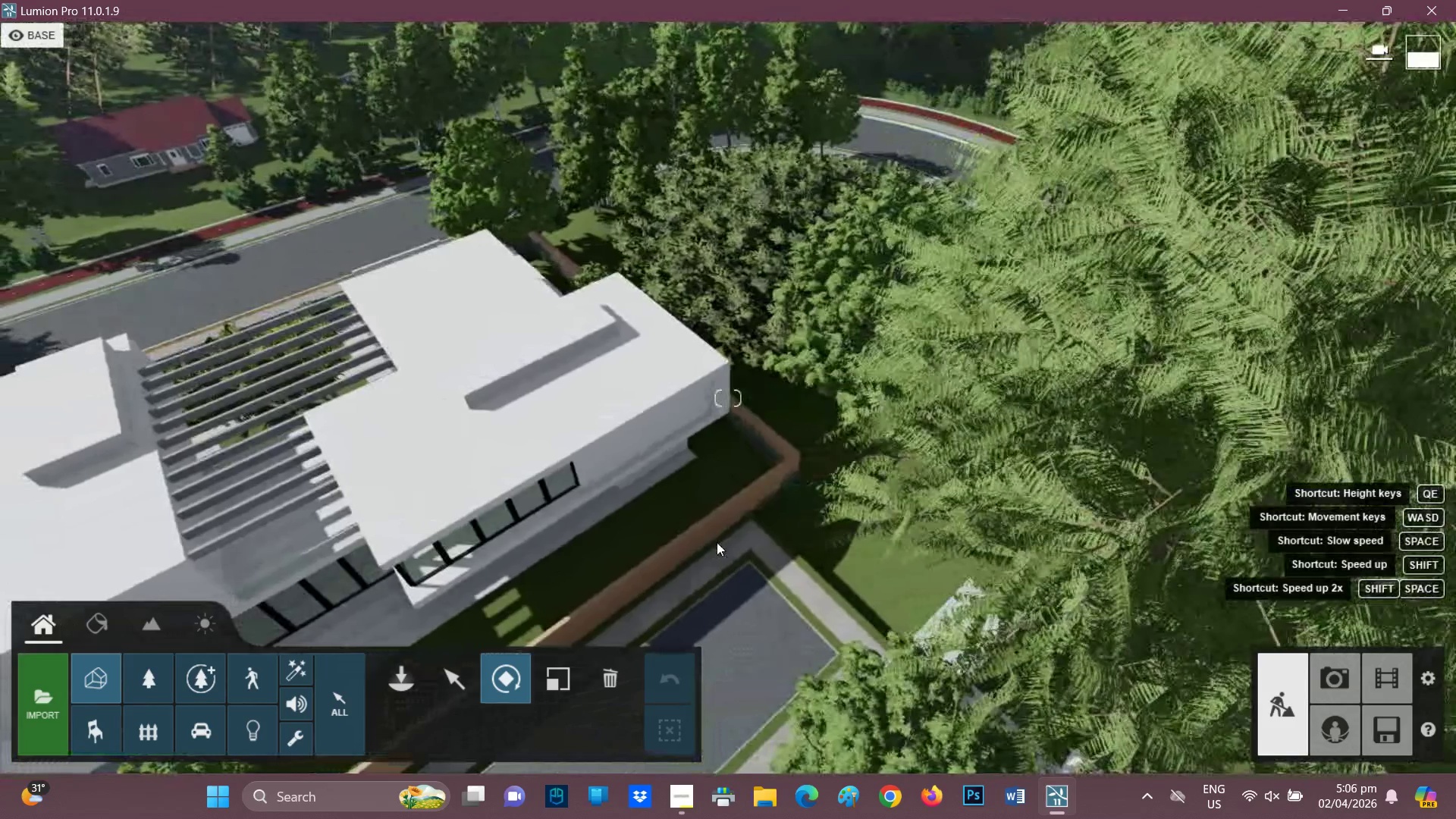 
type(aa)
 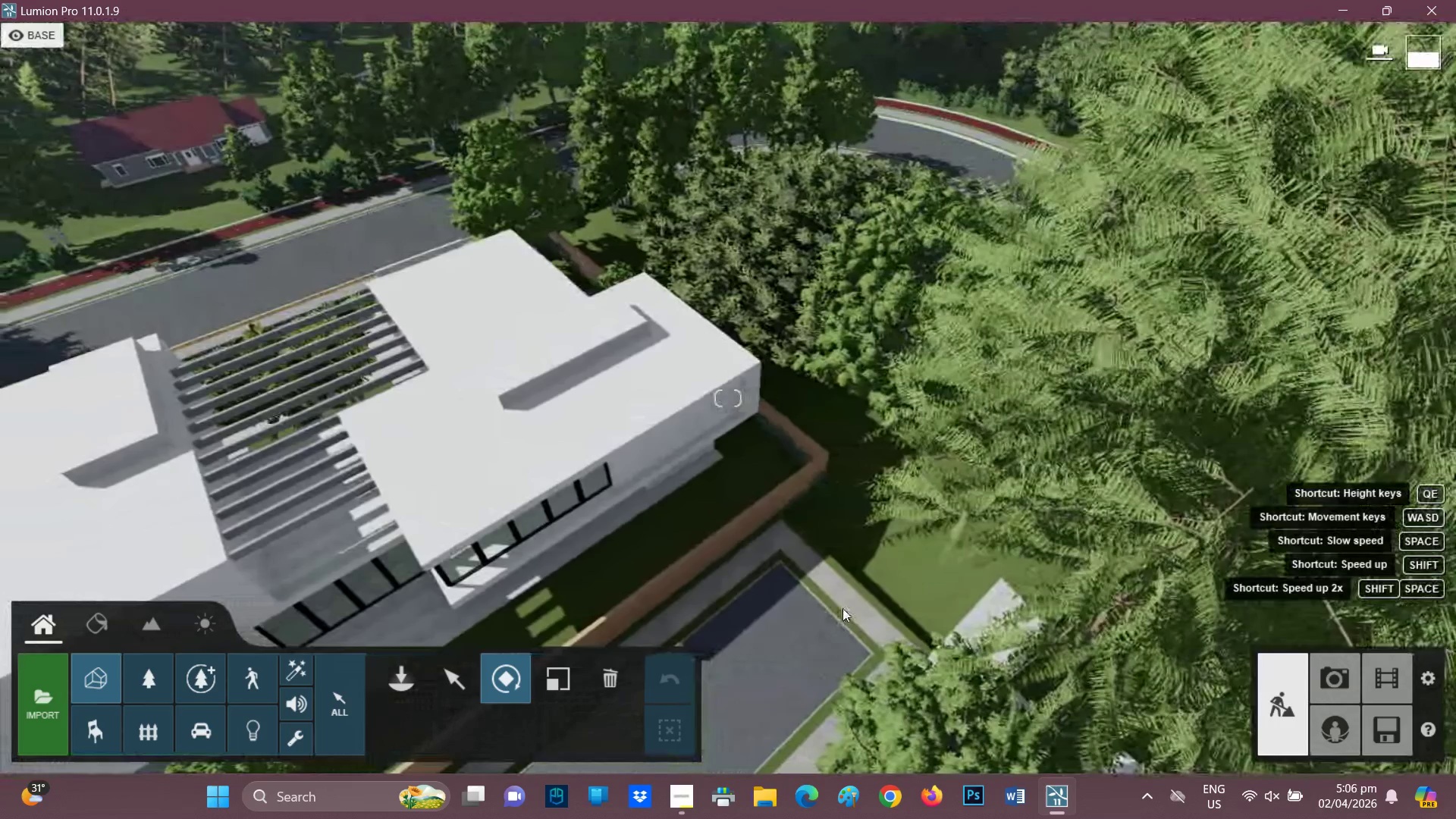 
hold_key(key=A, duration=1.52)
 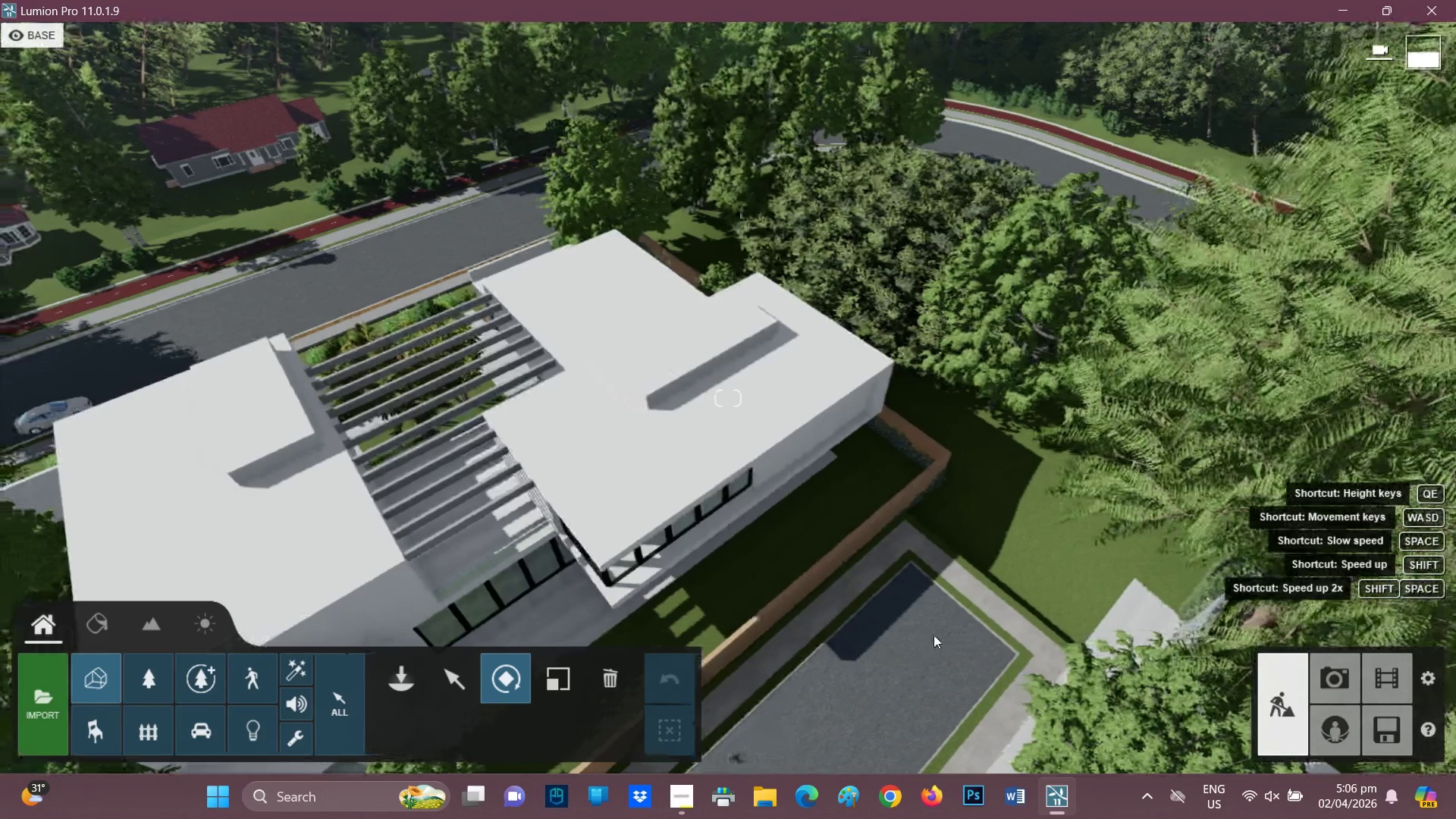 
hold_key(key=A, duration=1.52)
 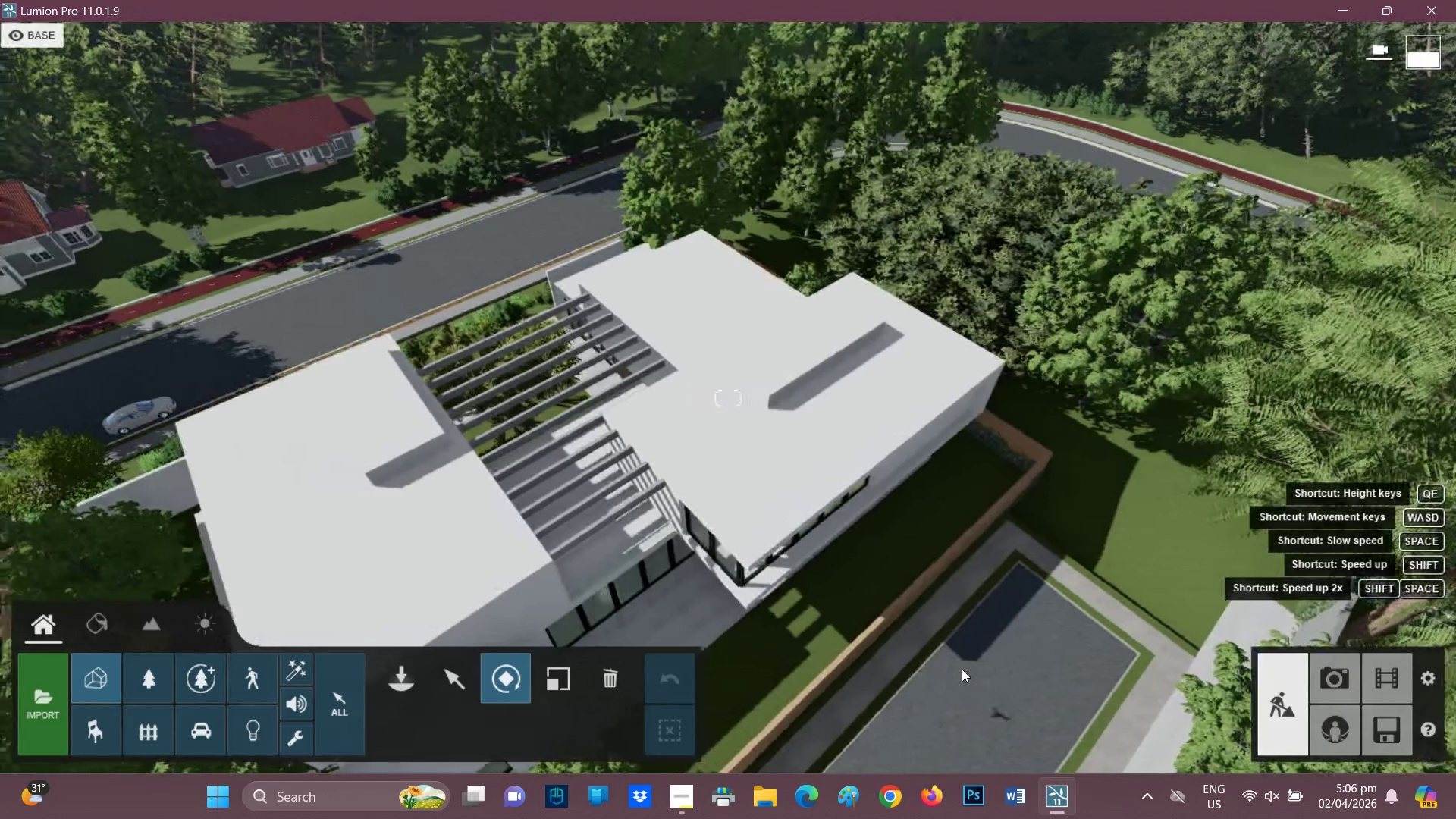 
hold_key(key=A, duration=0.62)
 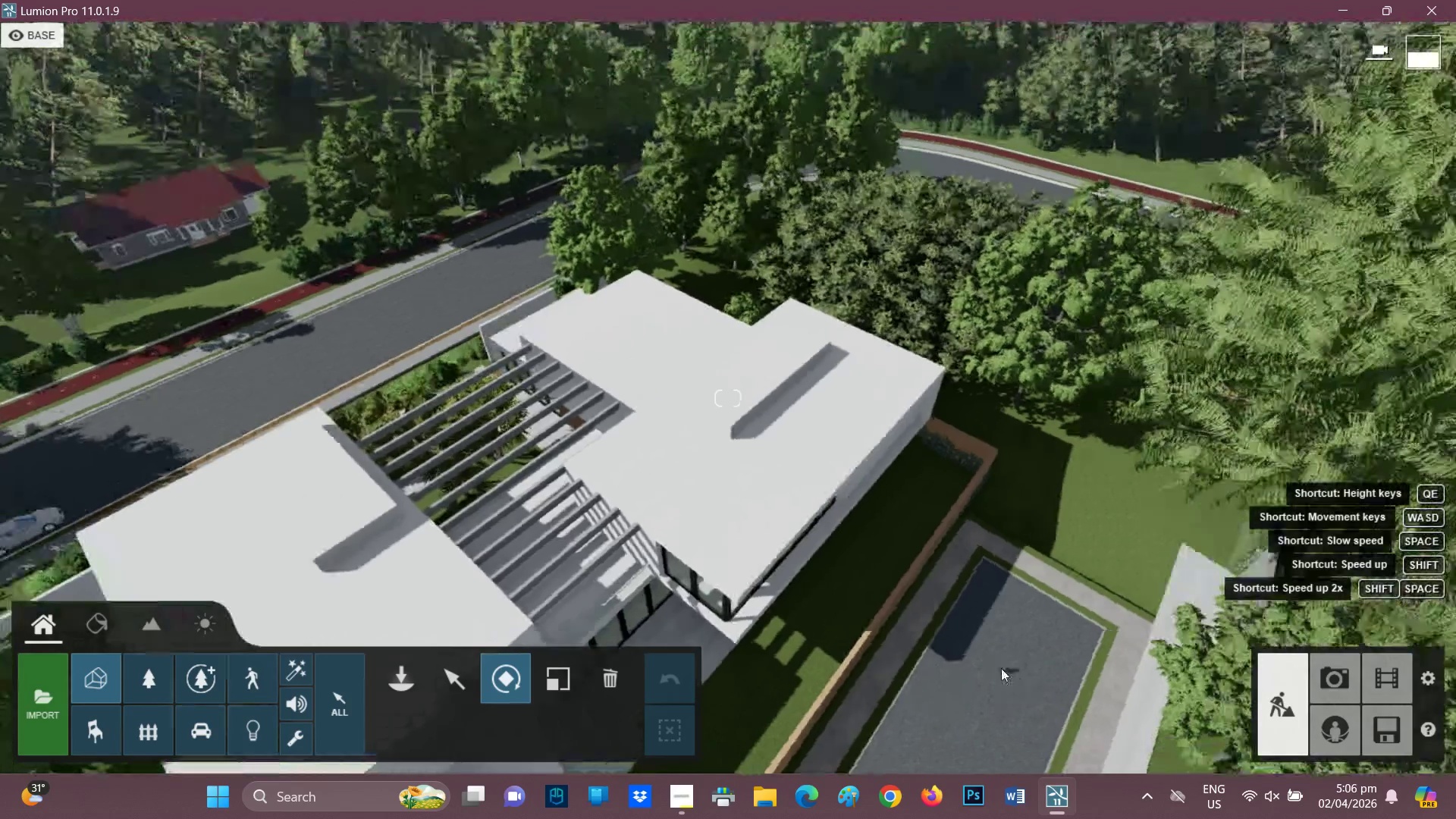 
hold_key(key=A, duration=26.45)
 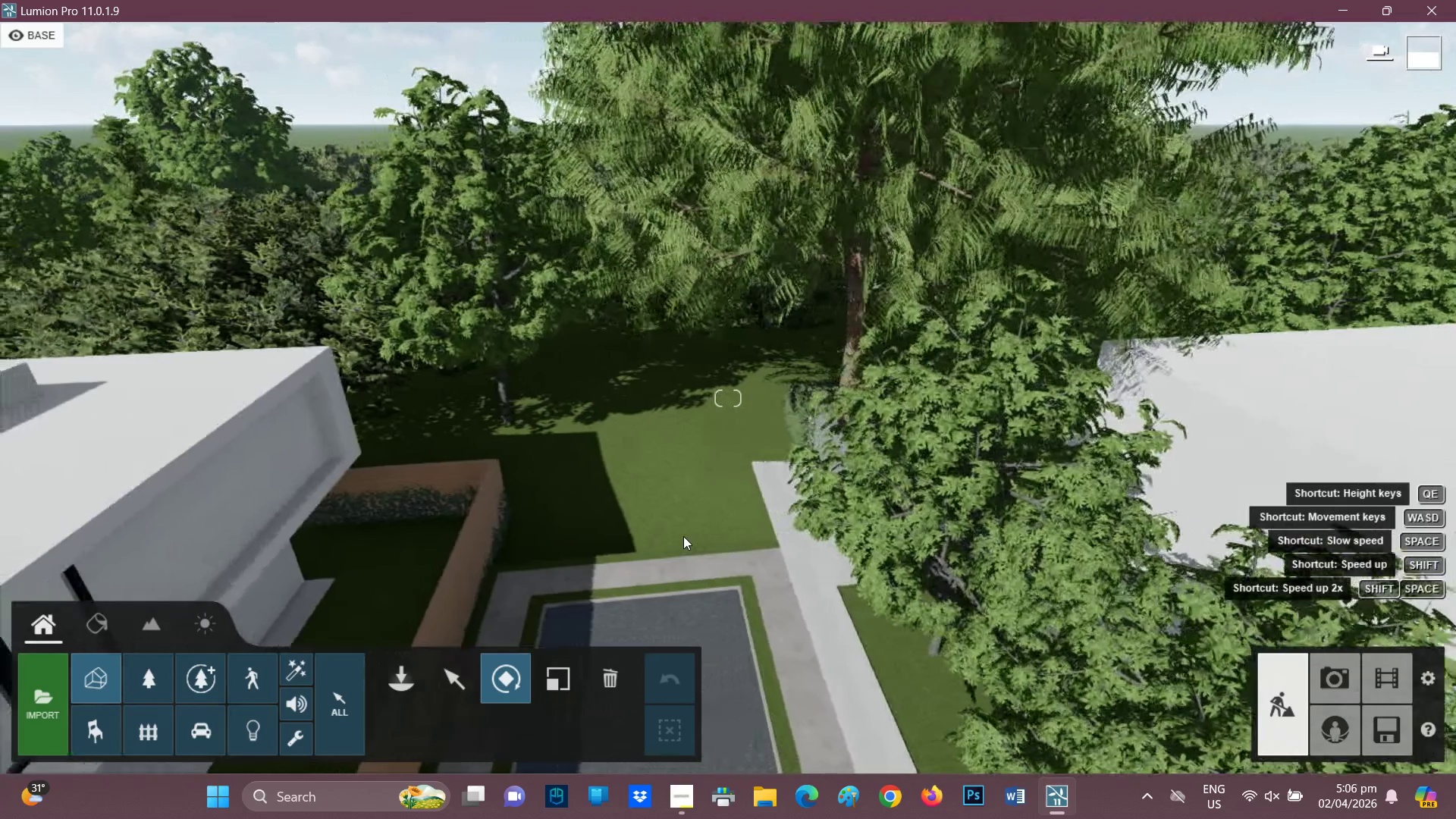 
key(R)
 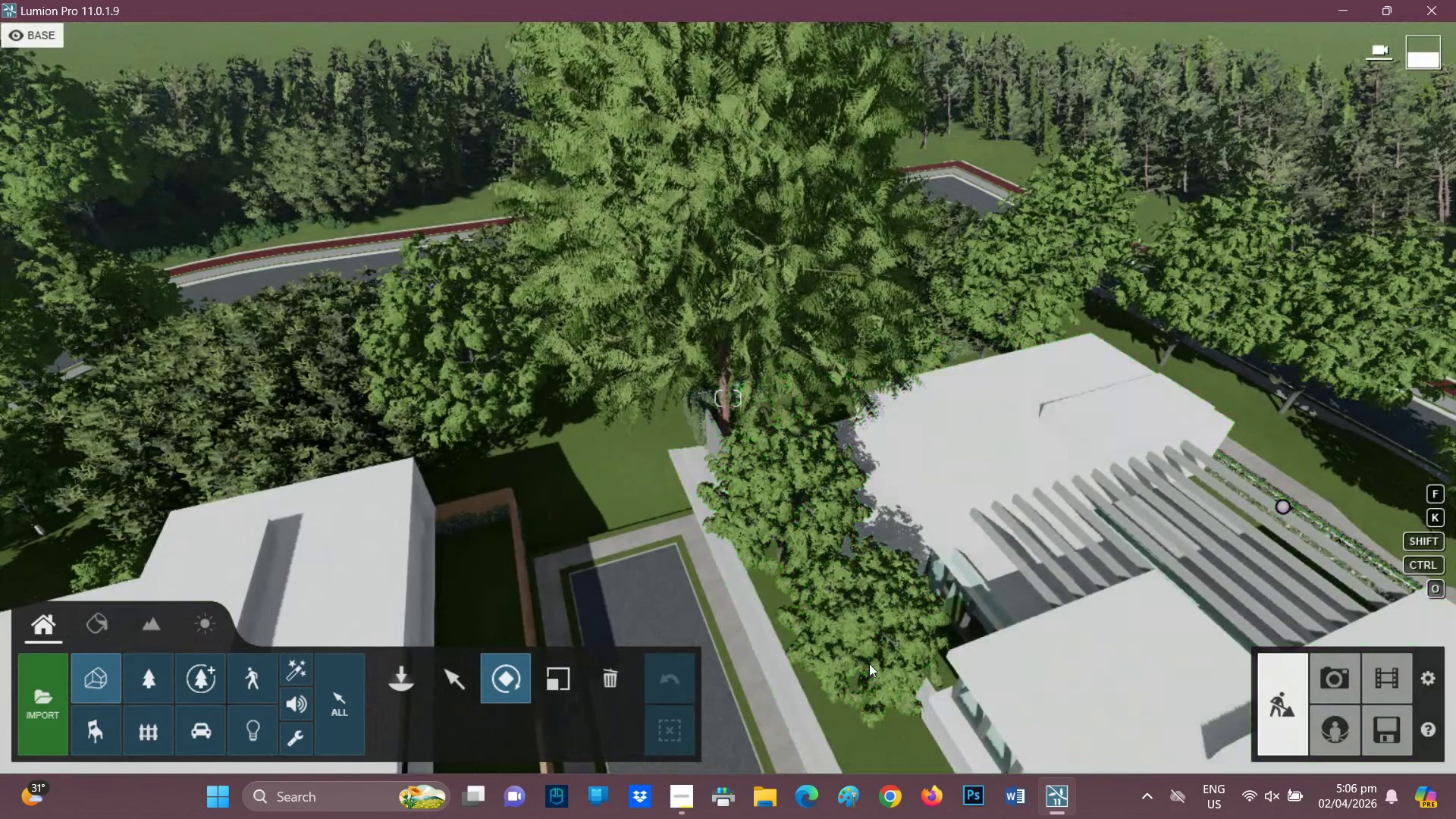 
hold_key(key=E, duration=1.5)
 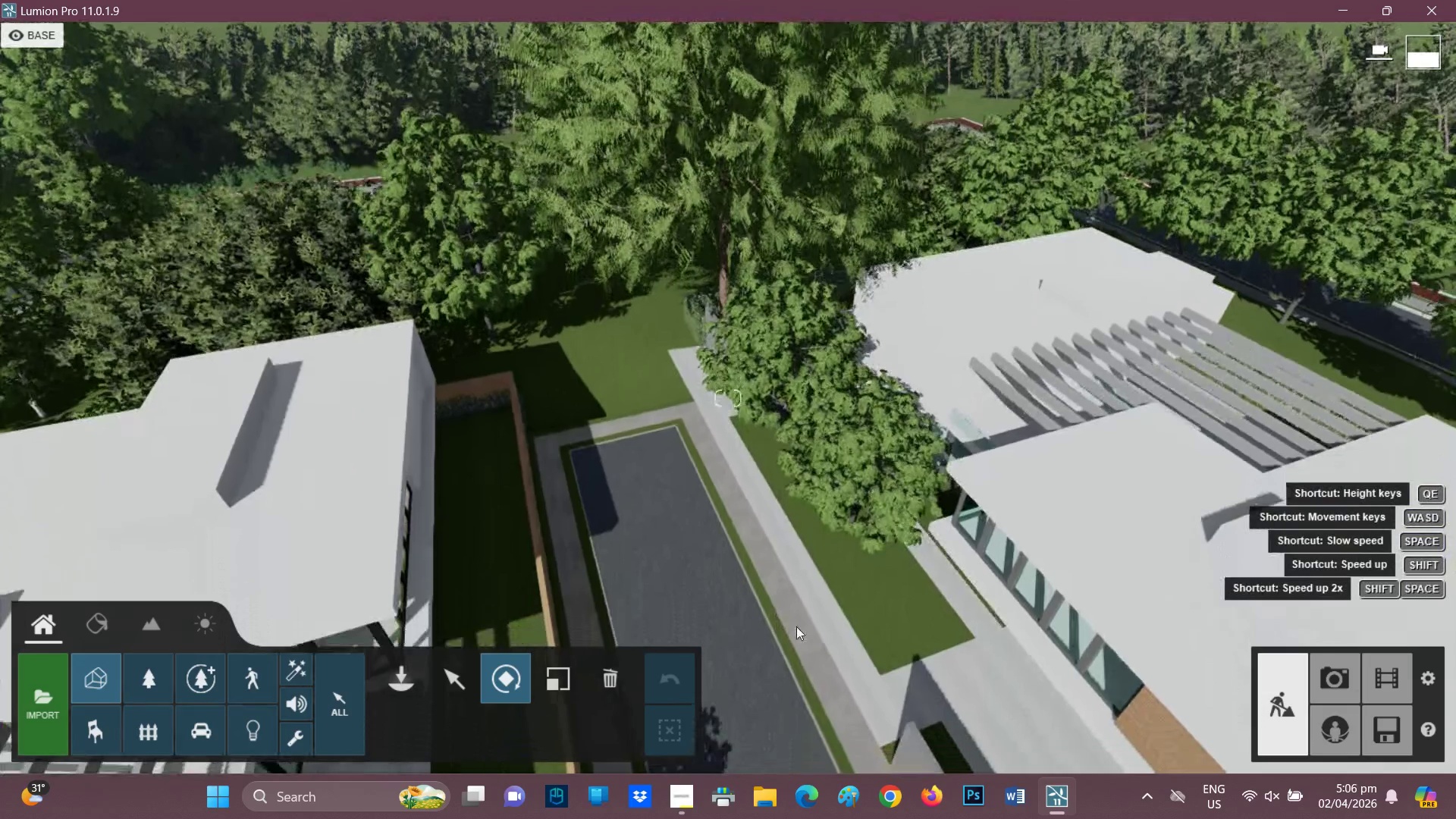 
hold_key(key=E, duration=1.51)
 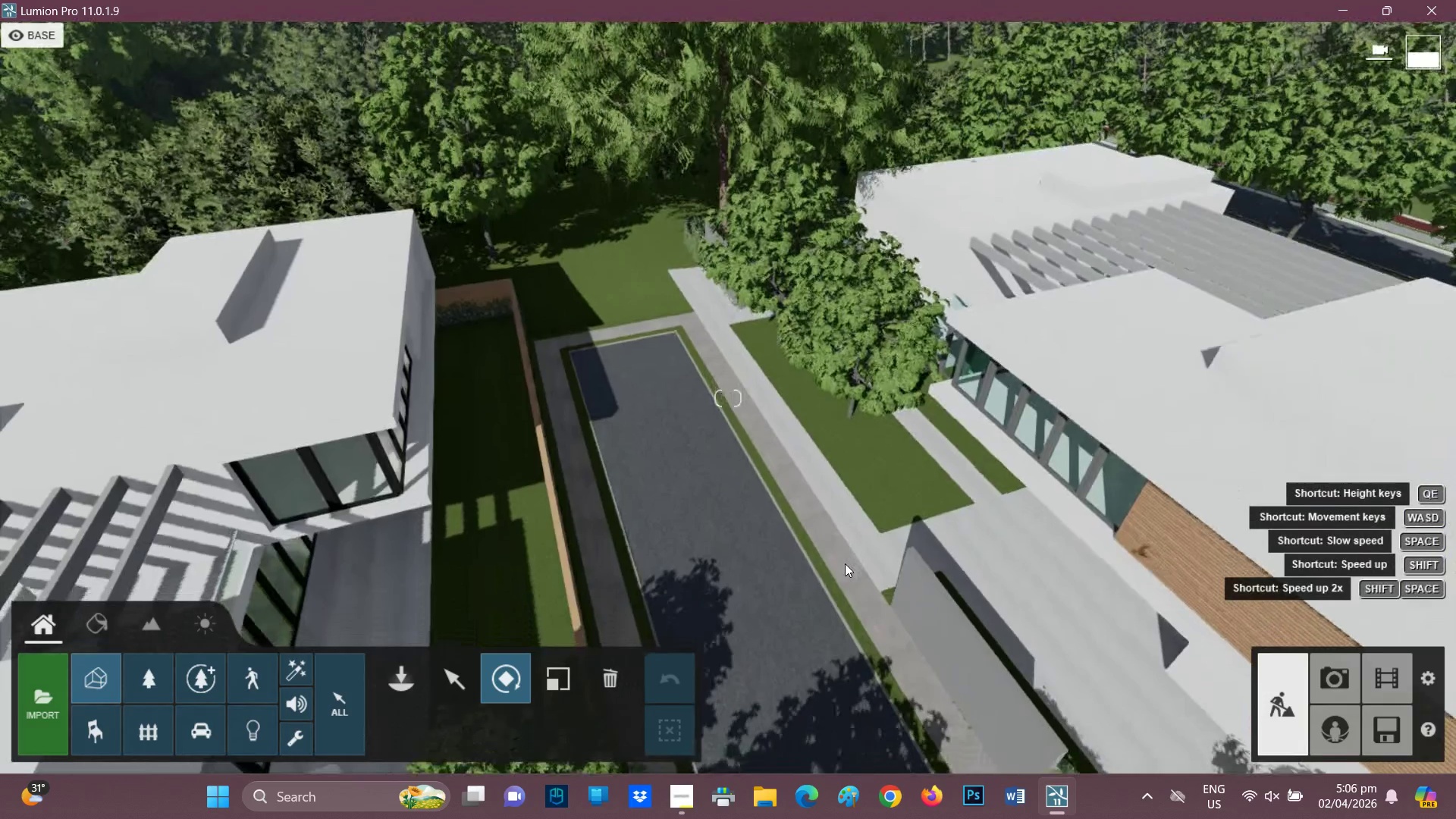 
hold_key(key=E, duration=0.47)
 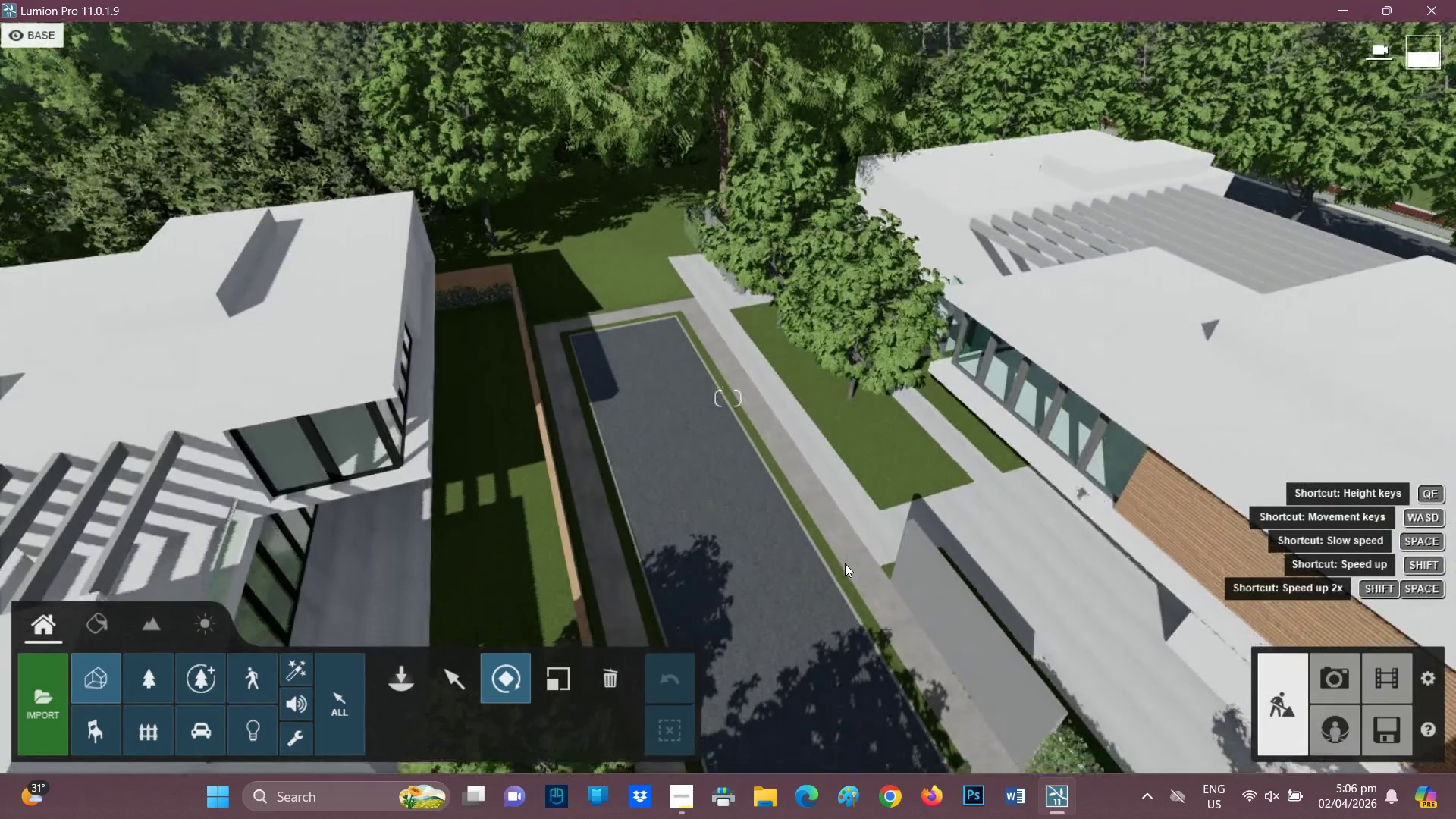 
hold_key(key=E, duration=1.14)
 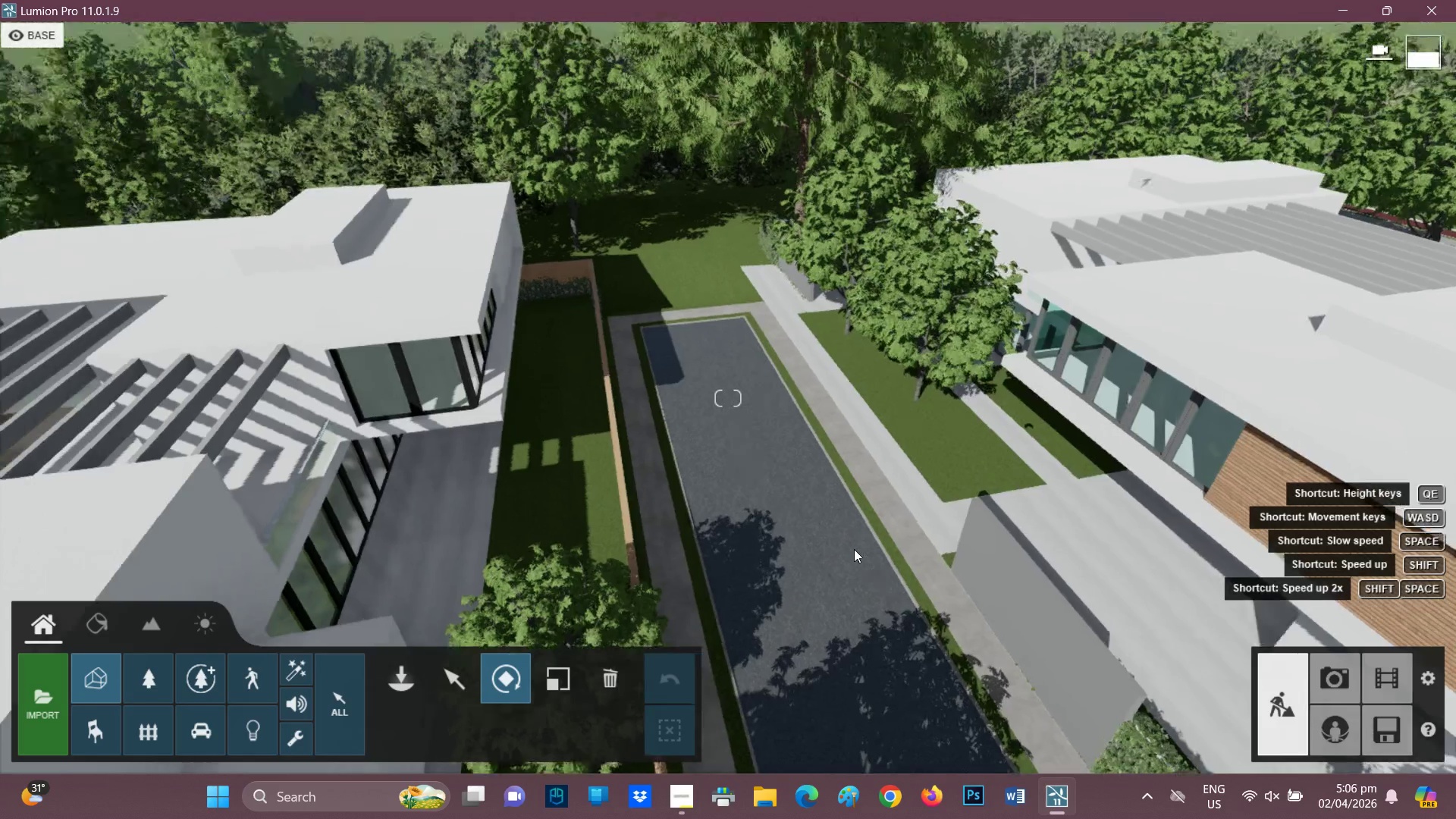 
right_click([855, 550])
 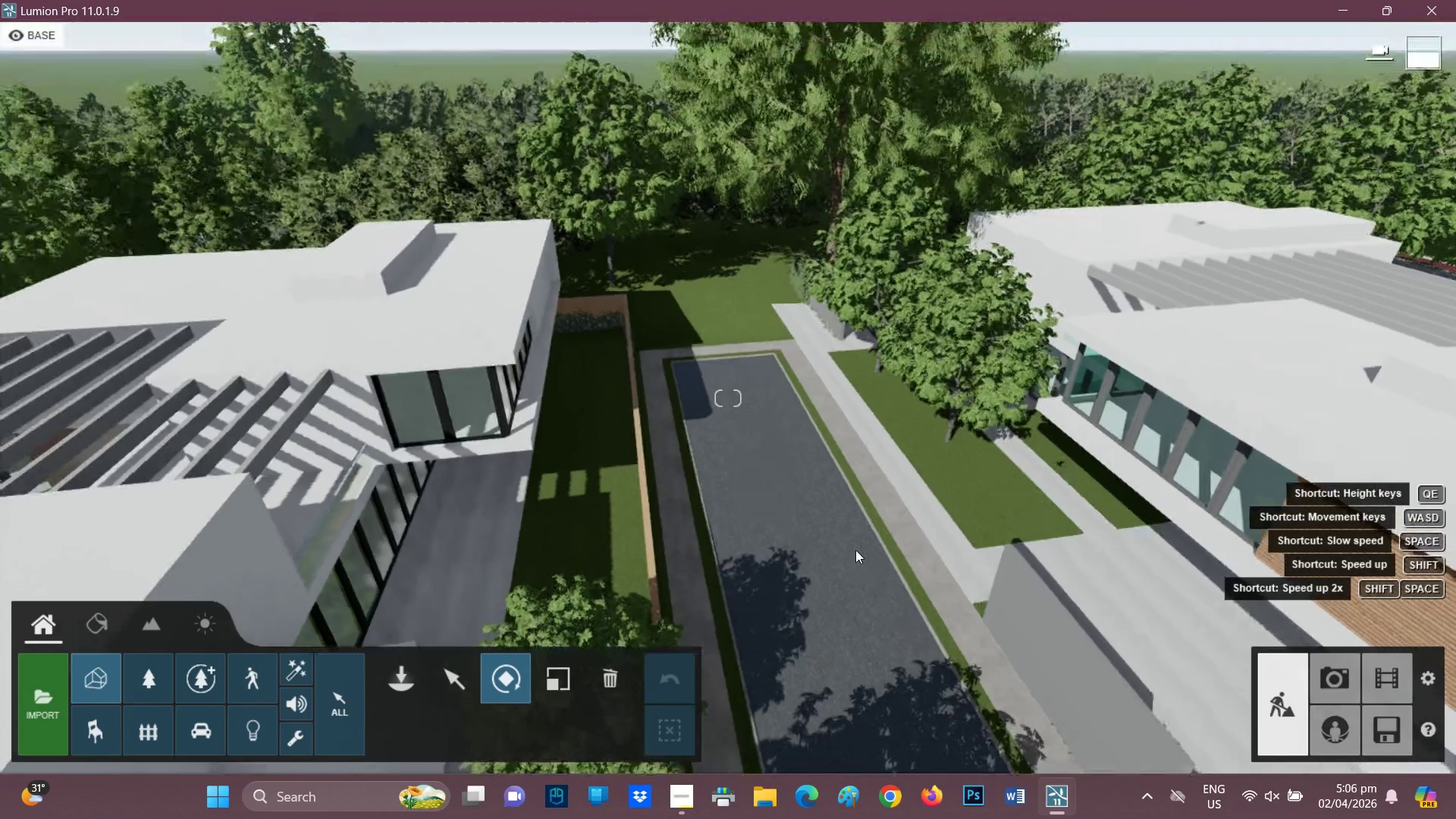 
hold_key(key=E, duration=1.28)
 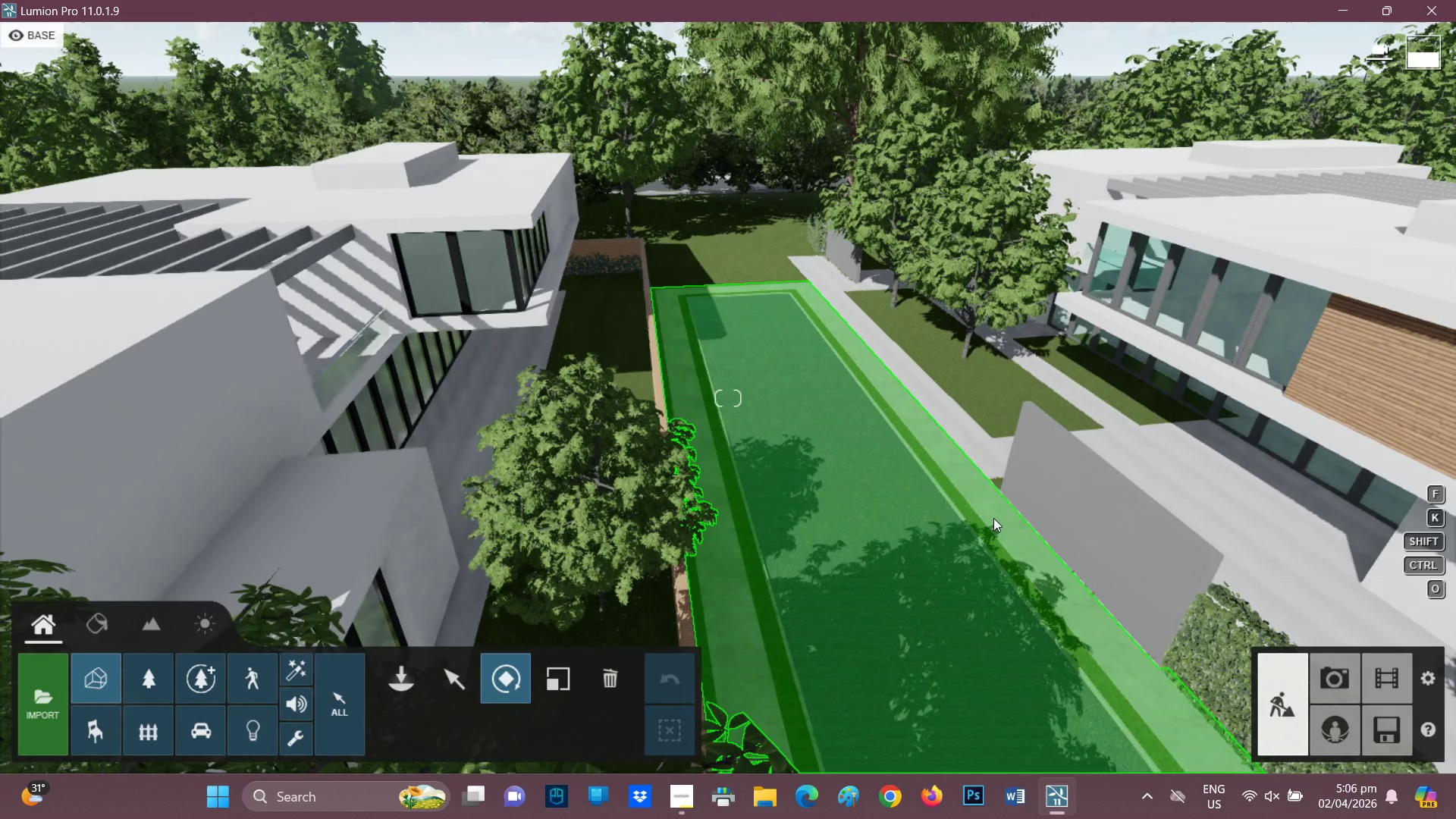 
hold_key(key=D, duration=0.78)
 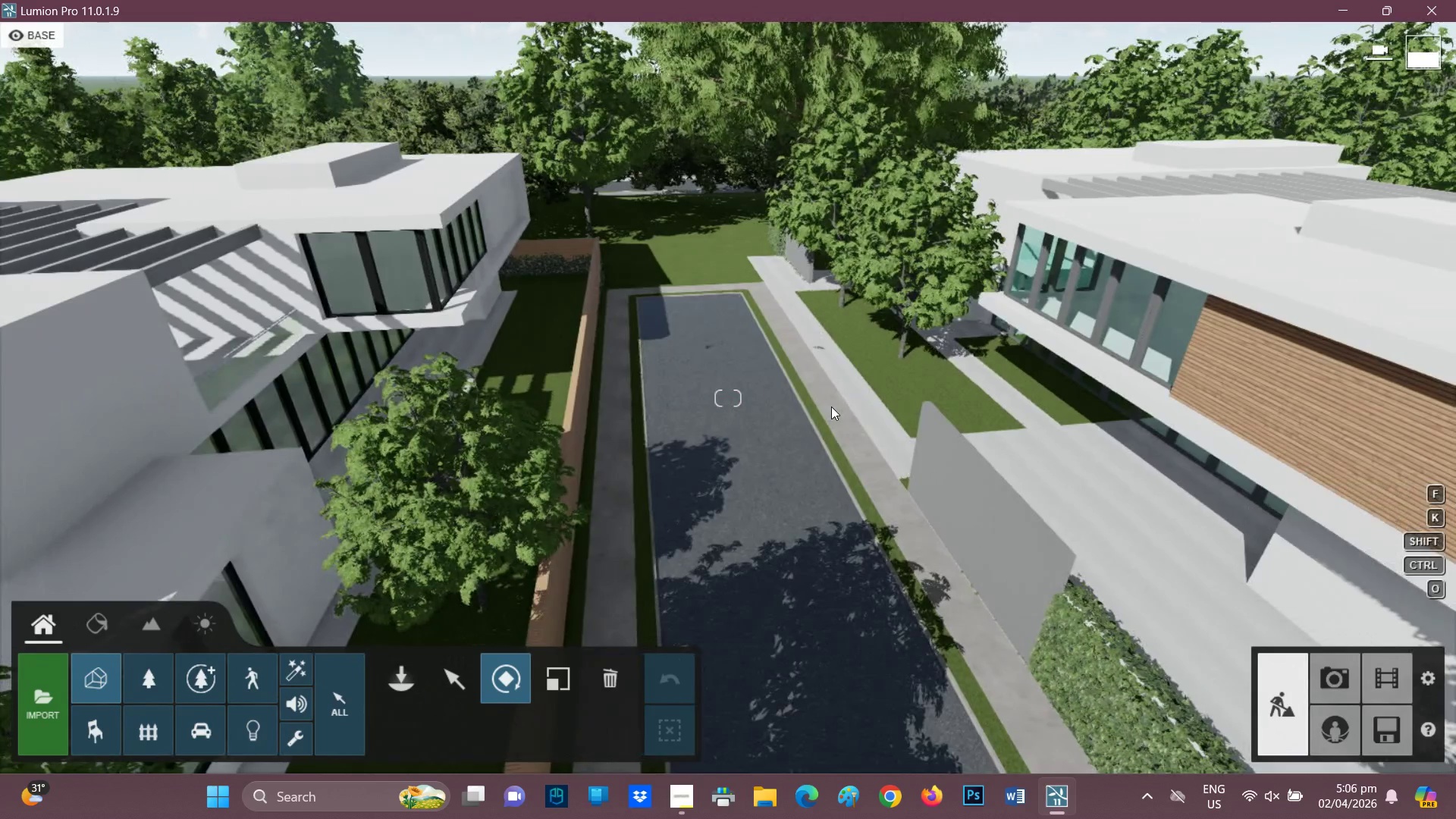 
hold_key(key=W, duration=1.05)
 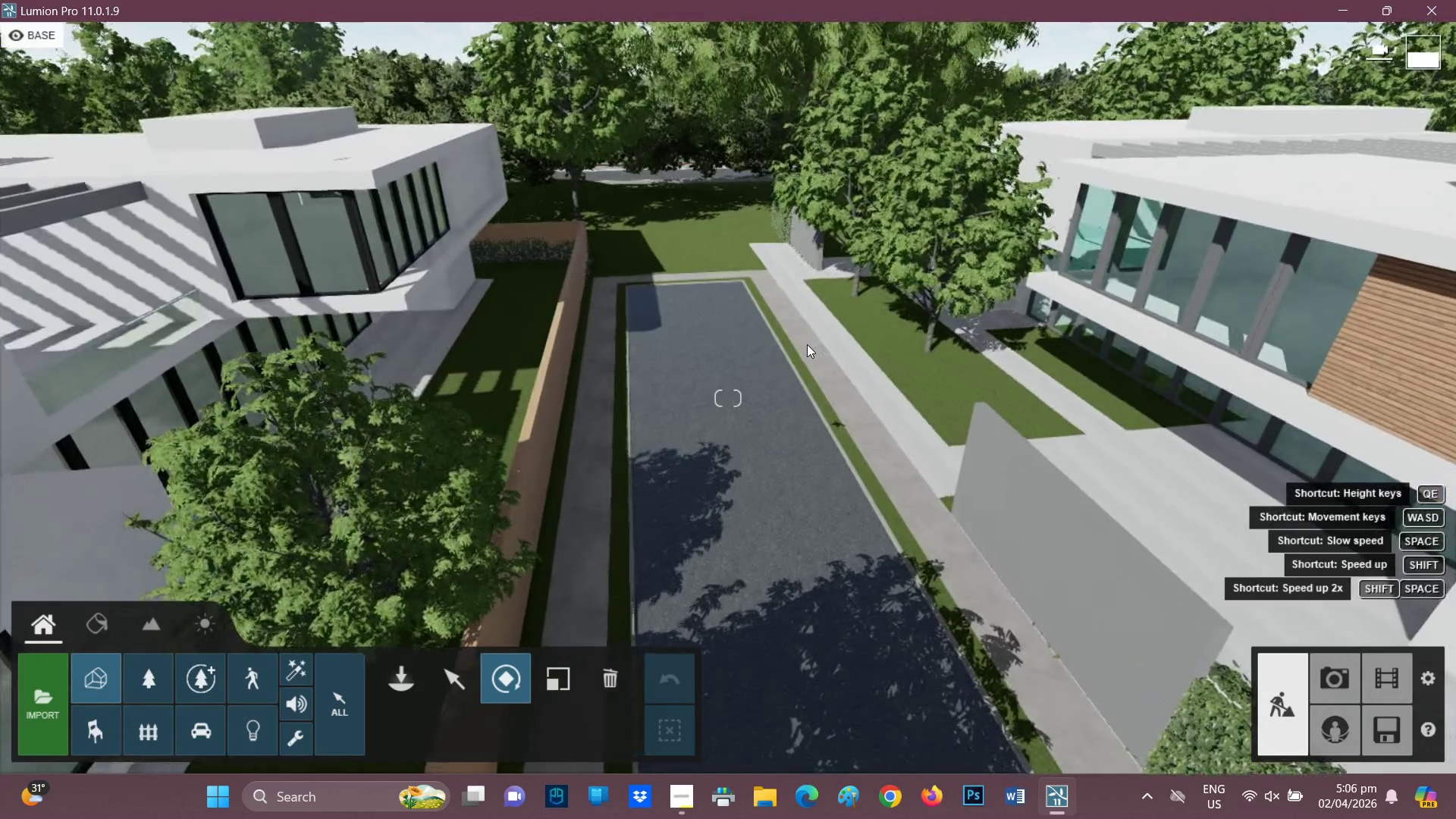 
hold_key(key=E, duration=0.55)
 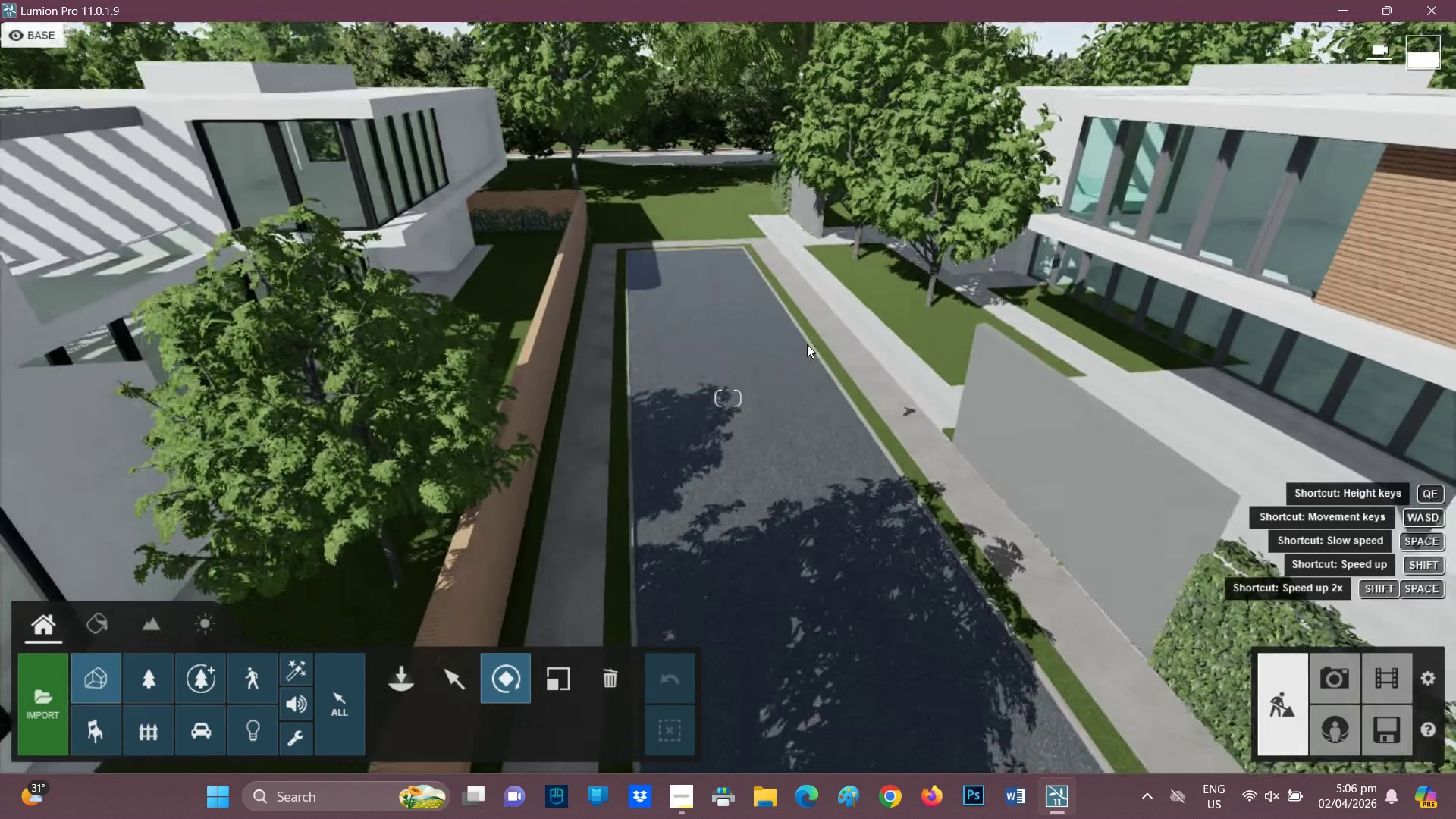 
hold_key(key=Q, duration=0.78)
 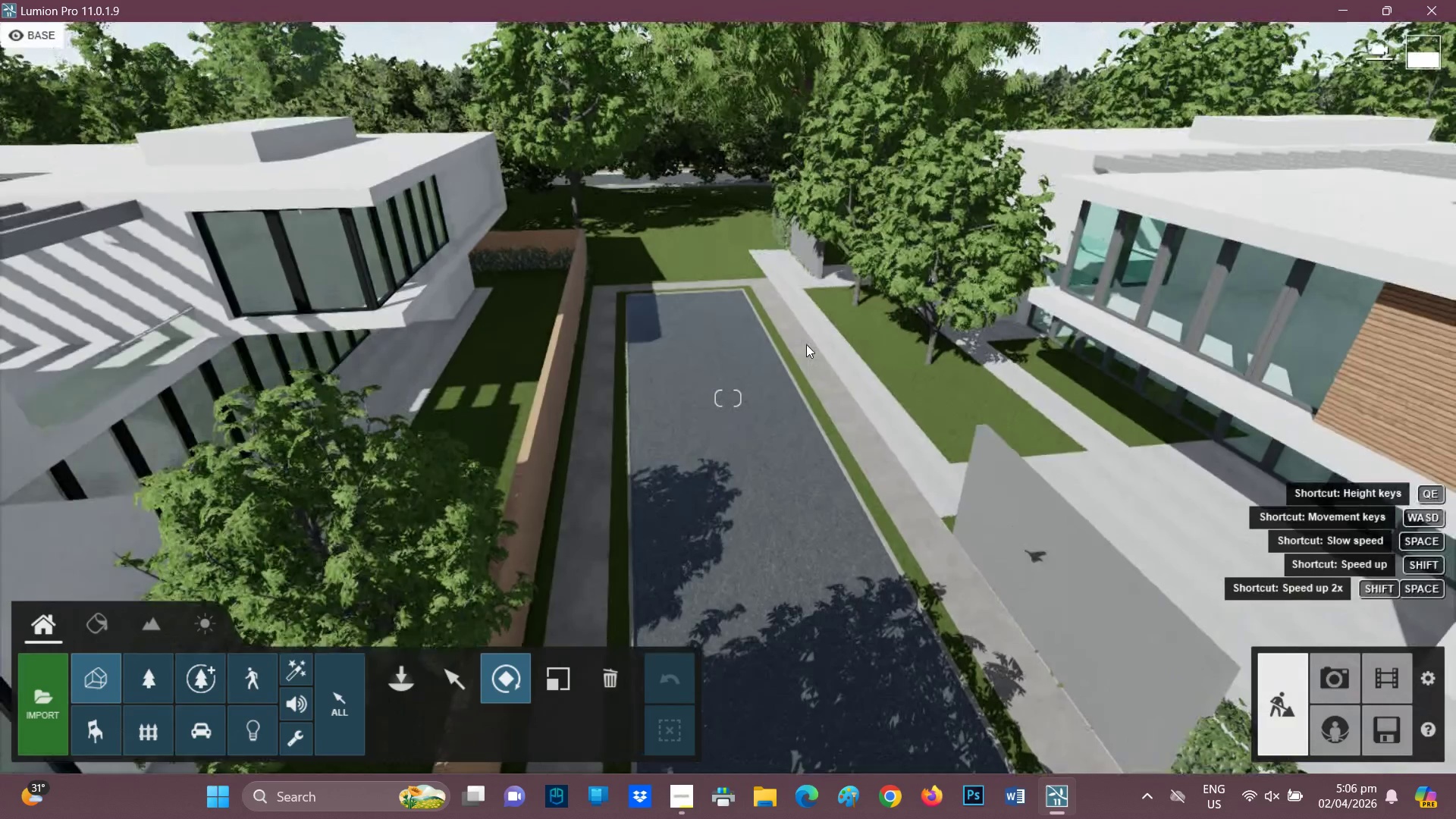 
key(Q)
 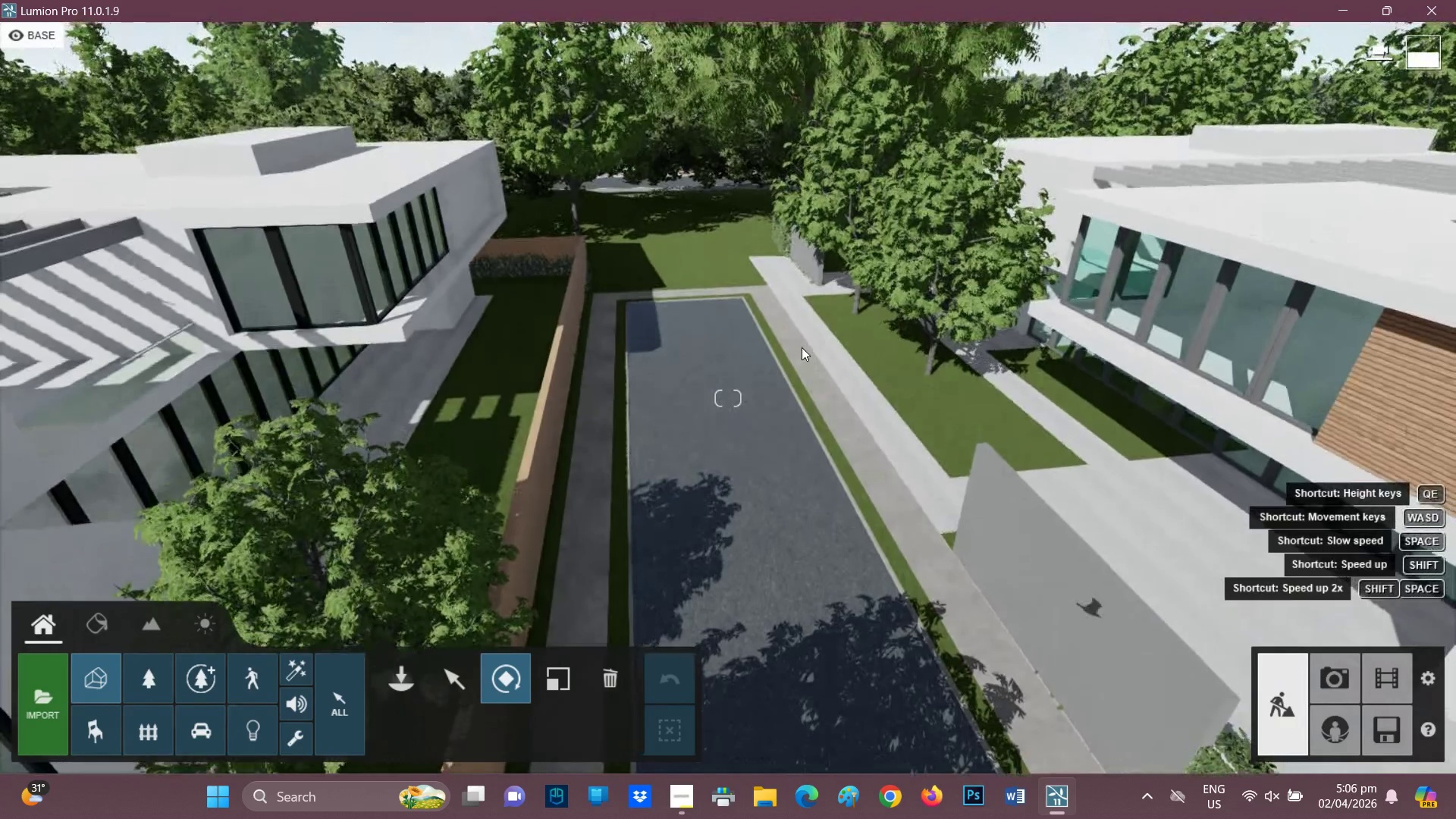 
hold_key(key=W, duration=1.28)
 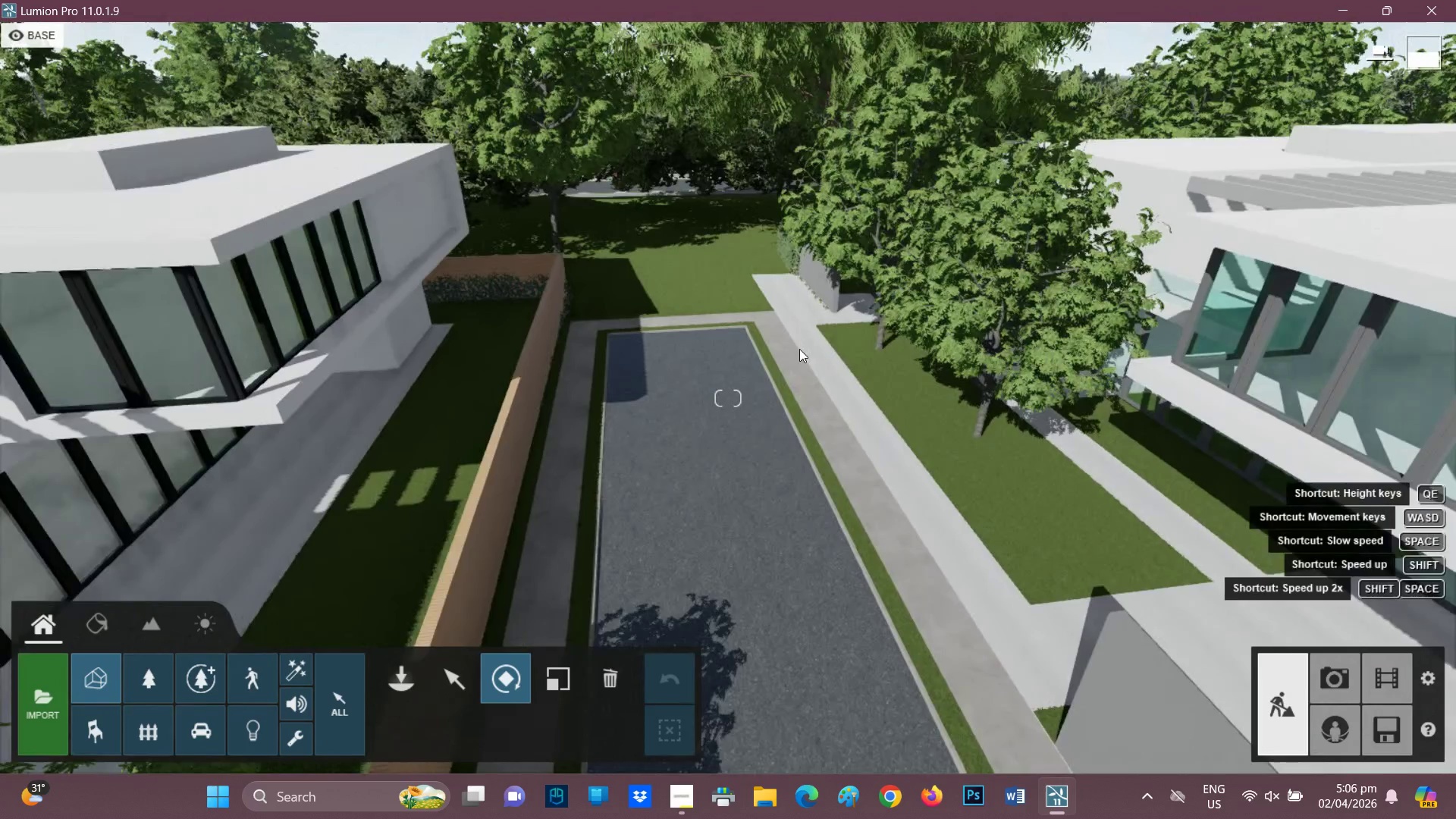 
hold_key(key=Q, duration=1.5)
 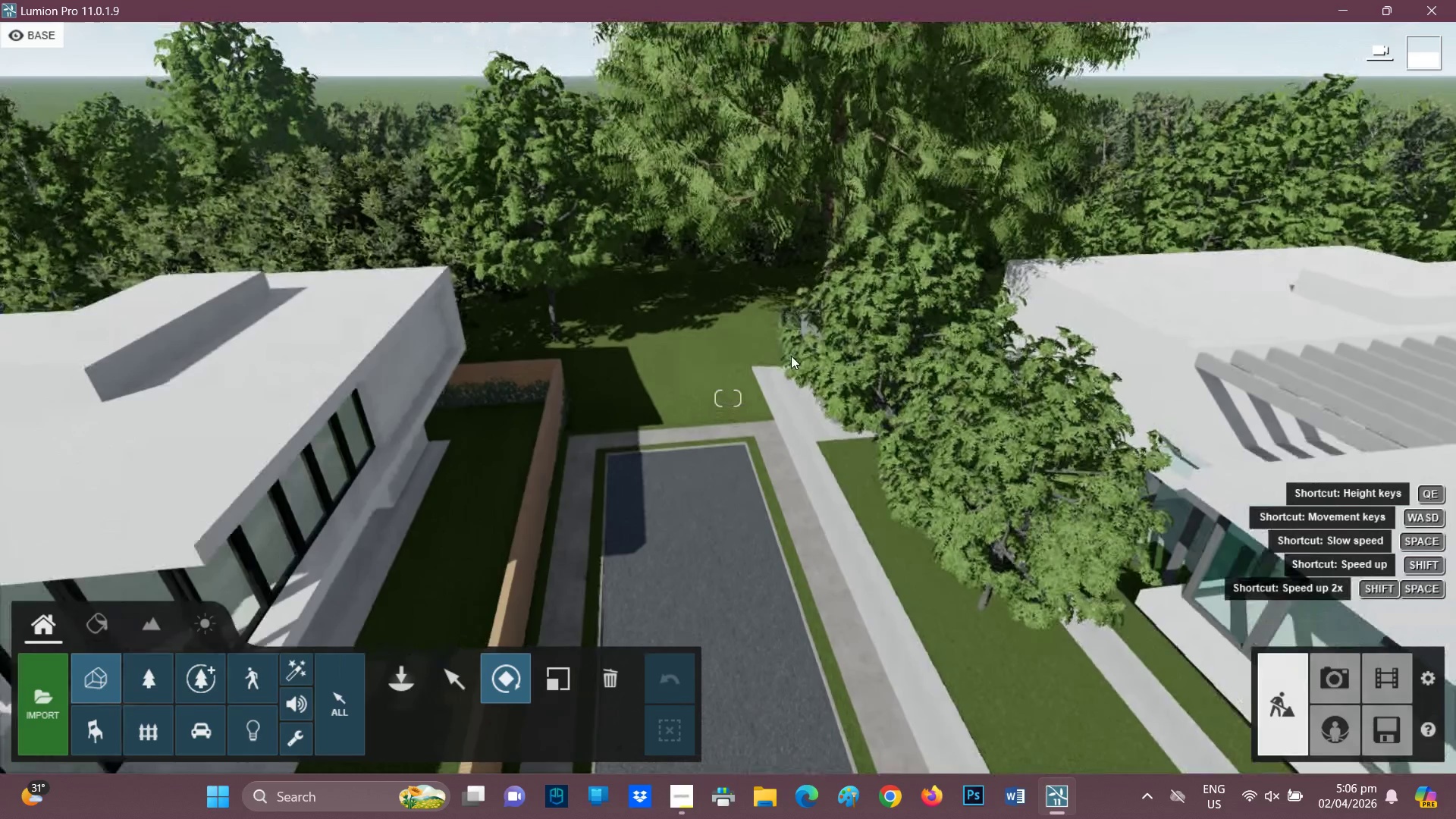 
hold_key(key=Q, duration=0.44)
 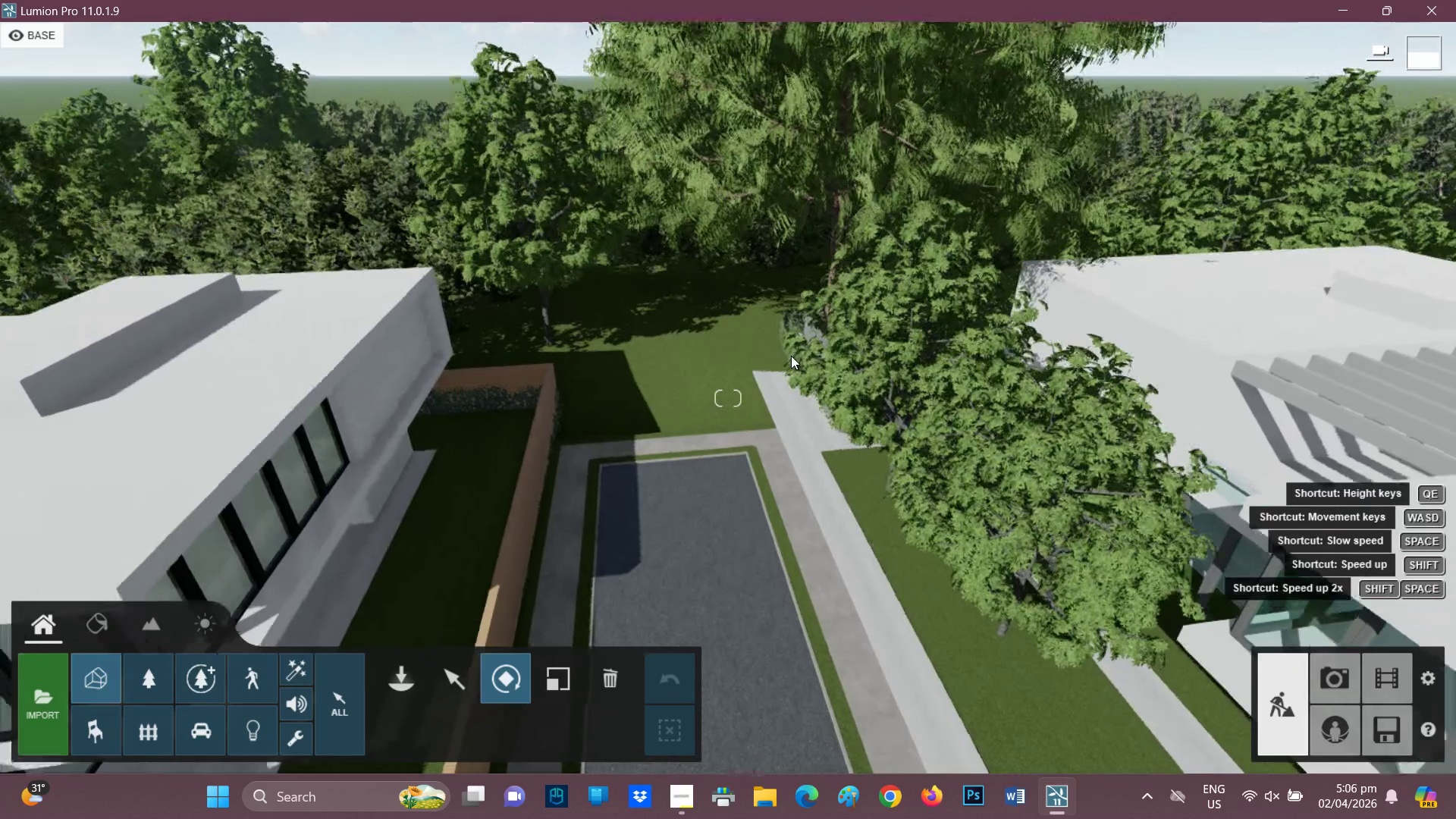 
hold_key(key=W, duration=1.51)
 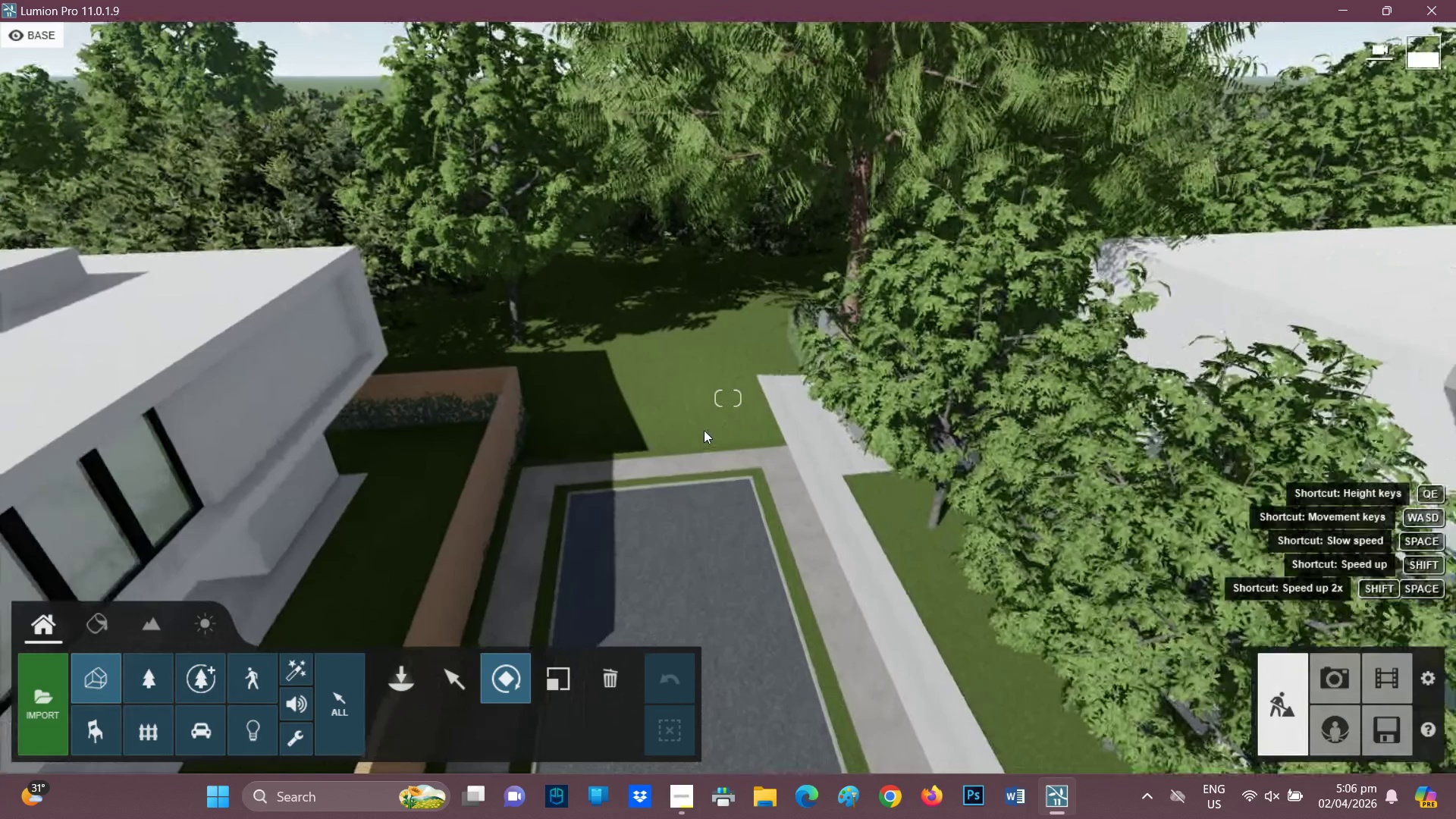 
hold_key(key=W, duration=0.62)
 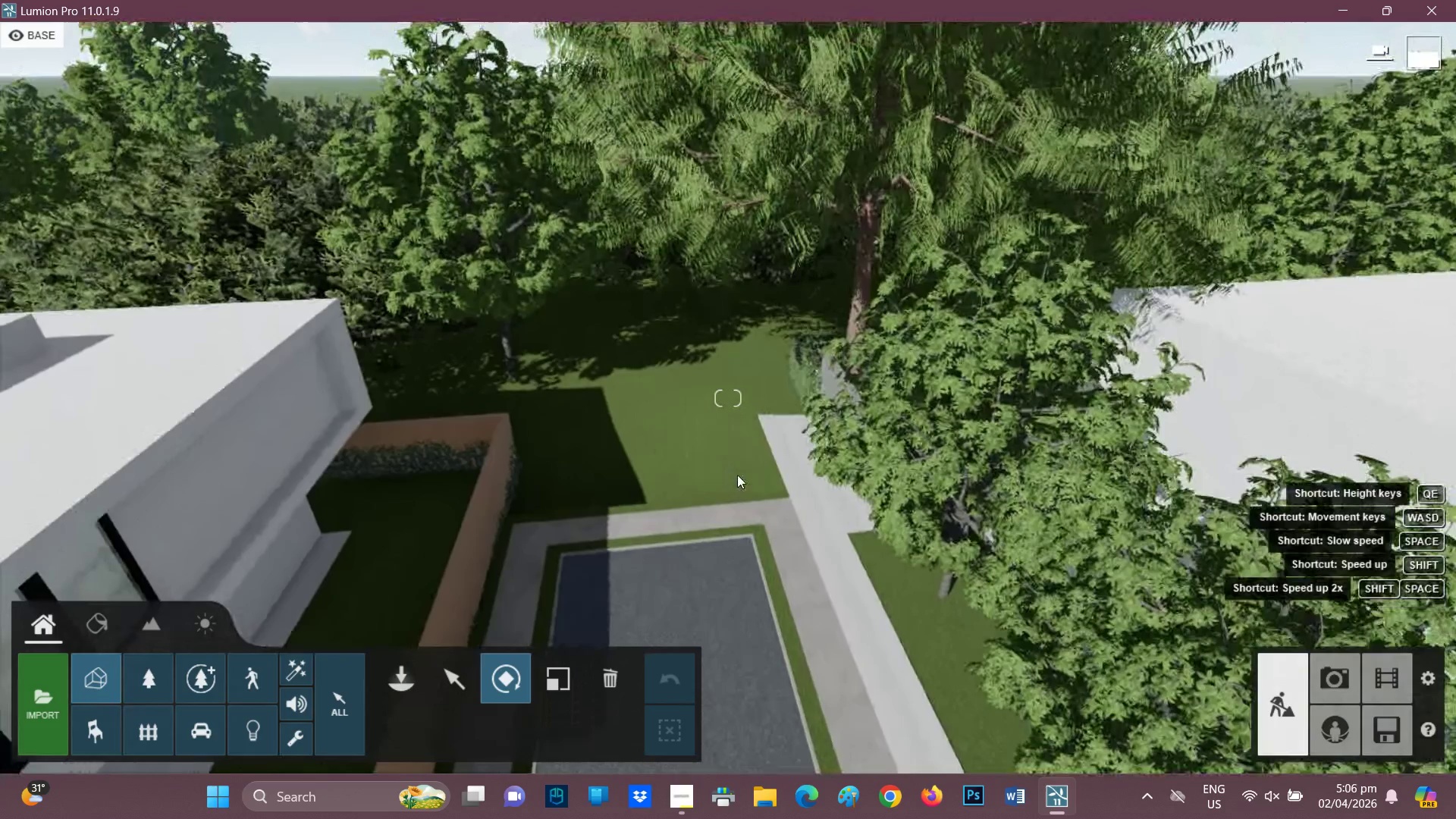 
hold_key(key=Q, duration=0.8)
 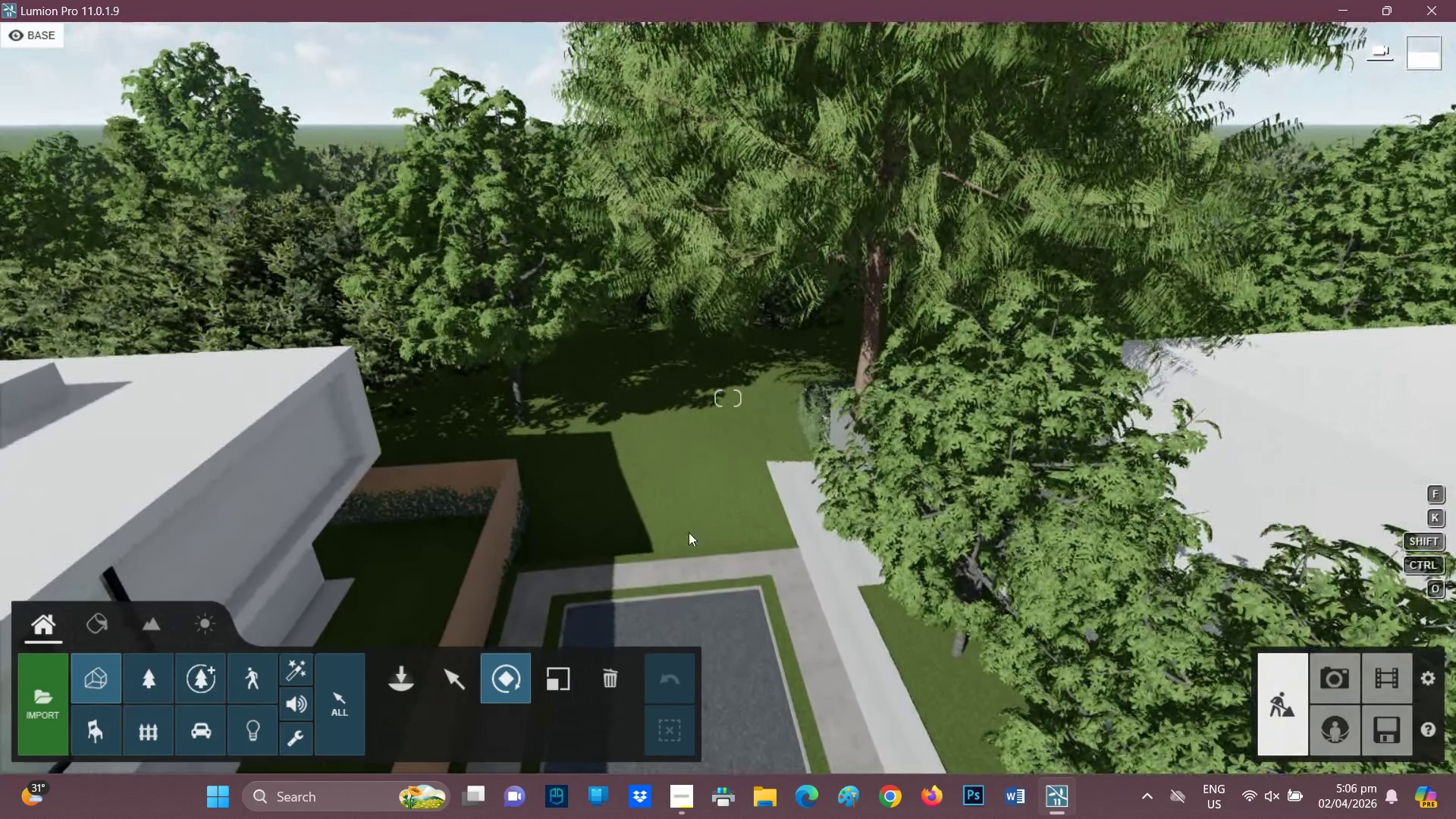 
hold_key(key=D, duration=0.48)
 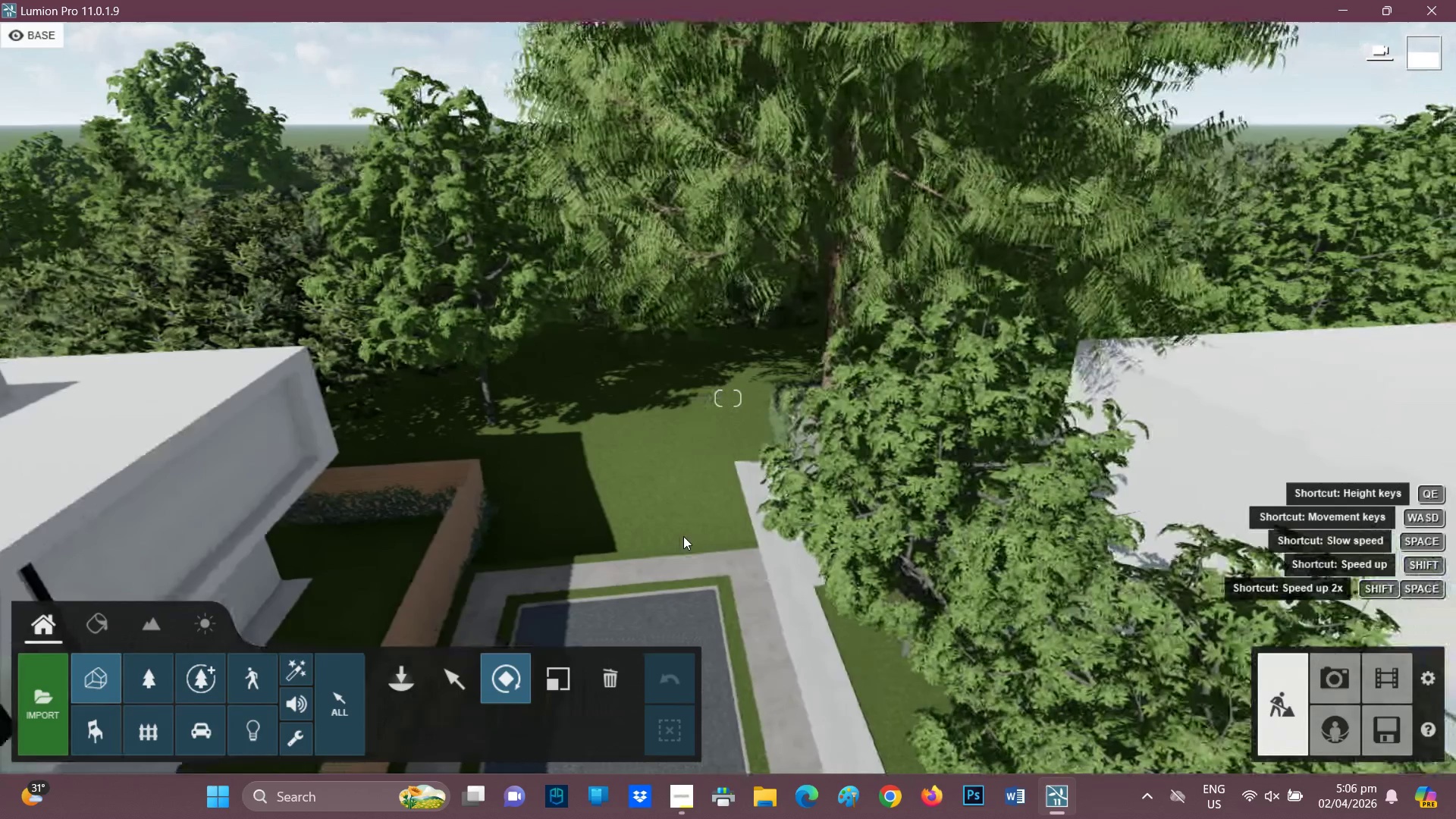 
hold_key(key=A, duration=0.59)
 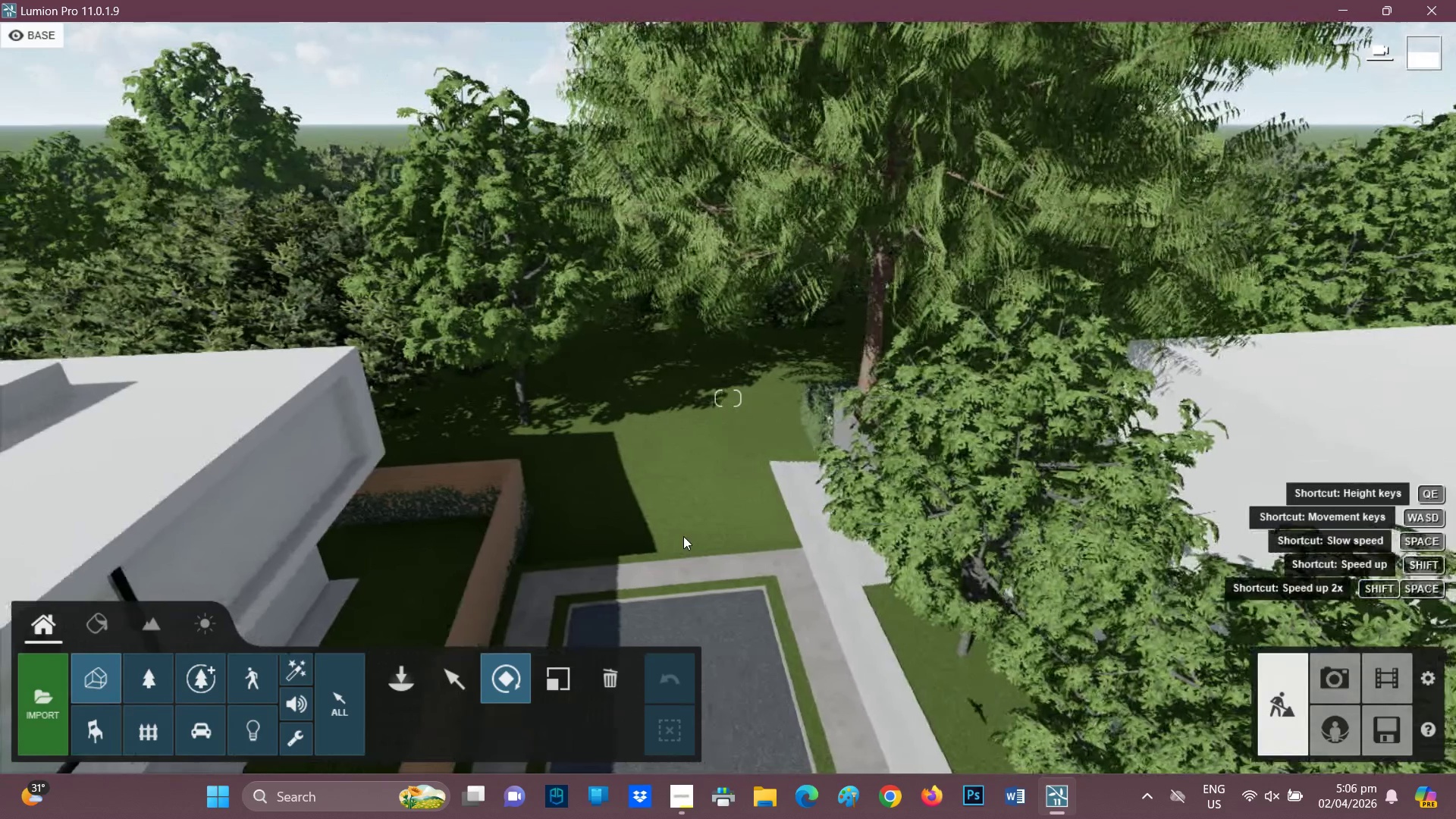 
type(aarr)
 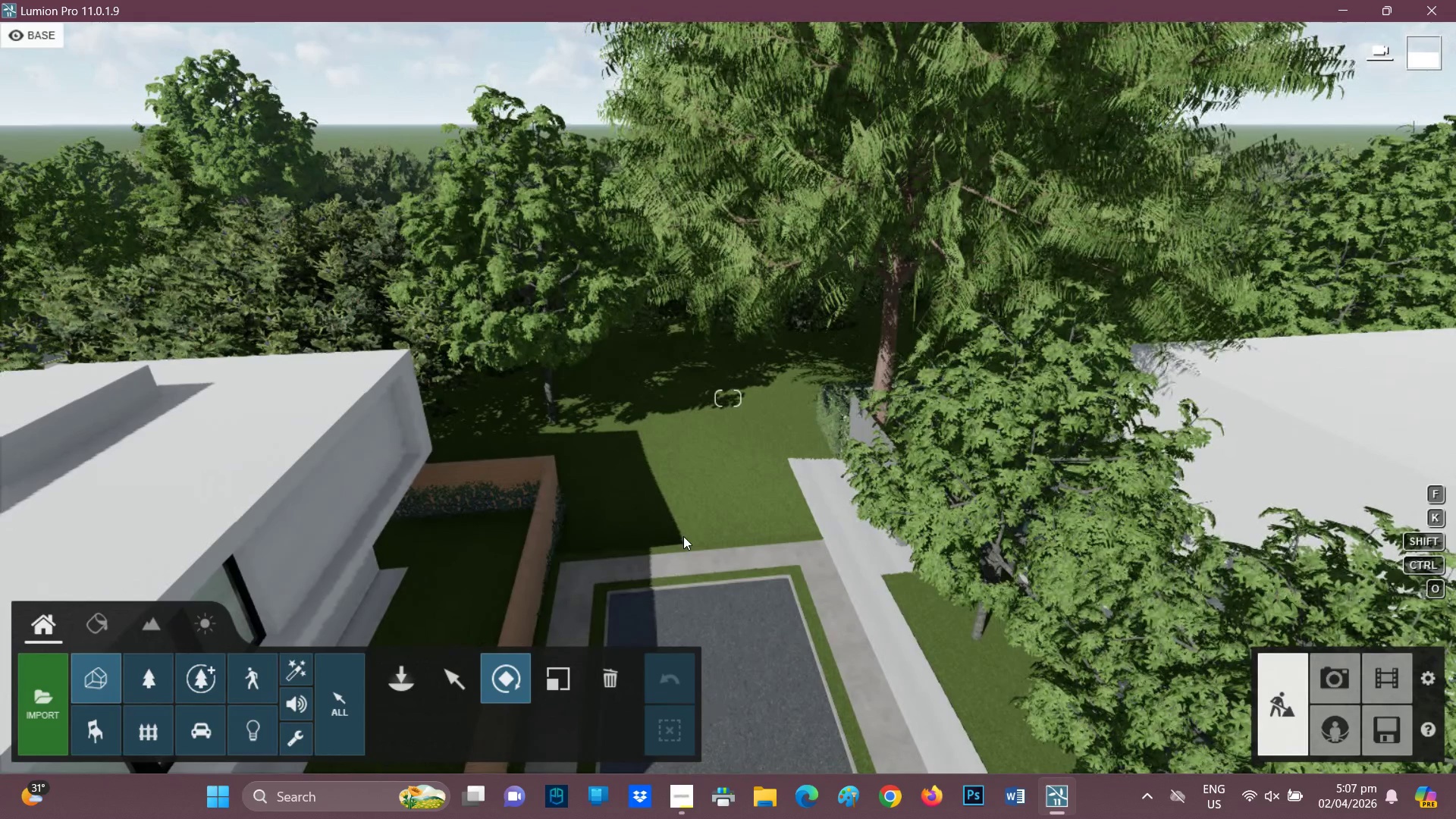 
hold_key(key=S, duration=0.33)
 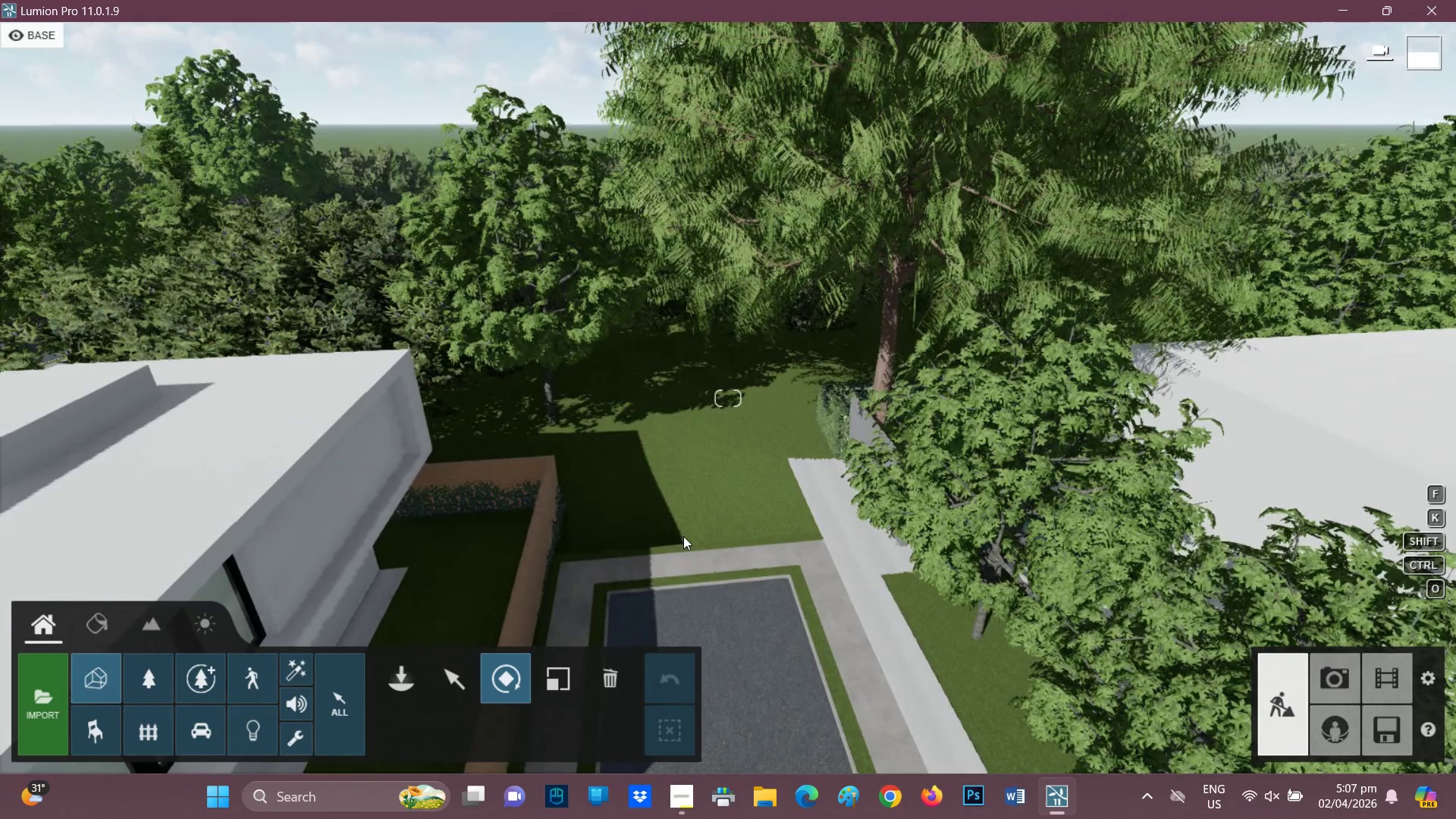 
hold_key(key=Q, duration=0.39)
 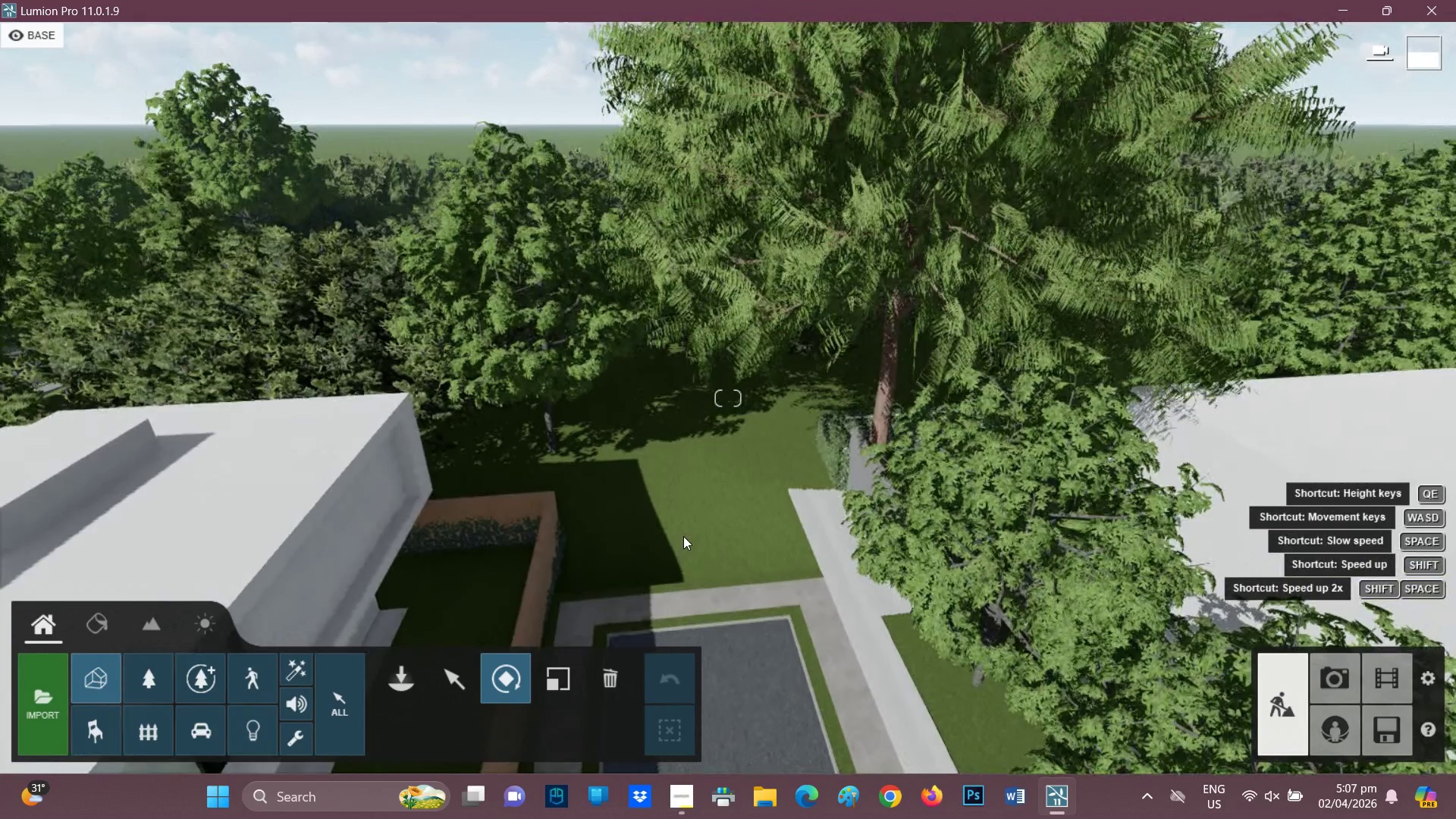 
hold_key(key=A, duration=0.52)
 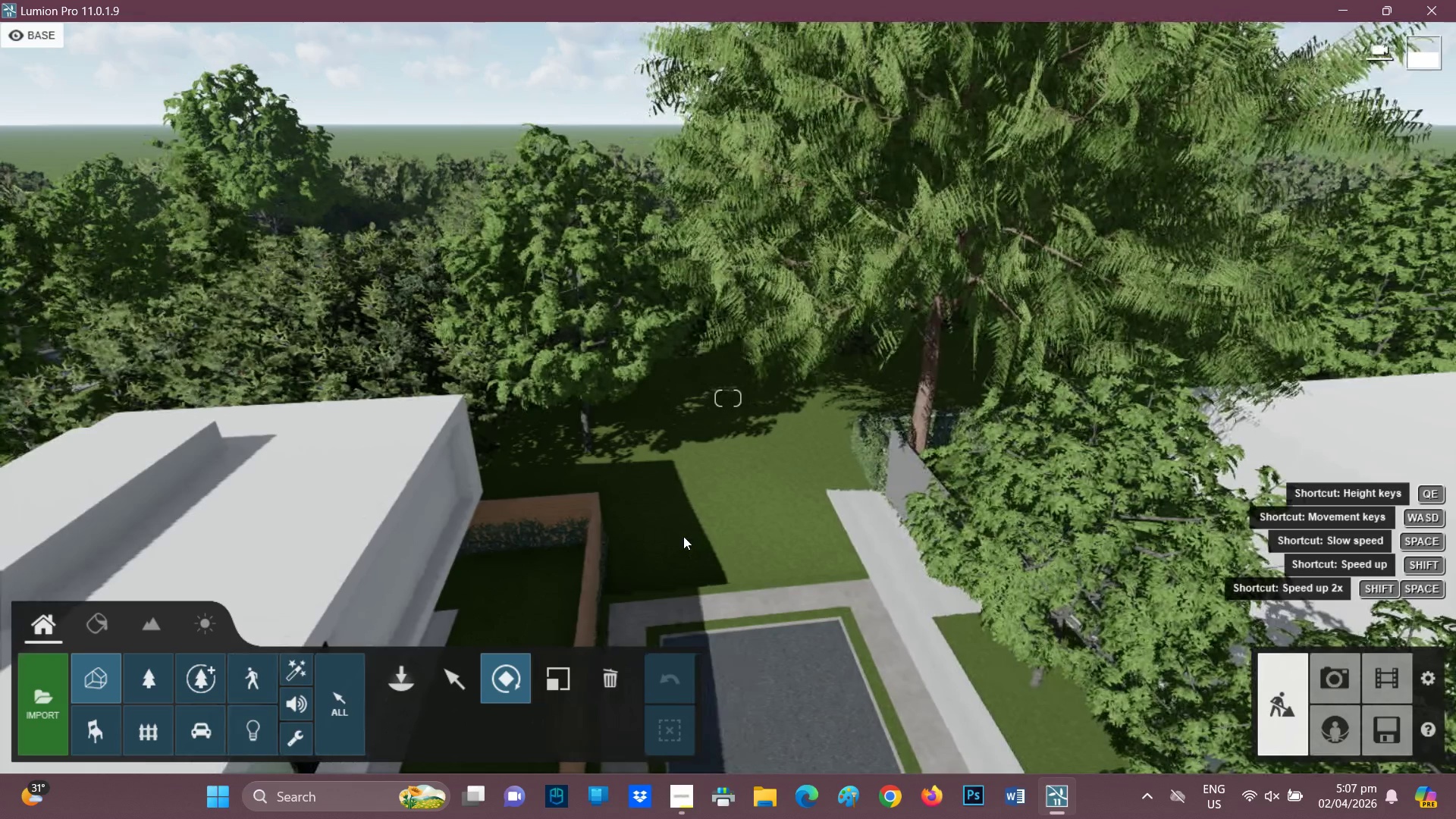 
hold_key(key=D, duration=0.73)
 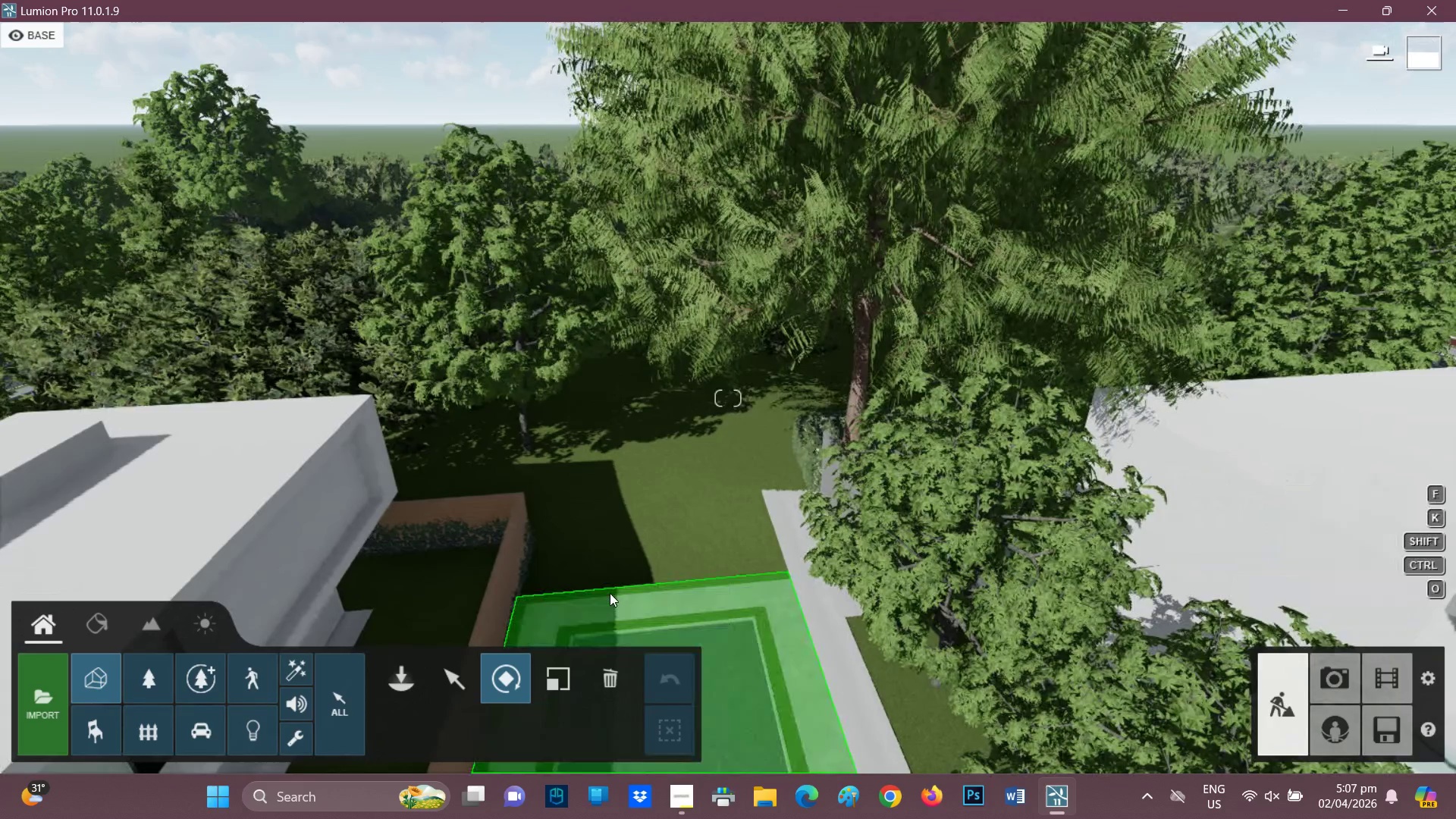 
hold_key(key=W, duration=1.34)
 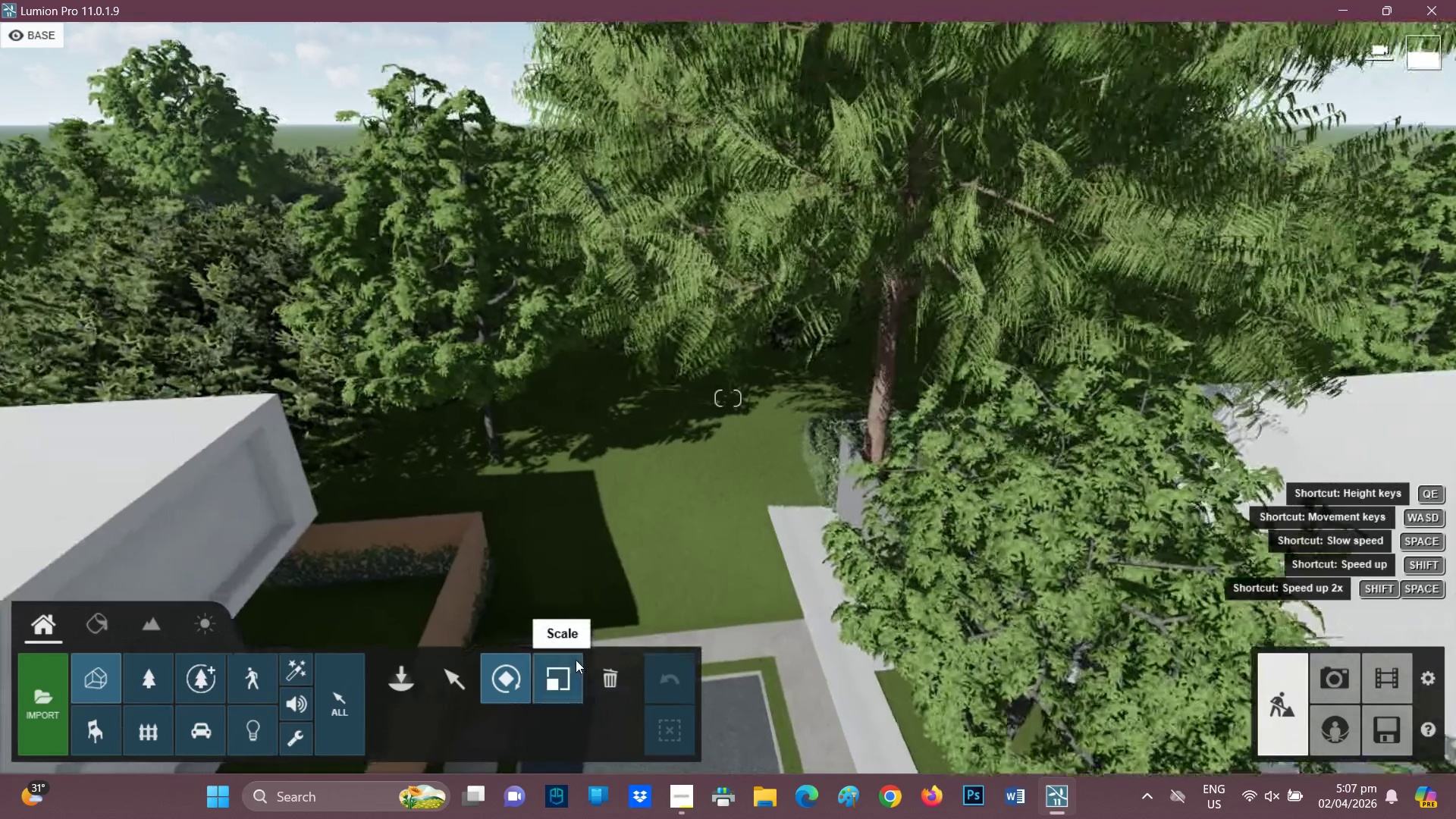 
hold_key(key=A, duration=0.52)
 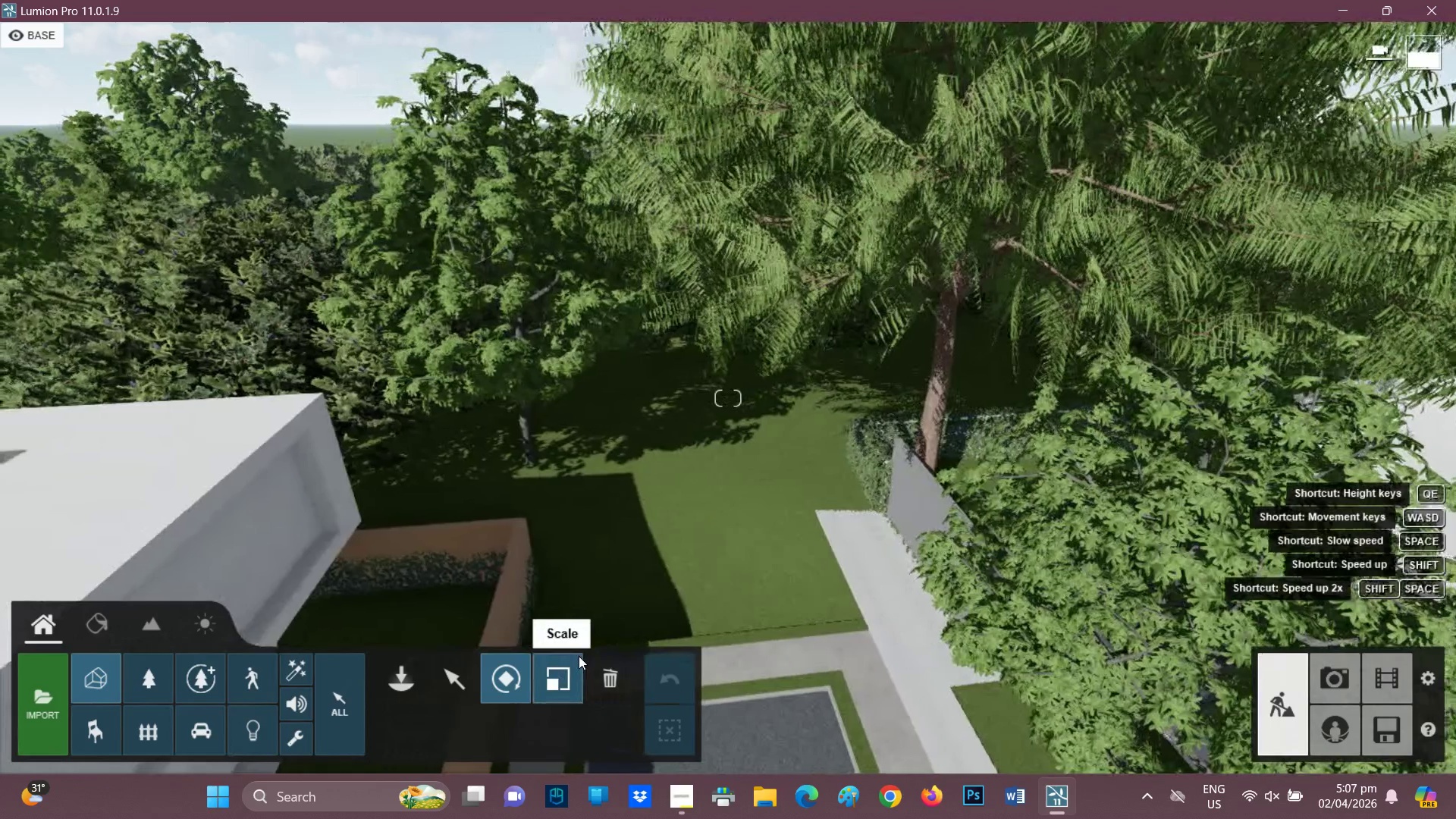 
type(ad)
 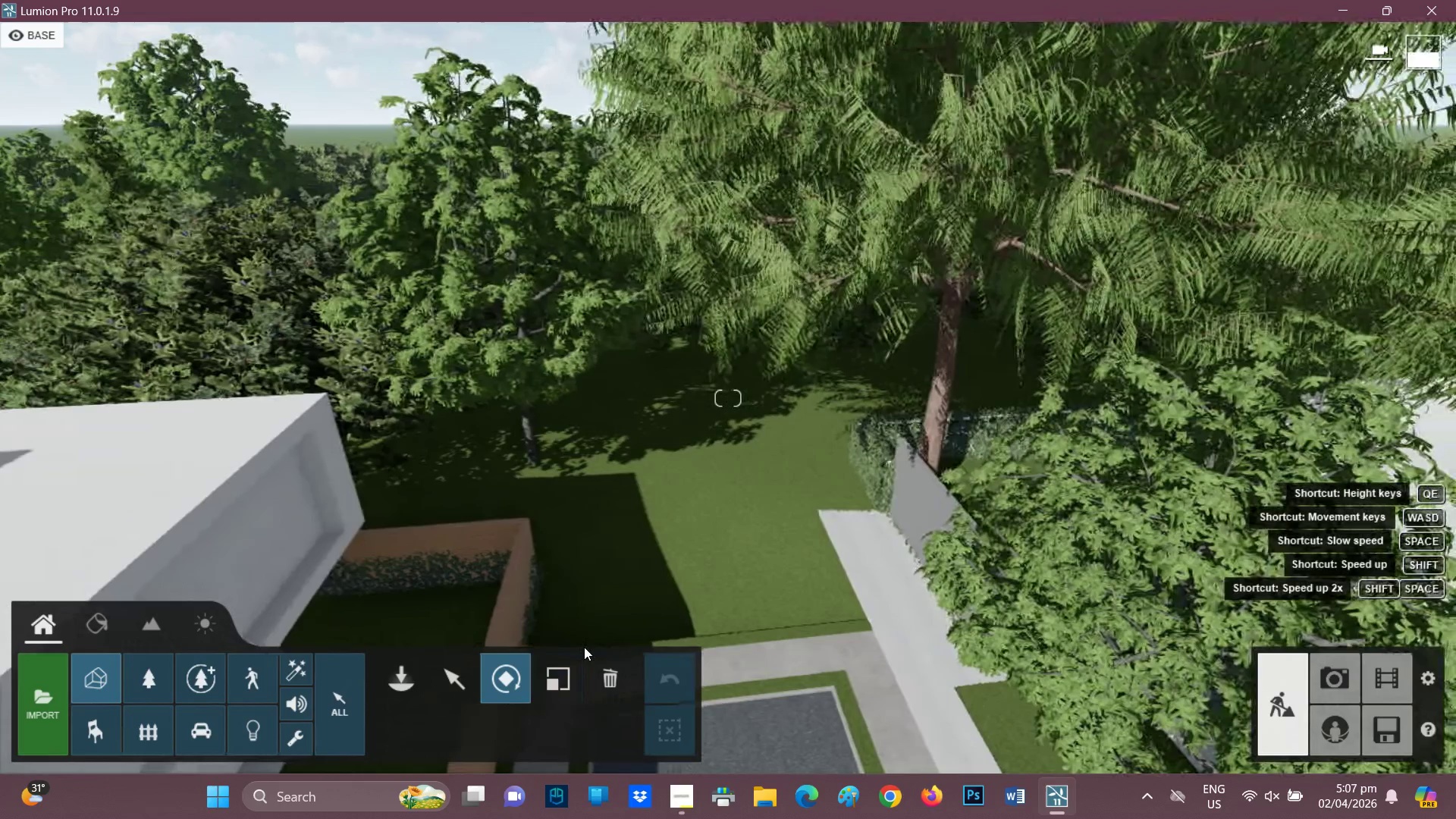 
hold_key(key=E, duration=1.5)
 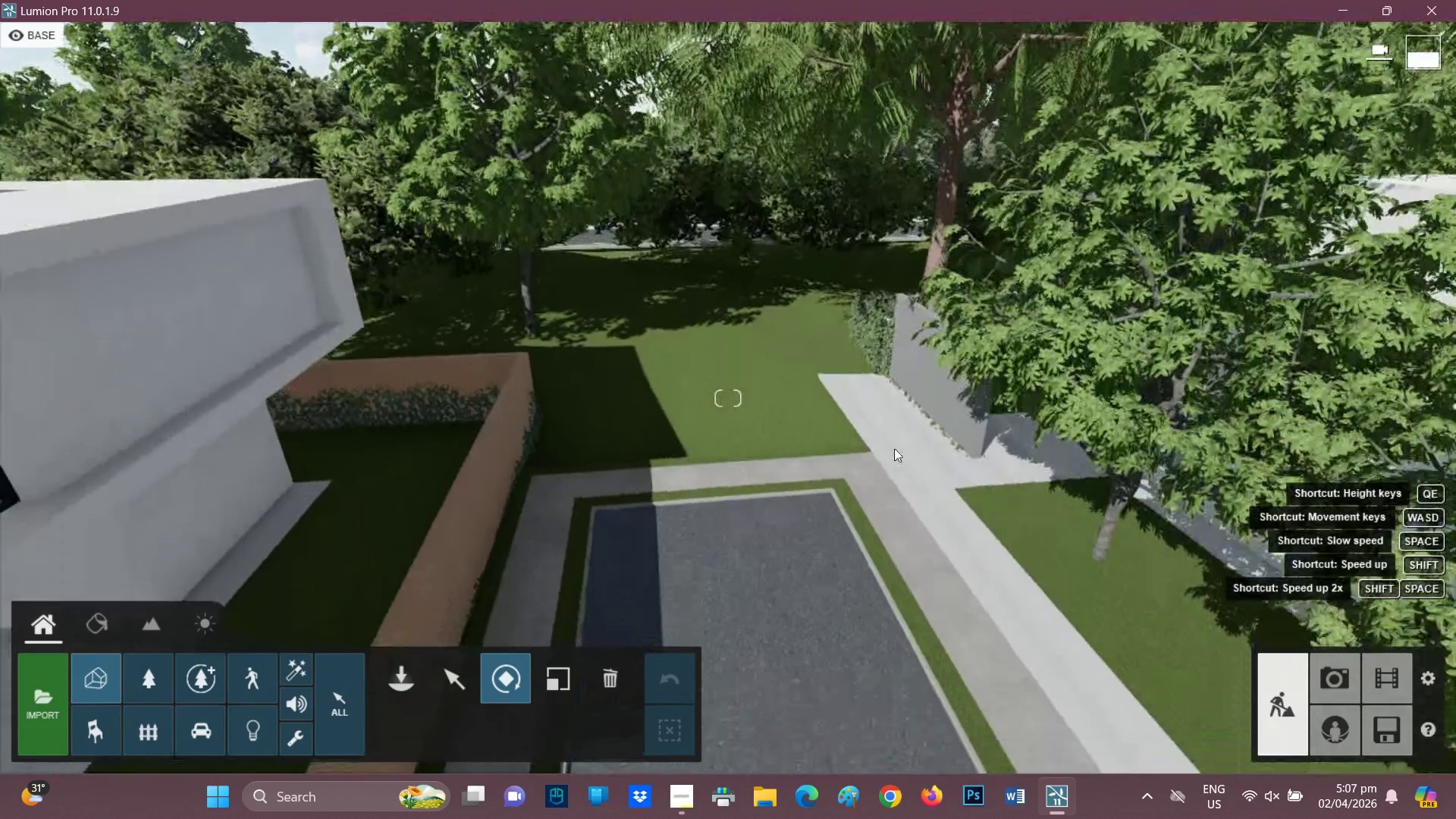 
type(eeeee)
 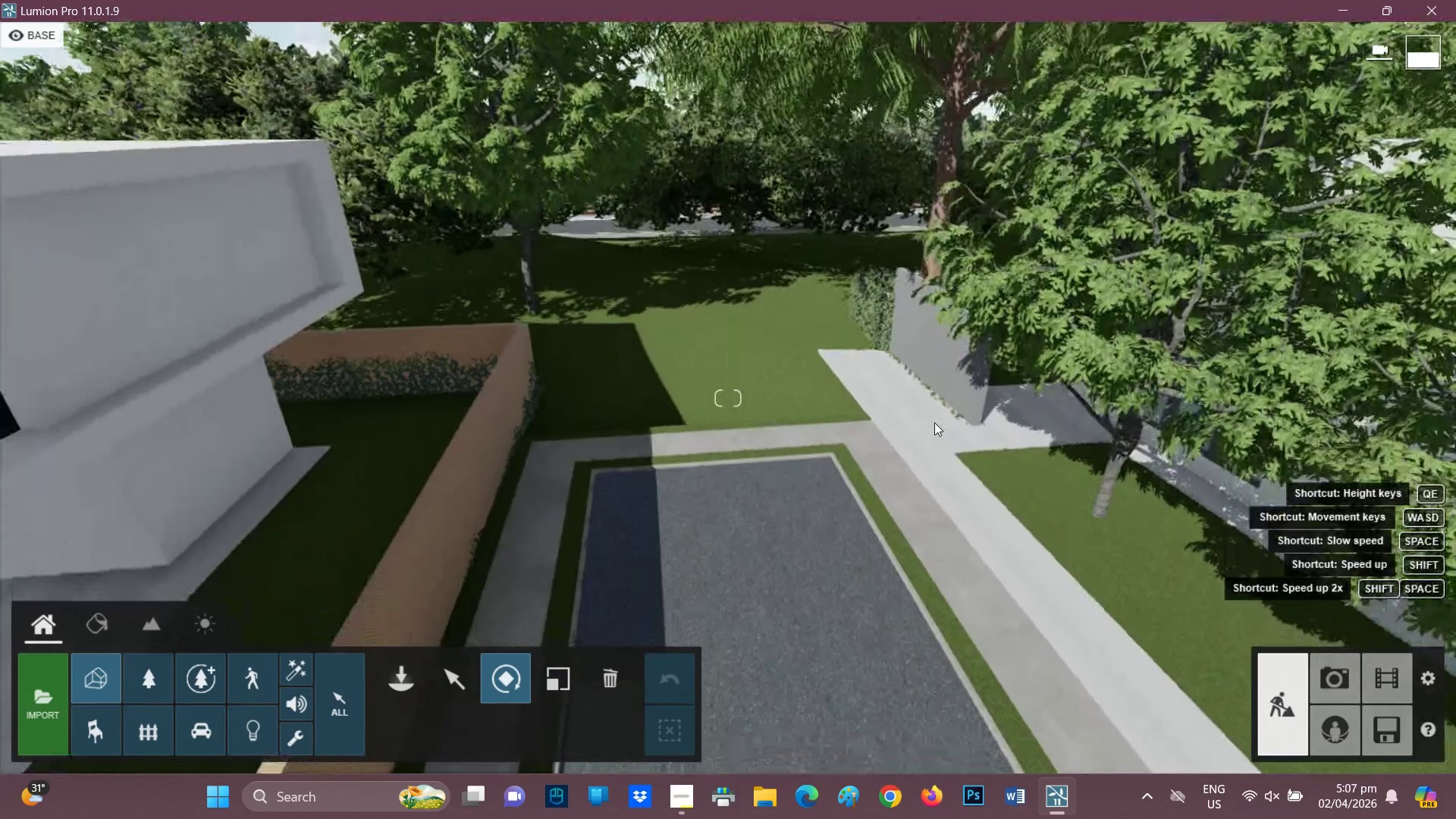 
hold_key(key=E, duration=0.45)
 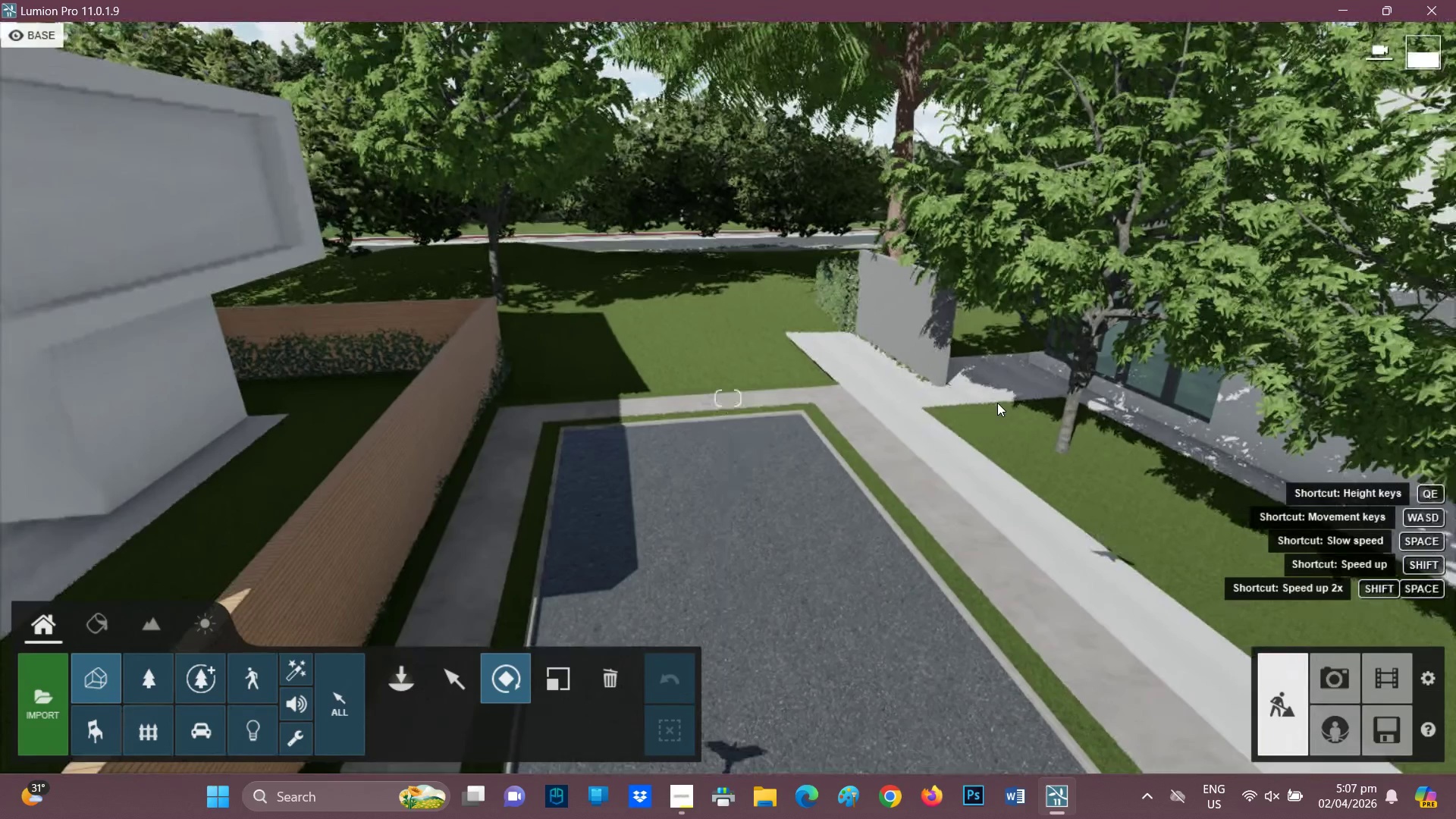 
hold_key(key=E, duration=0.47)
 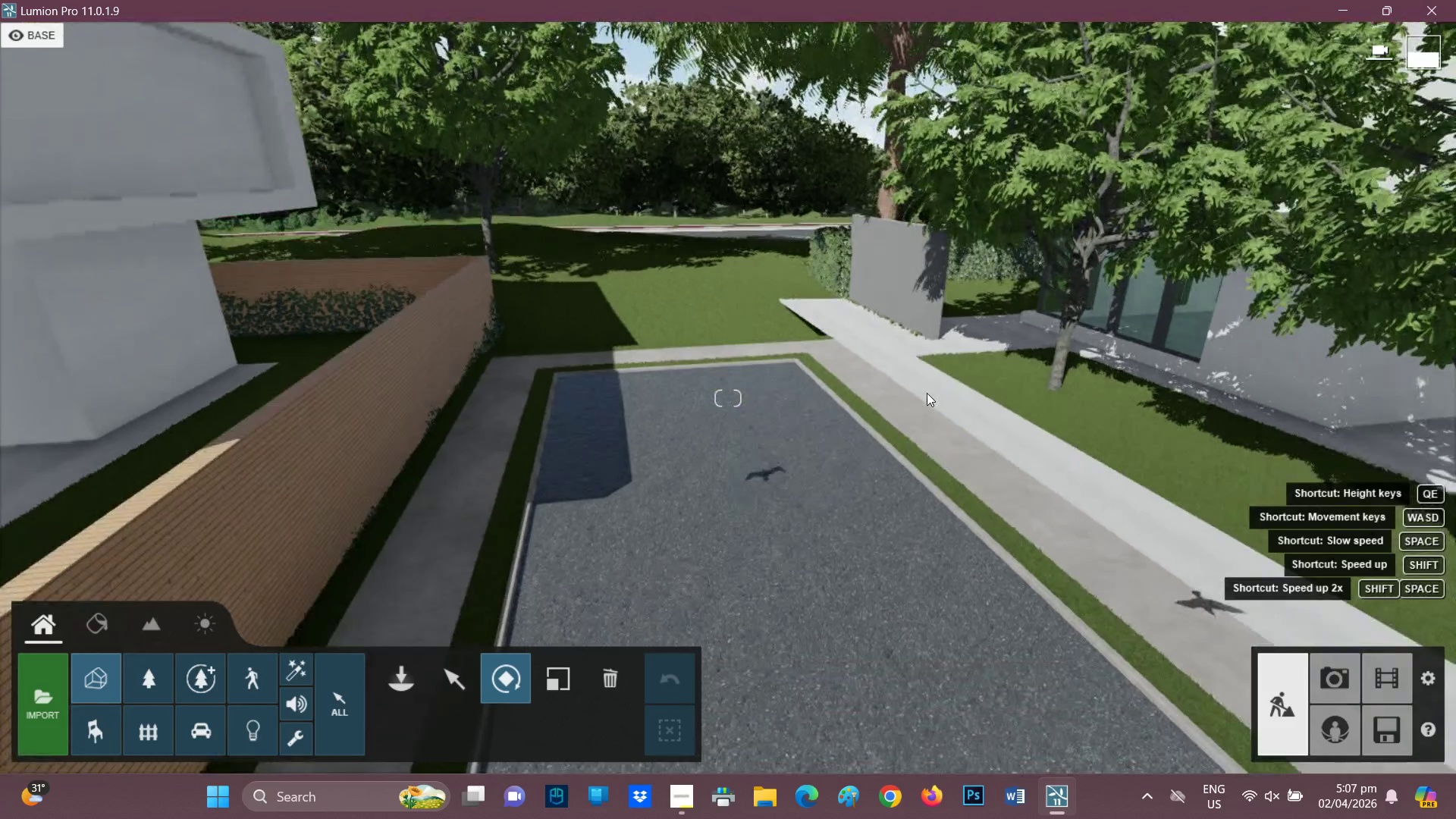 
hold_key(key=W, duration=0.67)
 